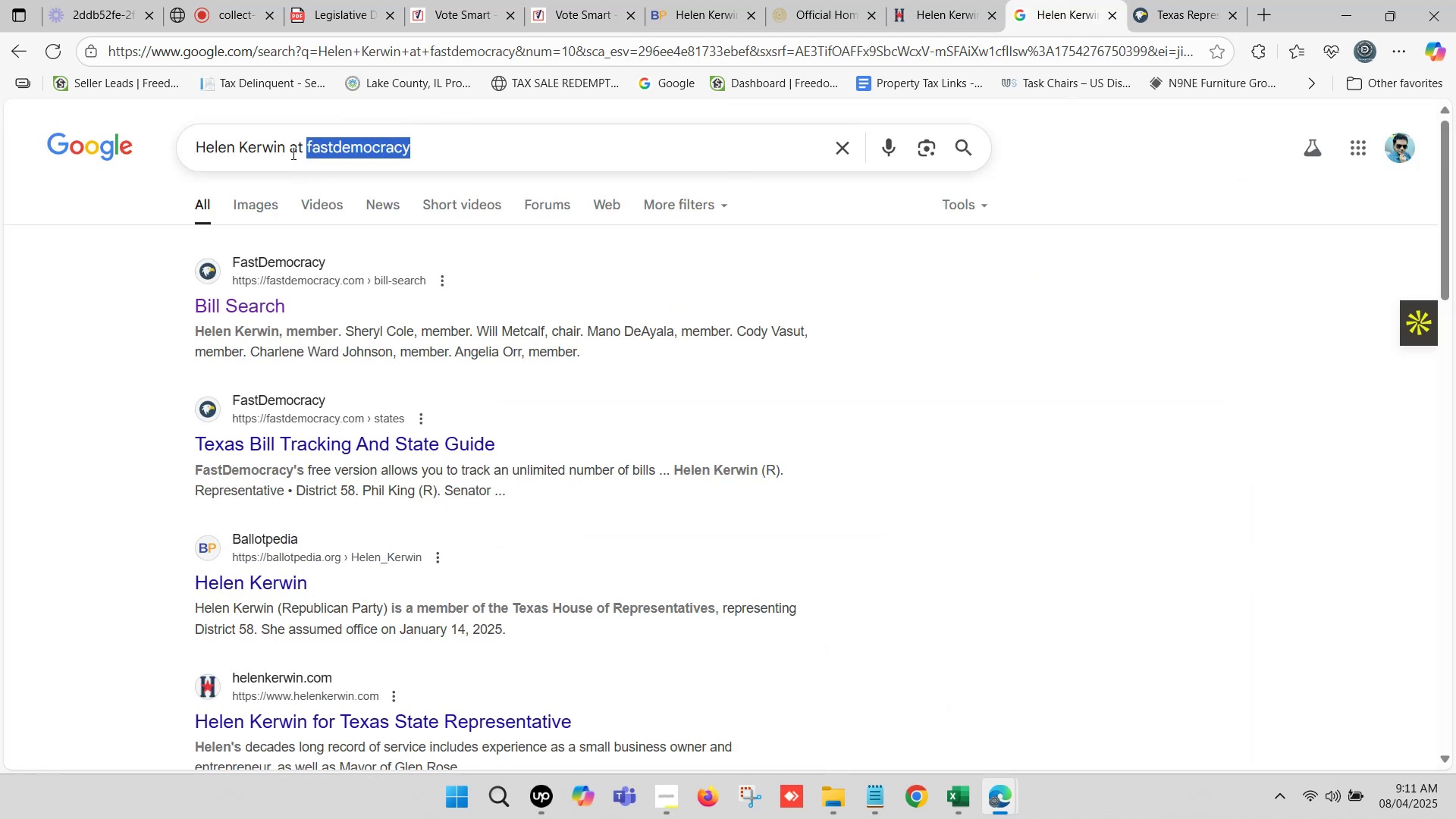 
left_click_drag(start_coordinate=[290, 146], to_coordinate=[531, 158])
 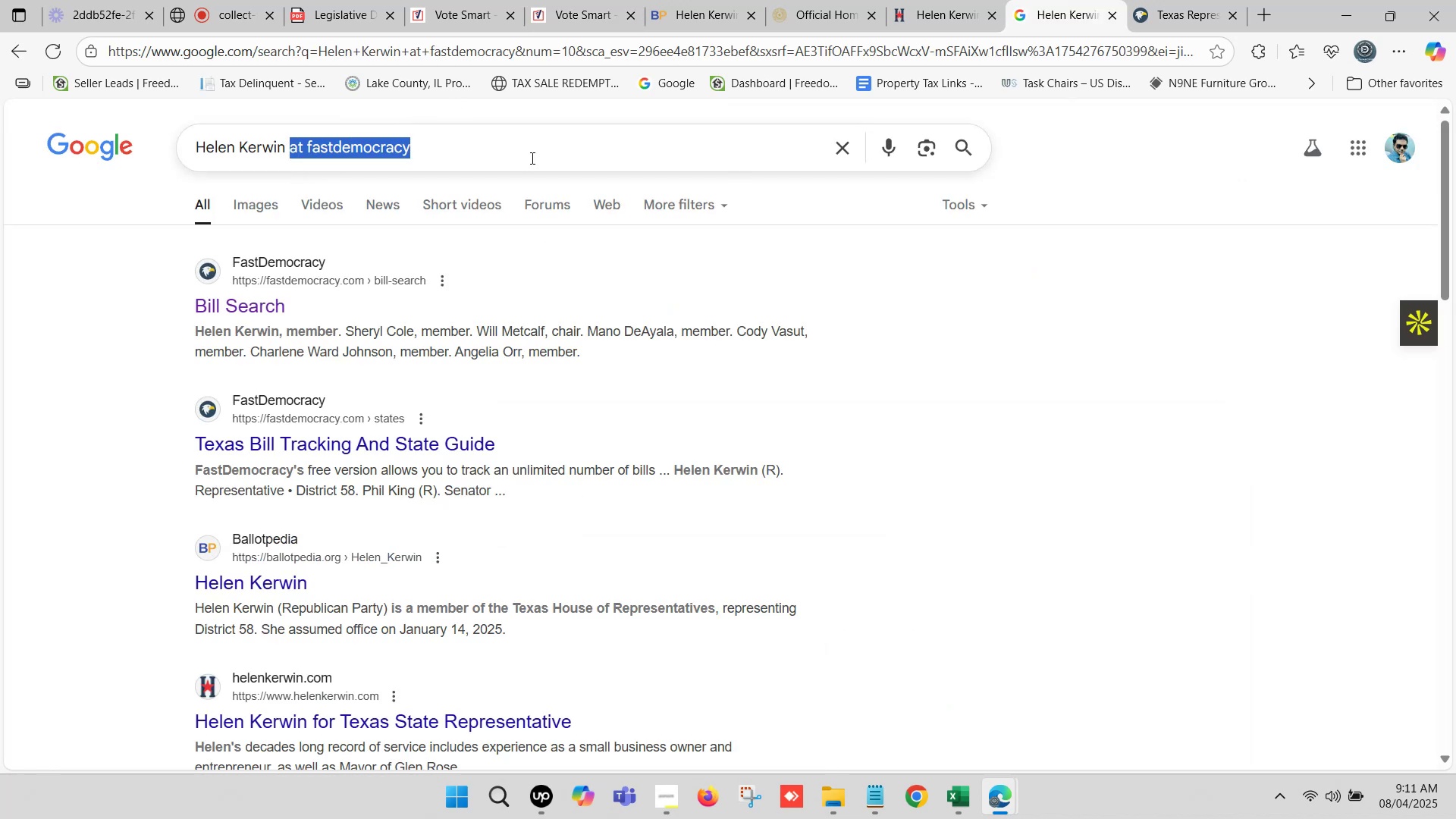 
key(Control+V)
 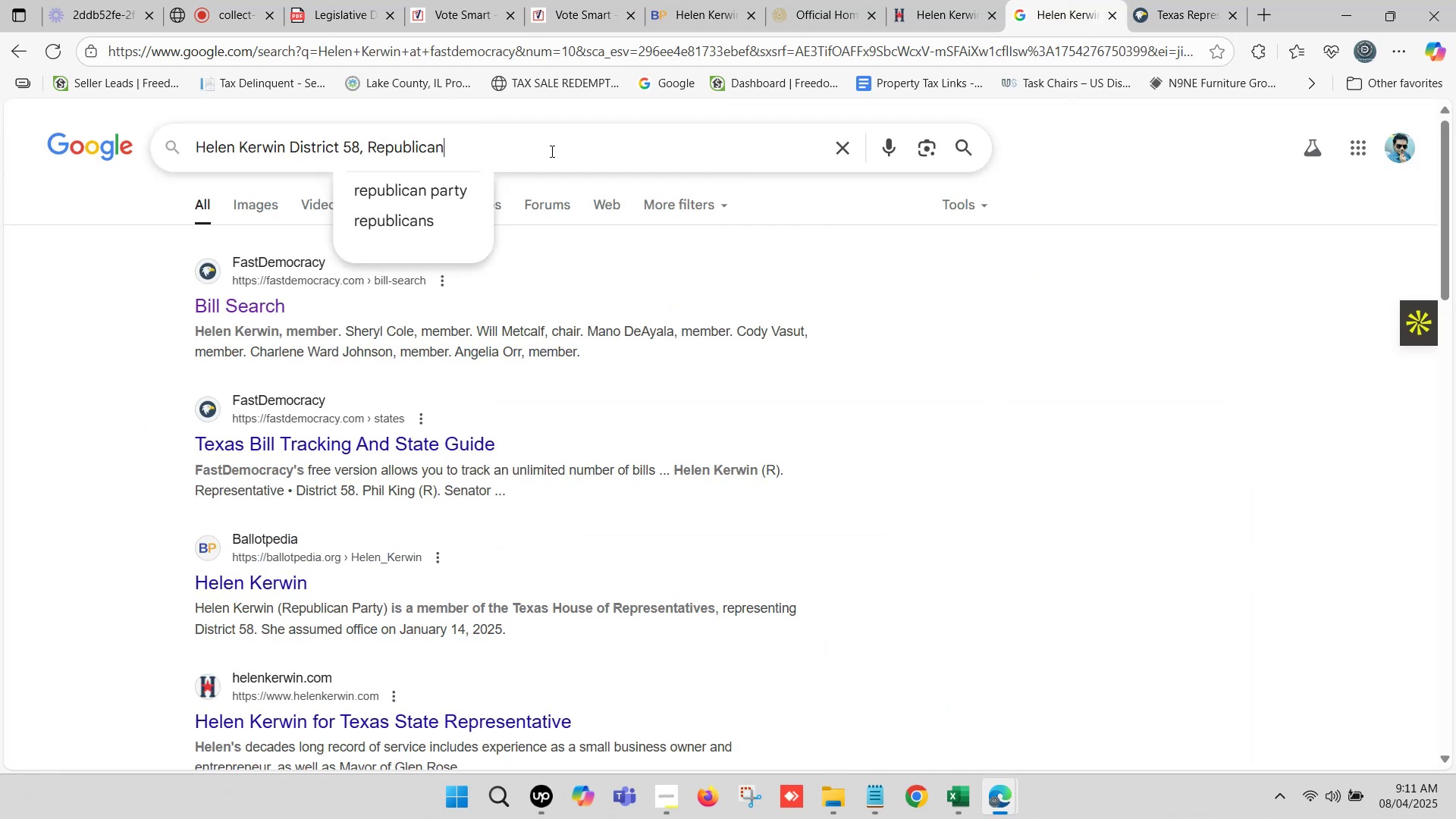 
type( at )
 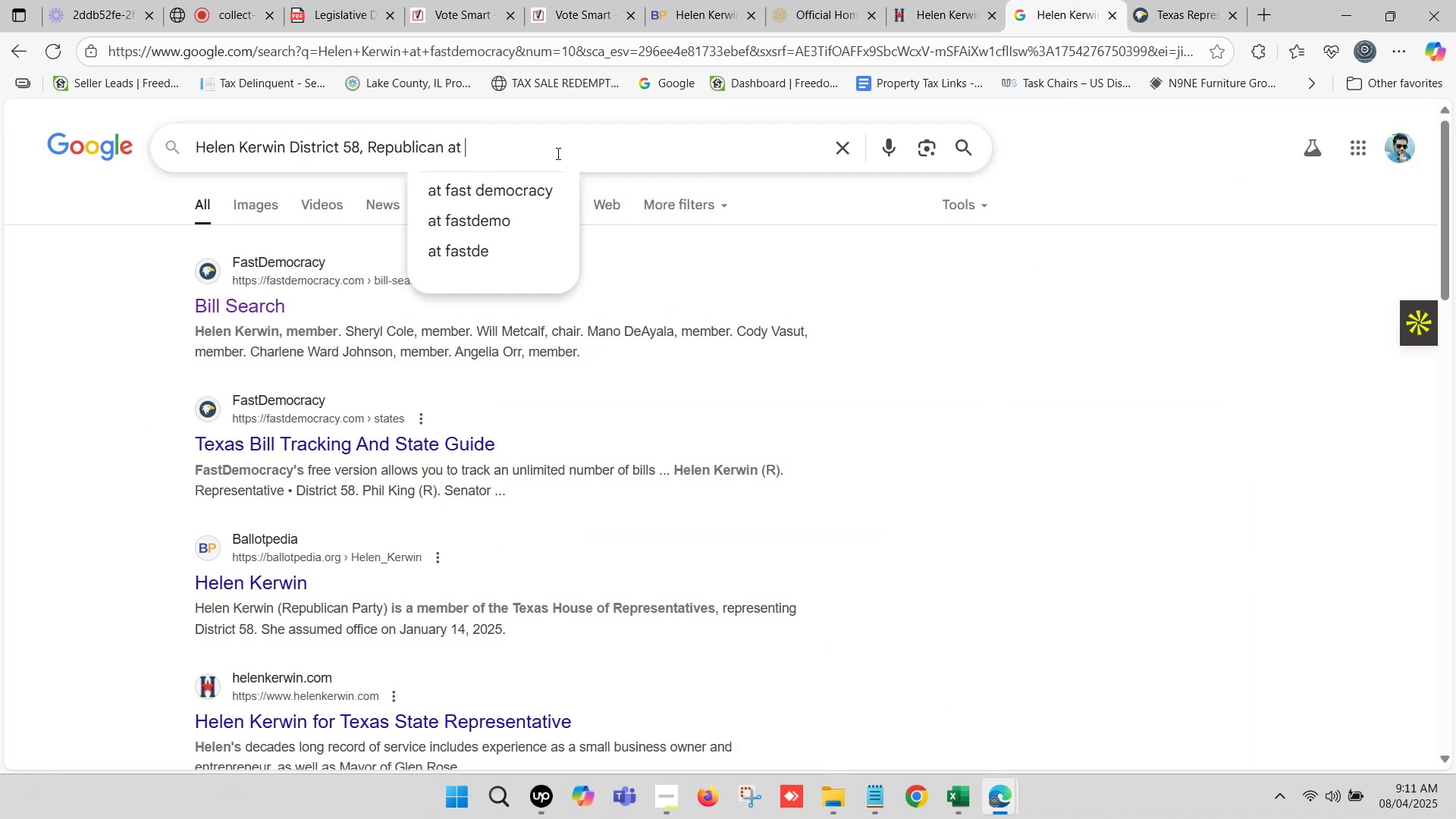 
type(nove)
key(Backspace)
key(Backspace)
key(Backspace)
key(Backspace)
type(phone number)
 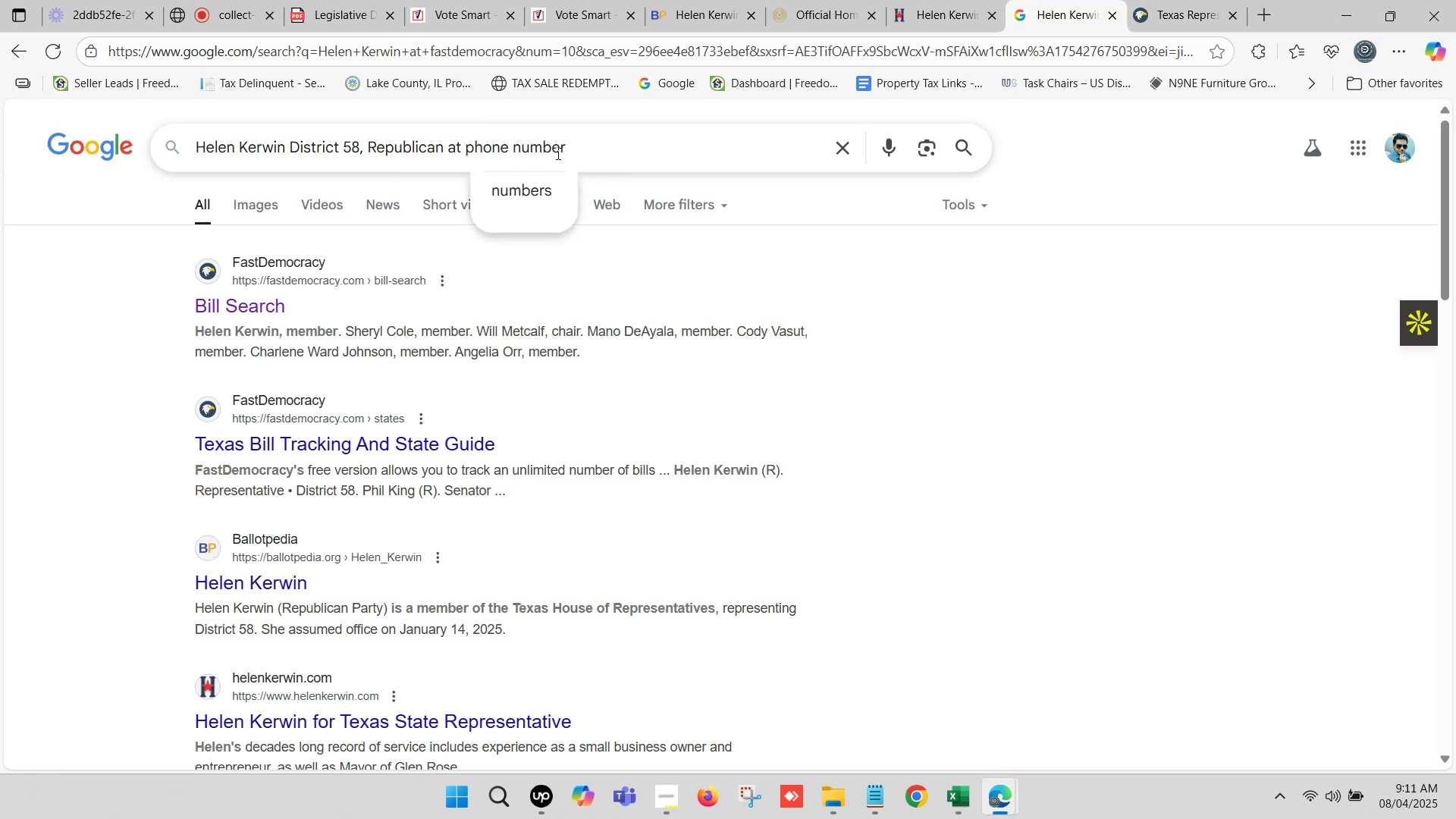 
key(Enter)
 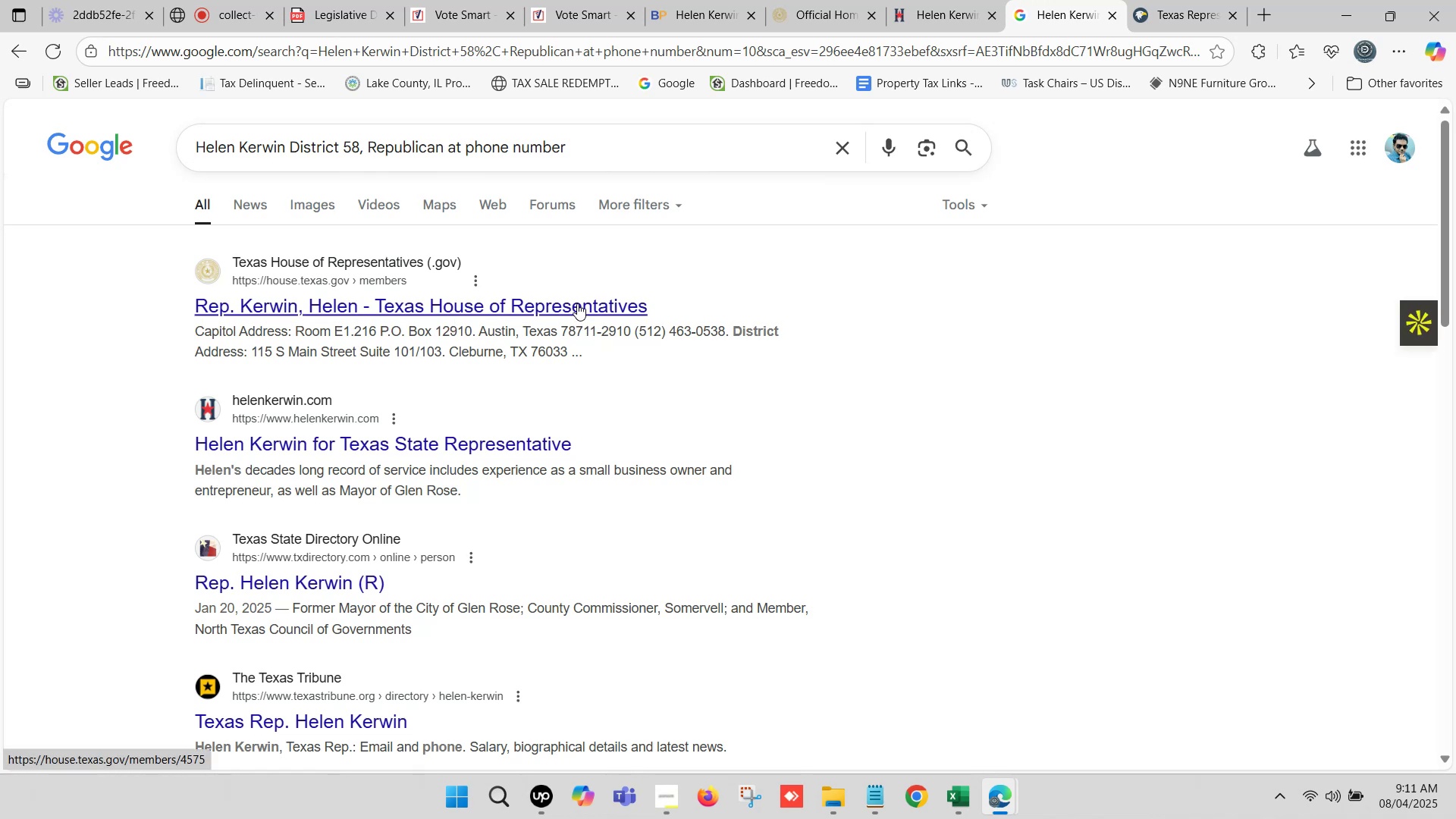 
wait(12.67)
 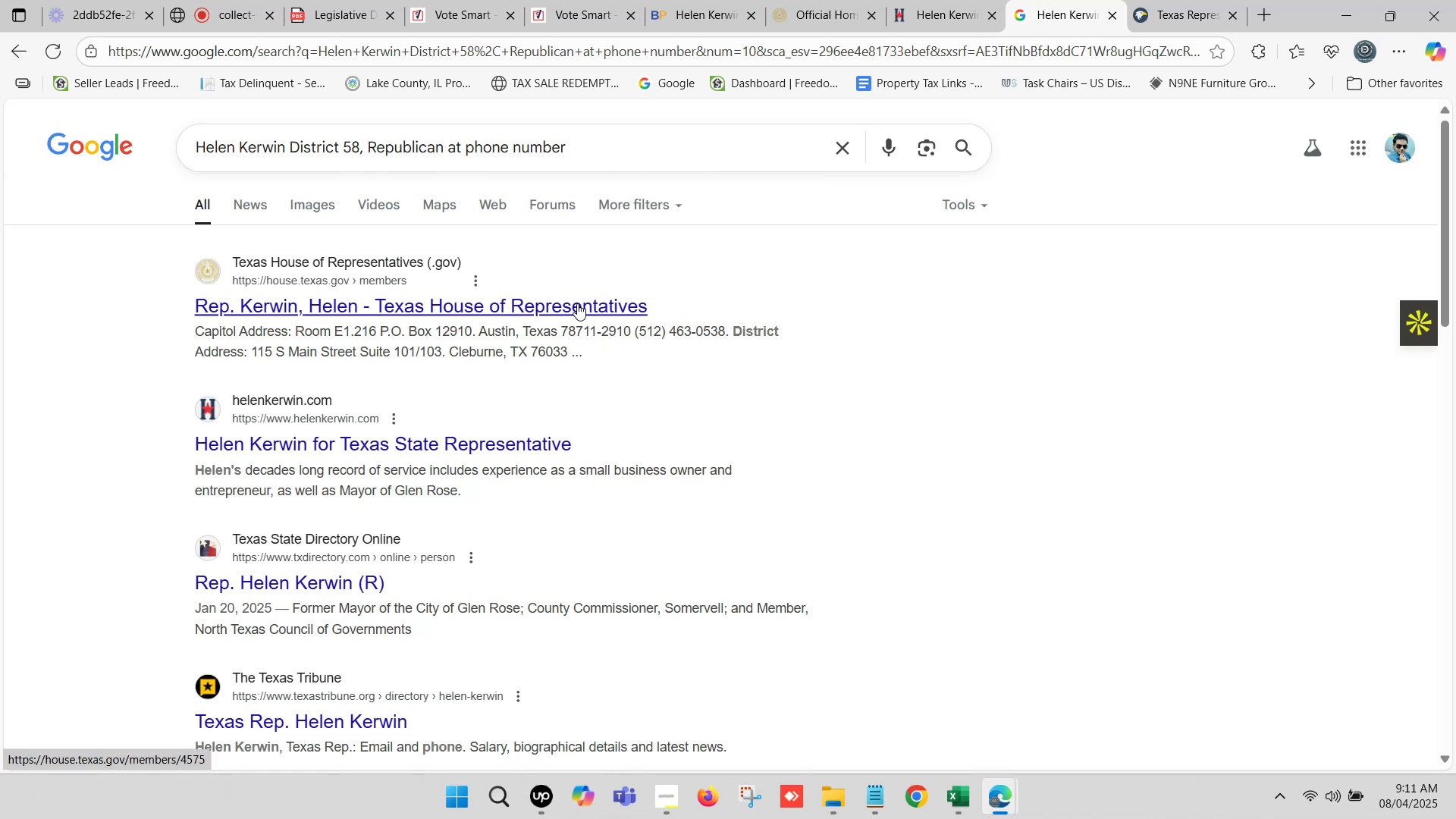 
left_click([717, 0])
 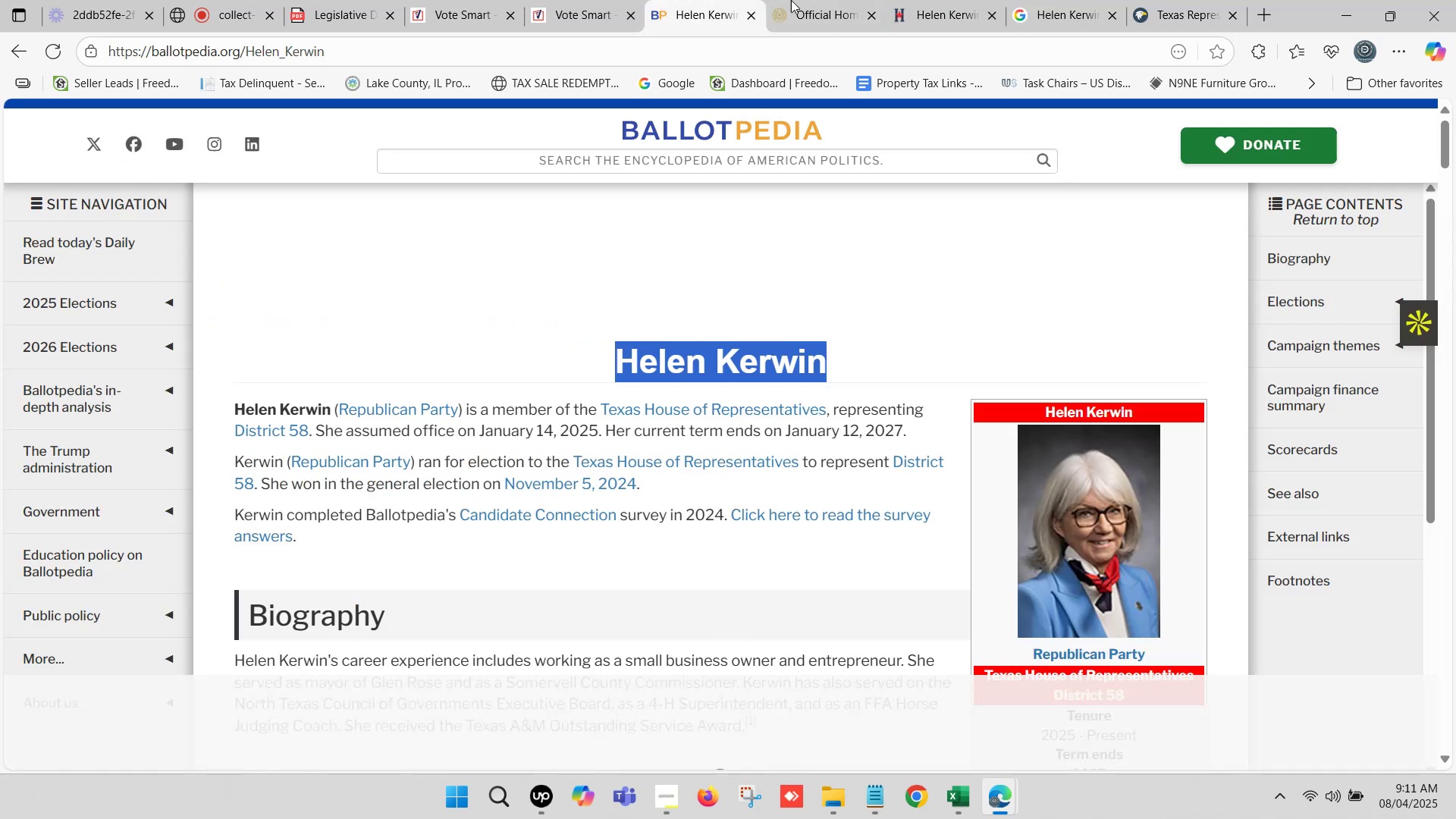 
left_click([839, 0])
 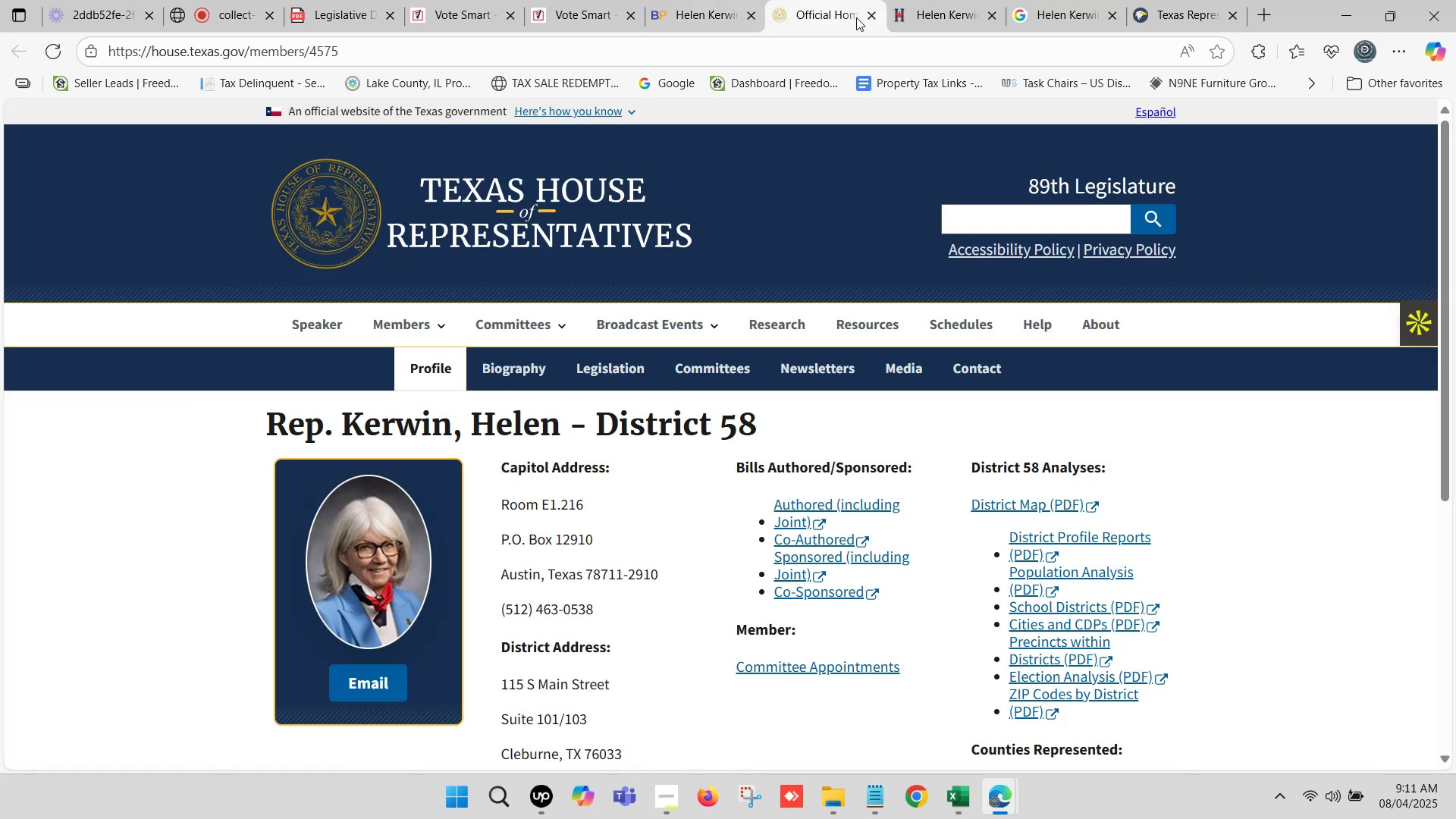 
scroll: coordinate [820, 347], scroll_direction: down, amount: 1.0
 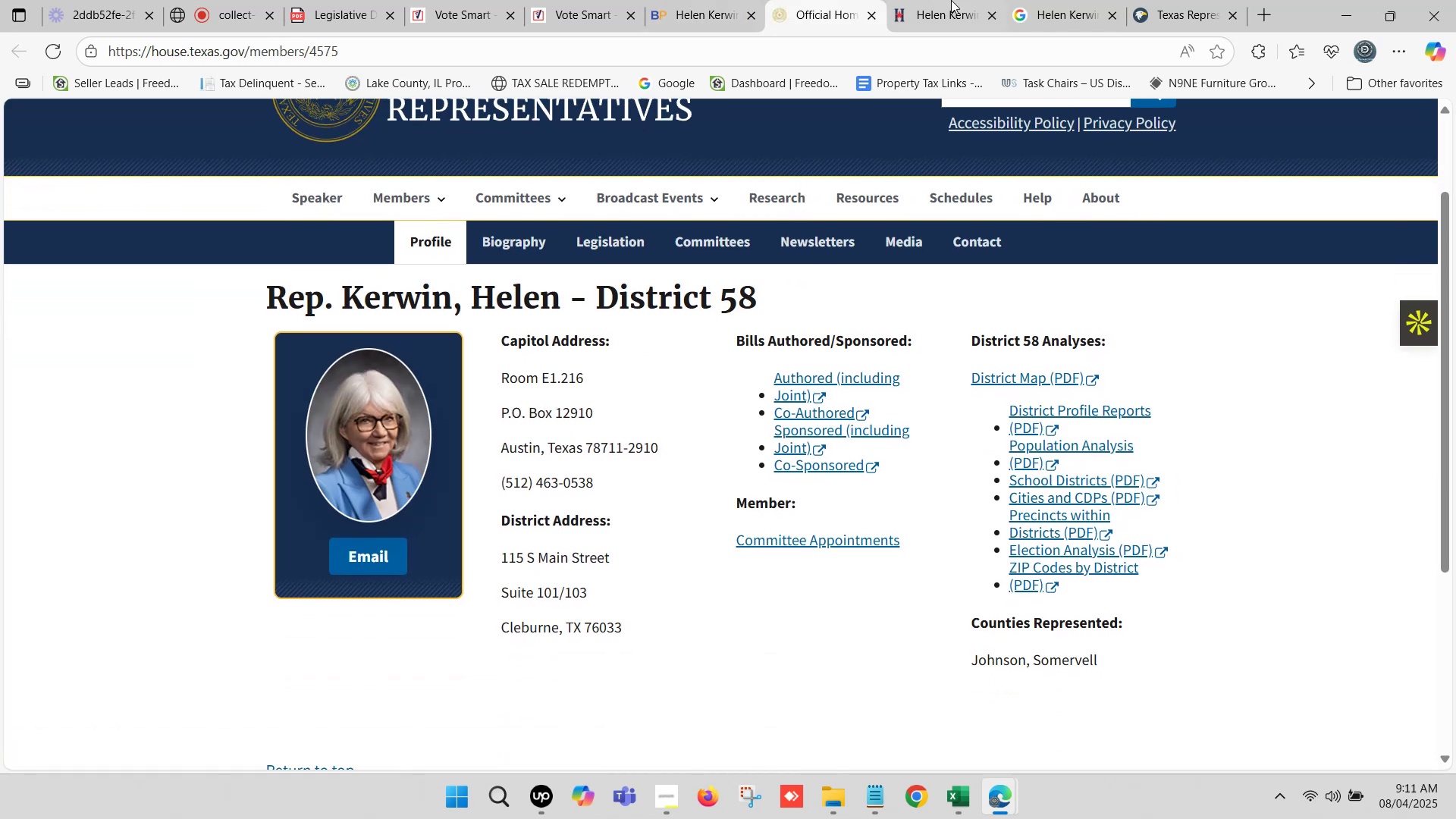 
left_click([959, 0])
 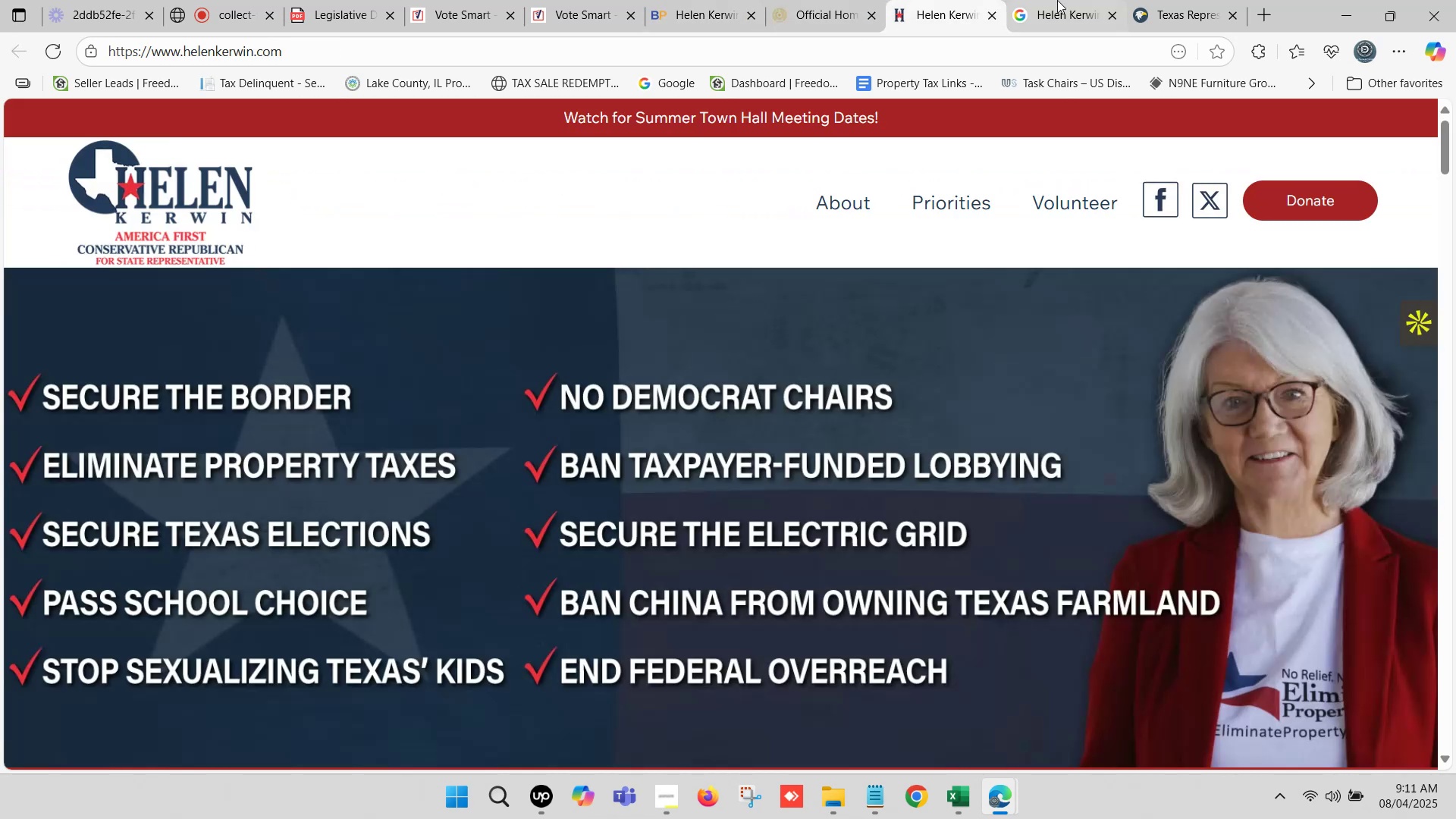 
left_click([1020, 0])
 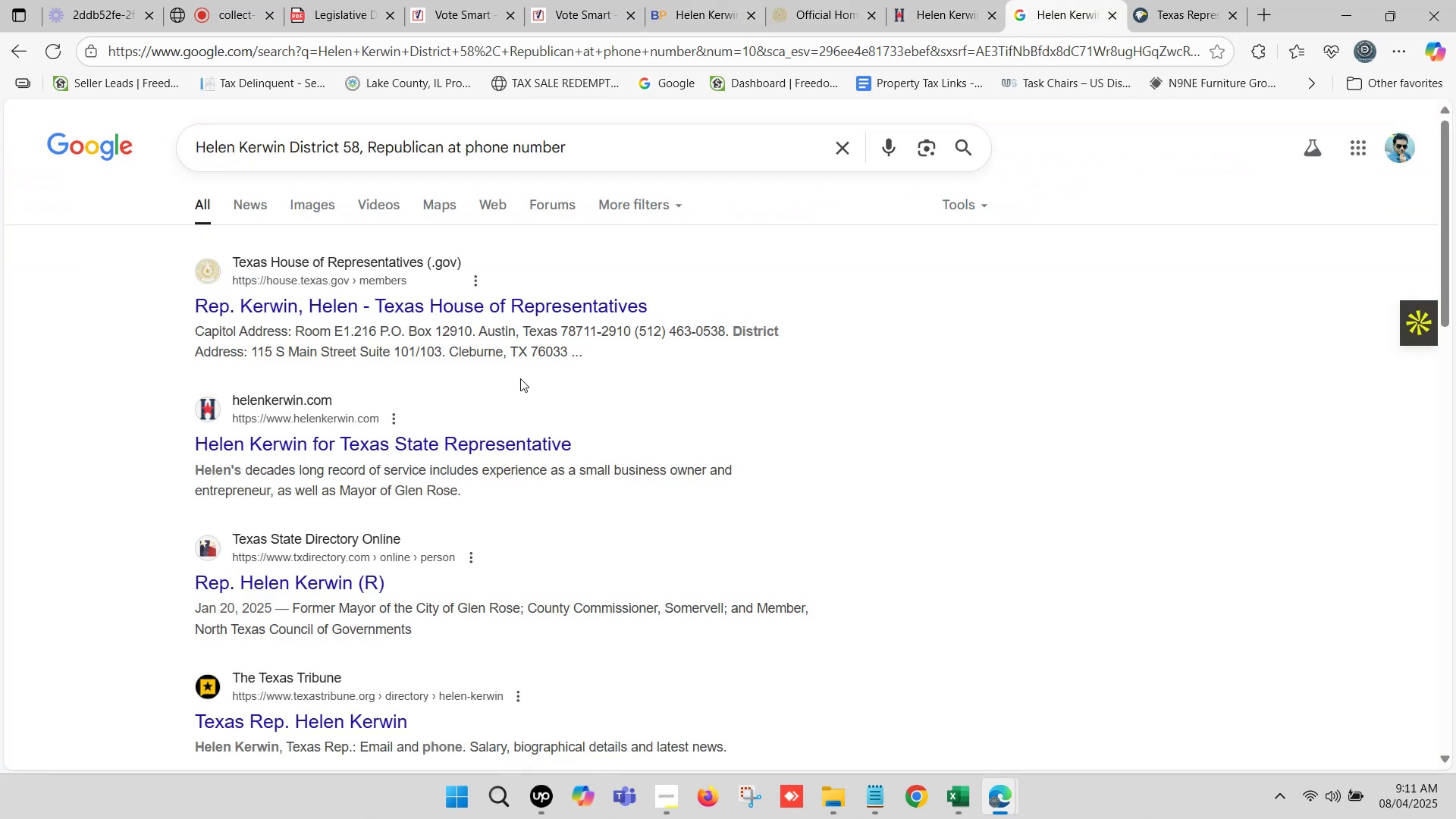 
scroll: coordinate [509, 388], scroll_direction: down, amount: 2.0
 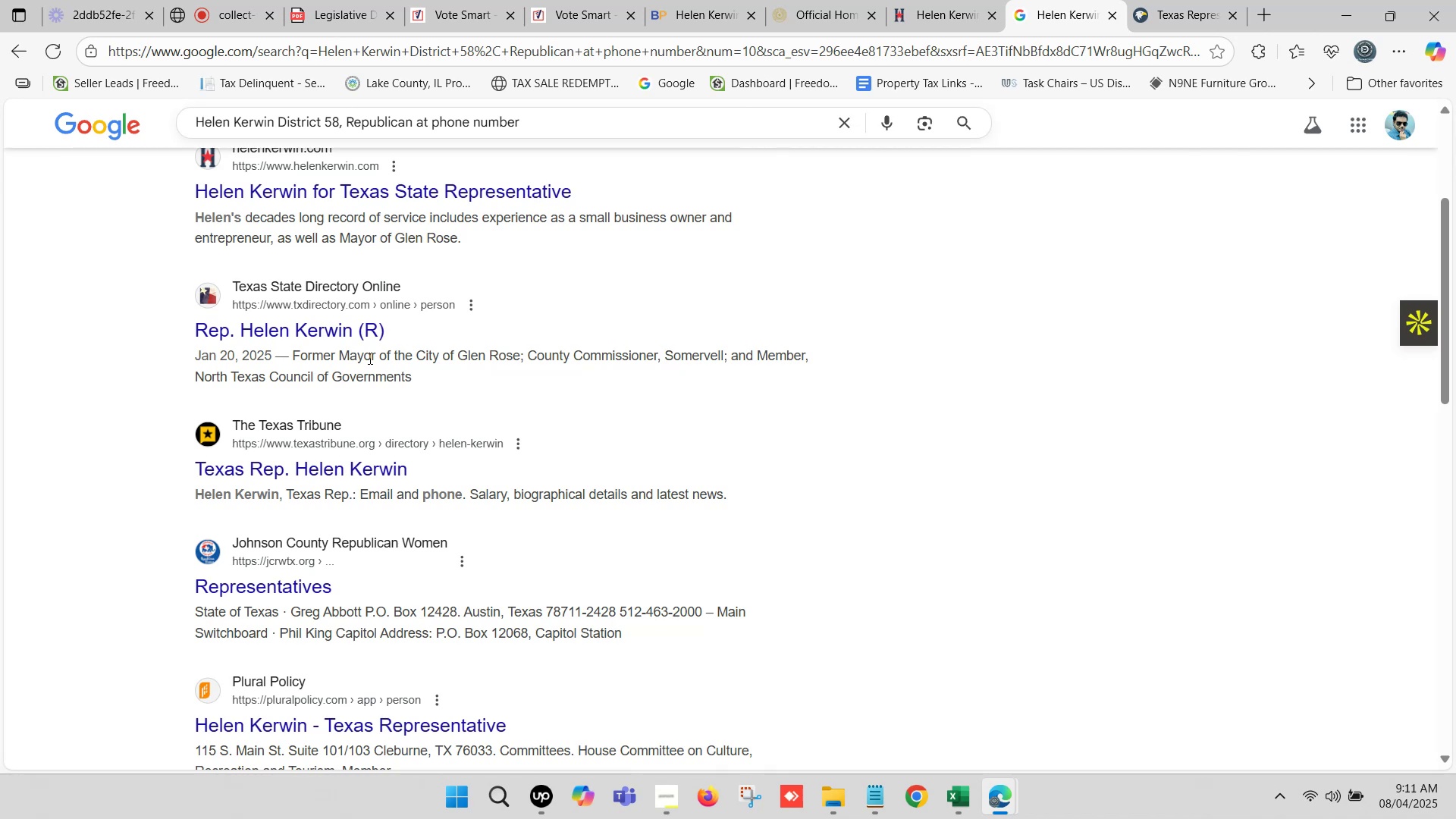 
wait(6.86)
 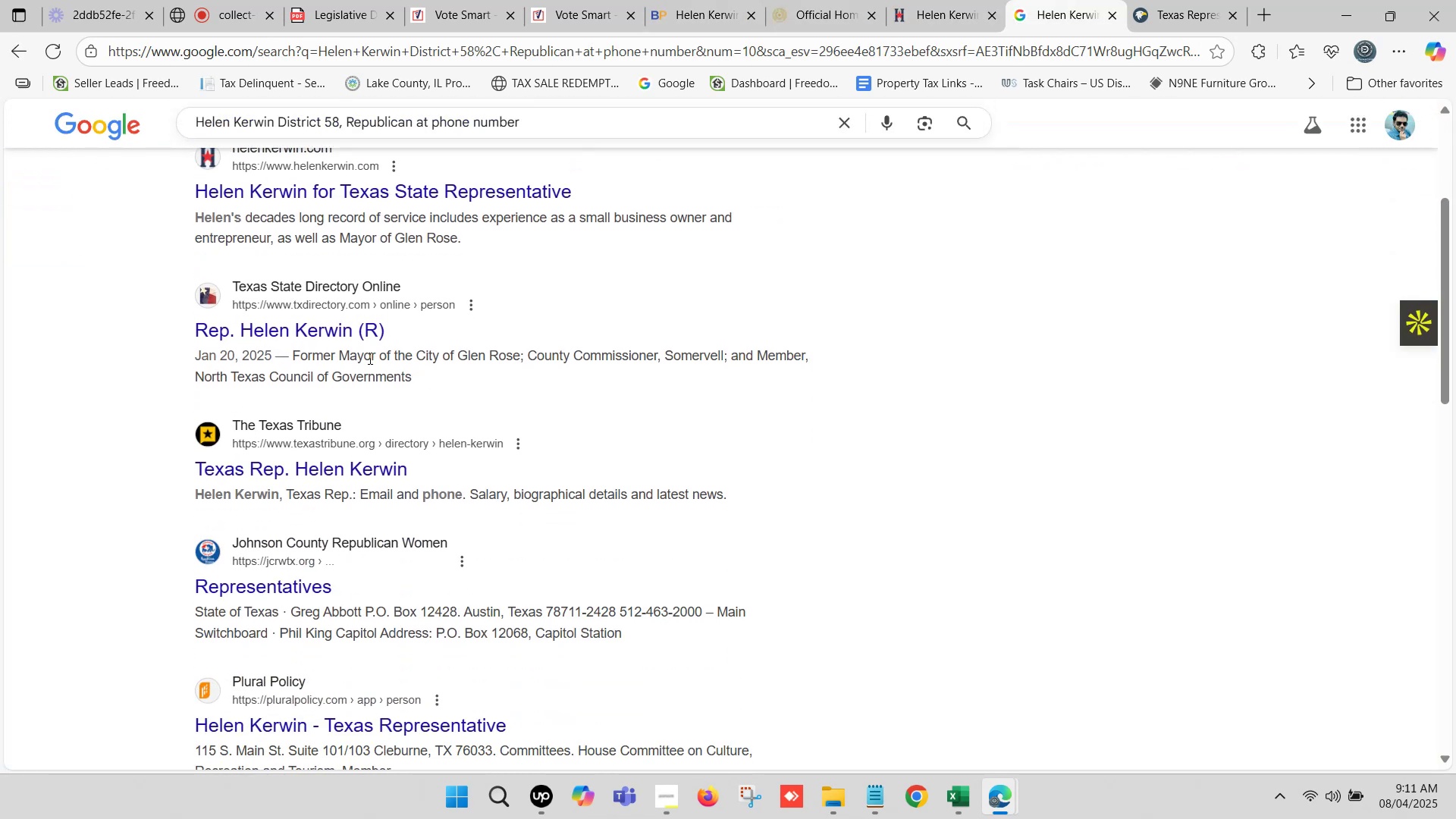 
scroll: coordinate [381, 445], scroll_direction: down, amount: 3.0
 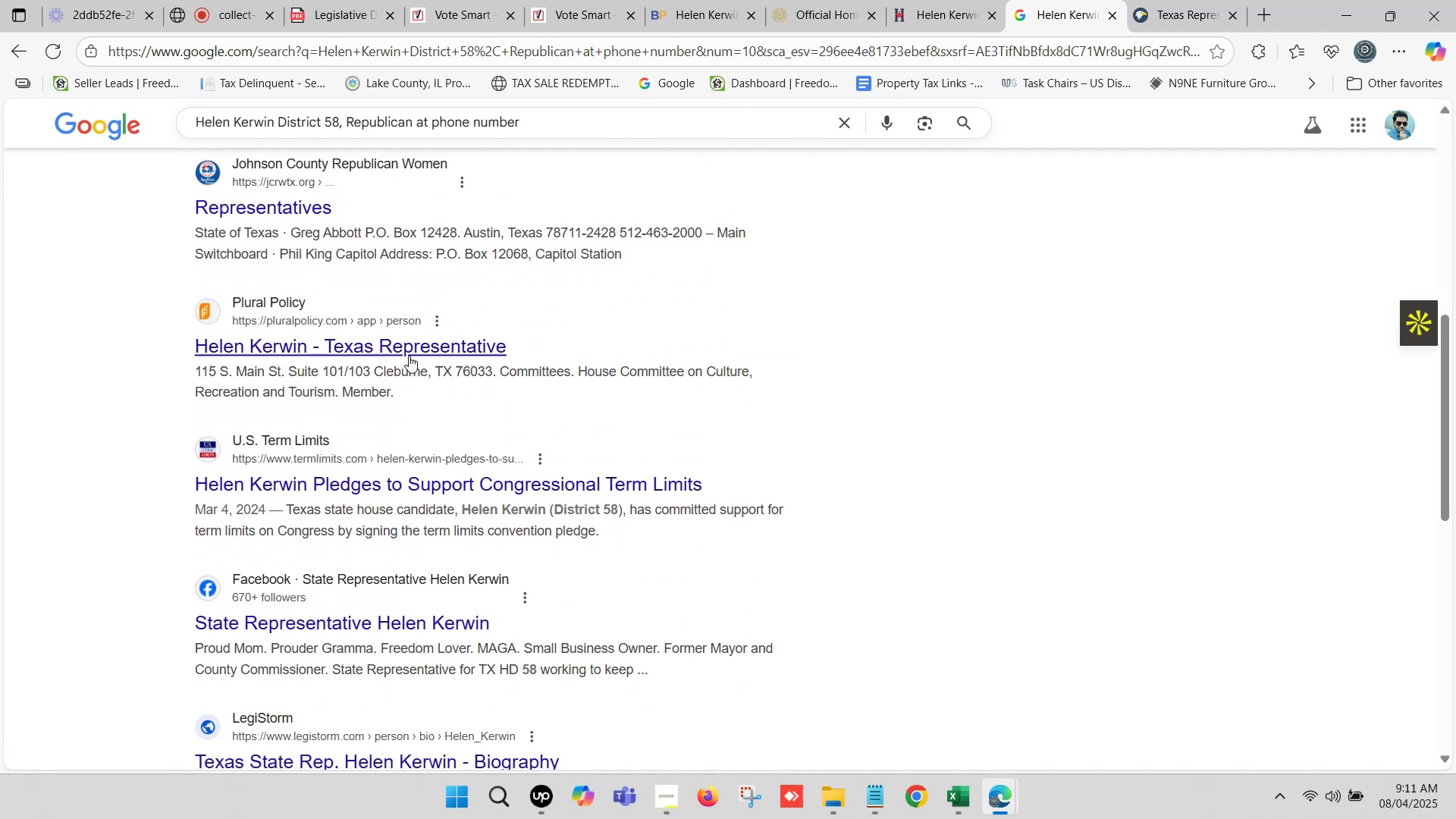 
right_click([416, 347])
 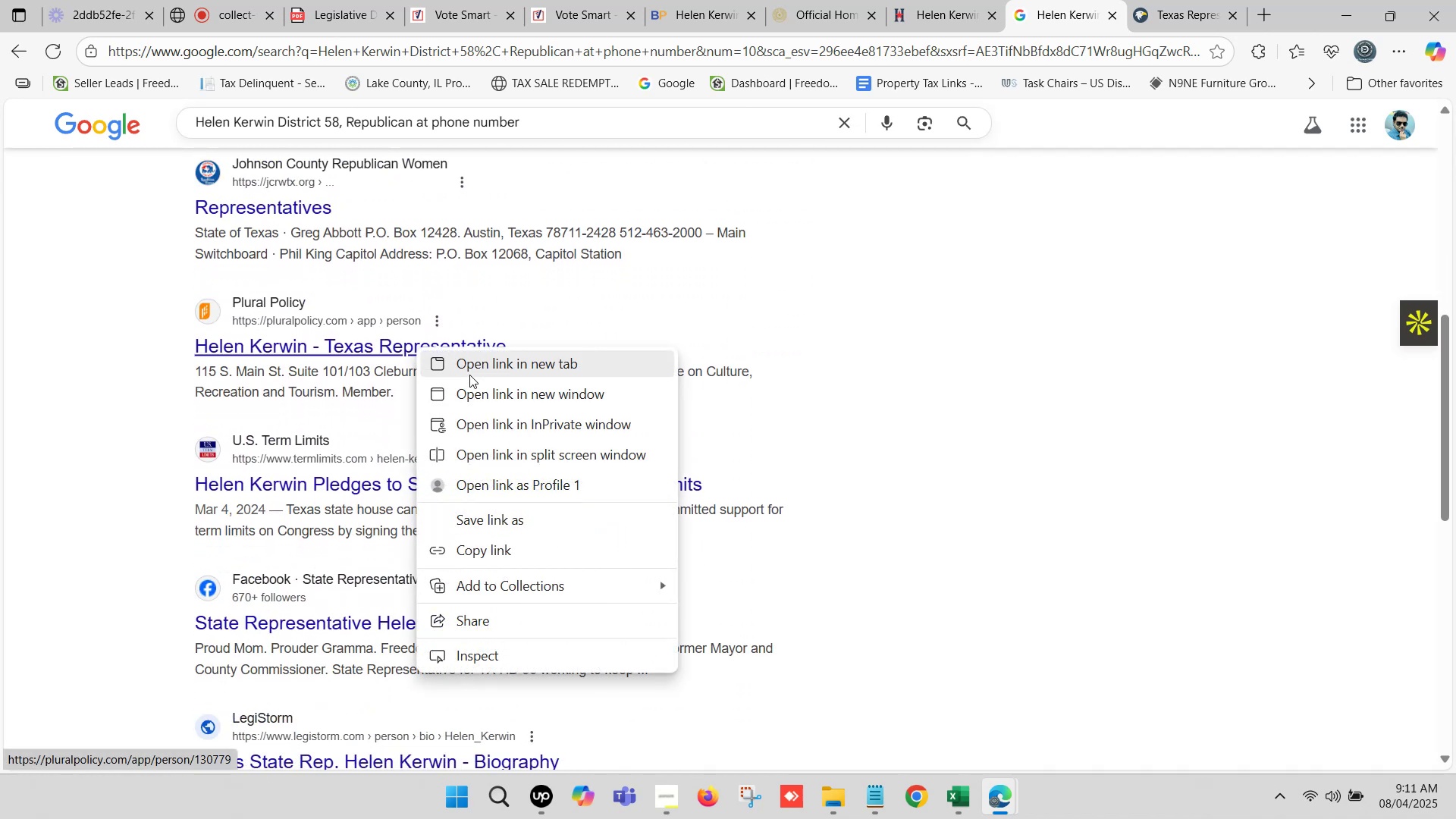 
left_click([476, 369])
 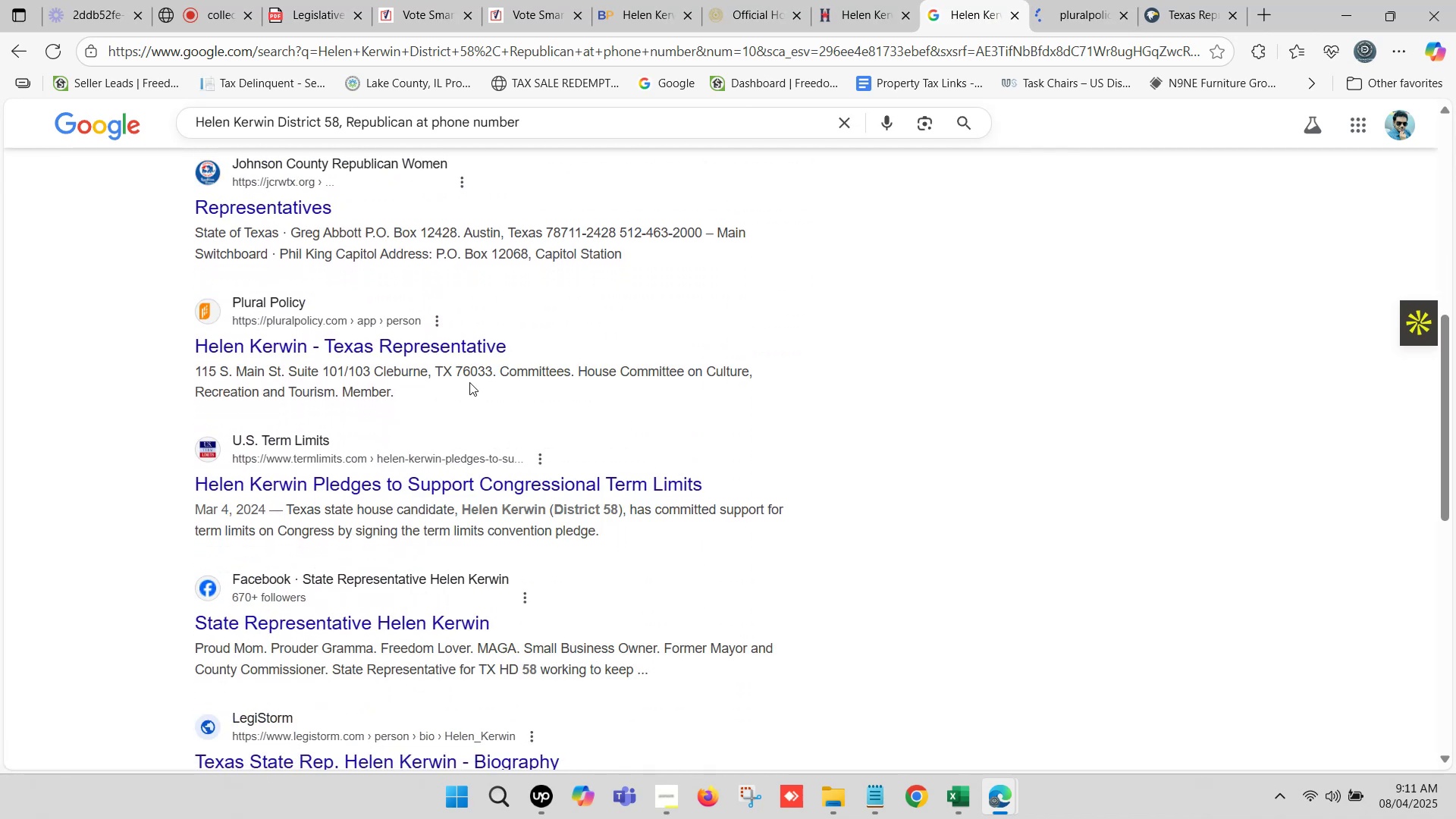 
scroll: coordinate [469, 382], scroll_direction: down, amount: 1.0
 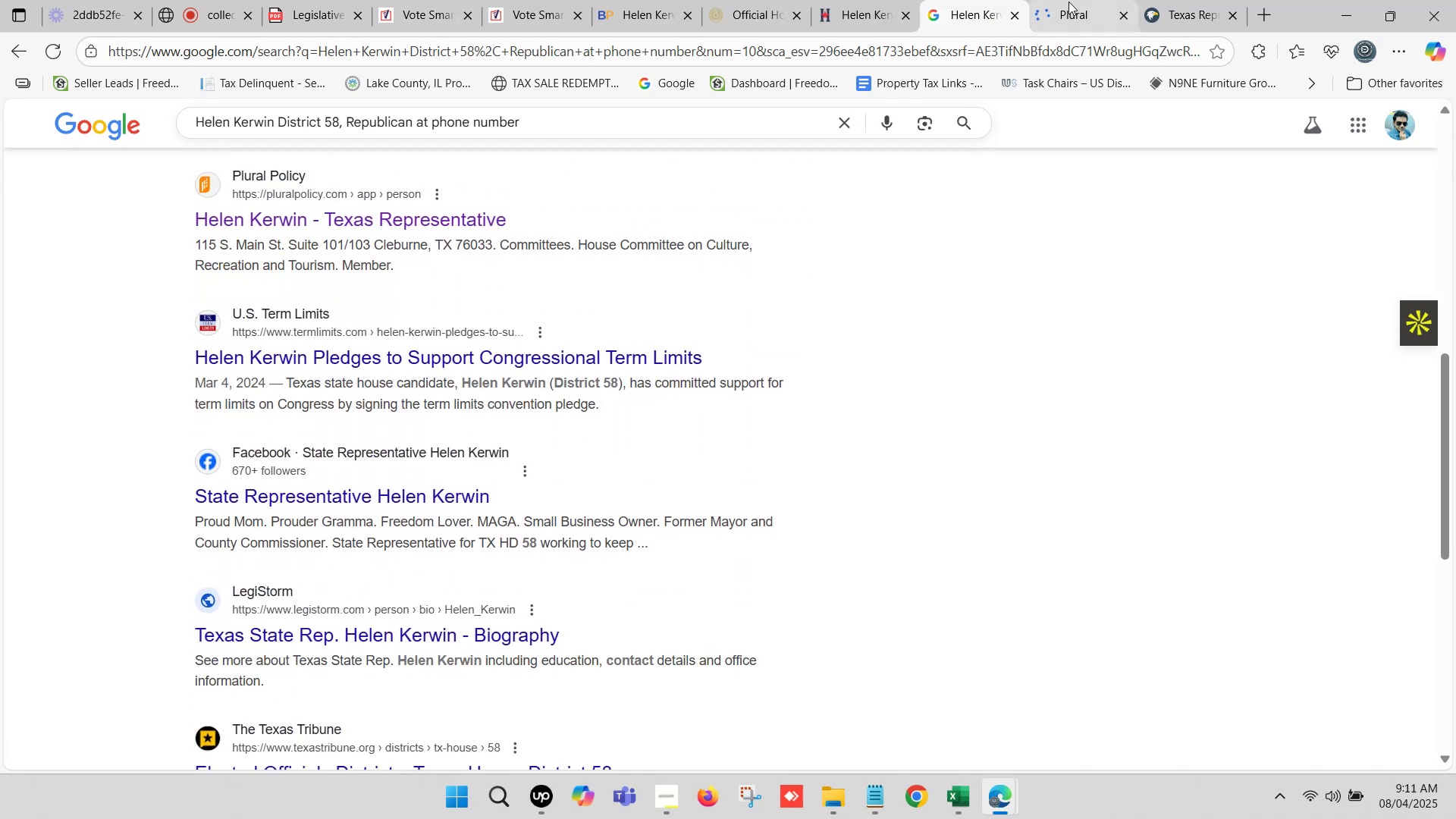 
double_click([1068, 1])
 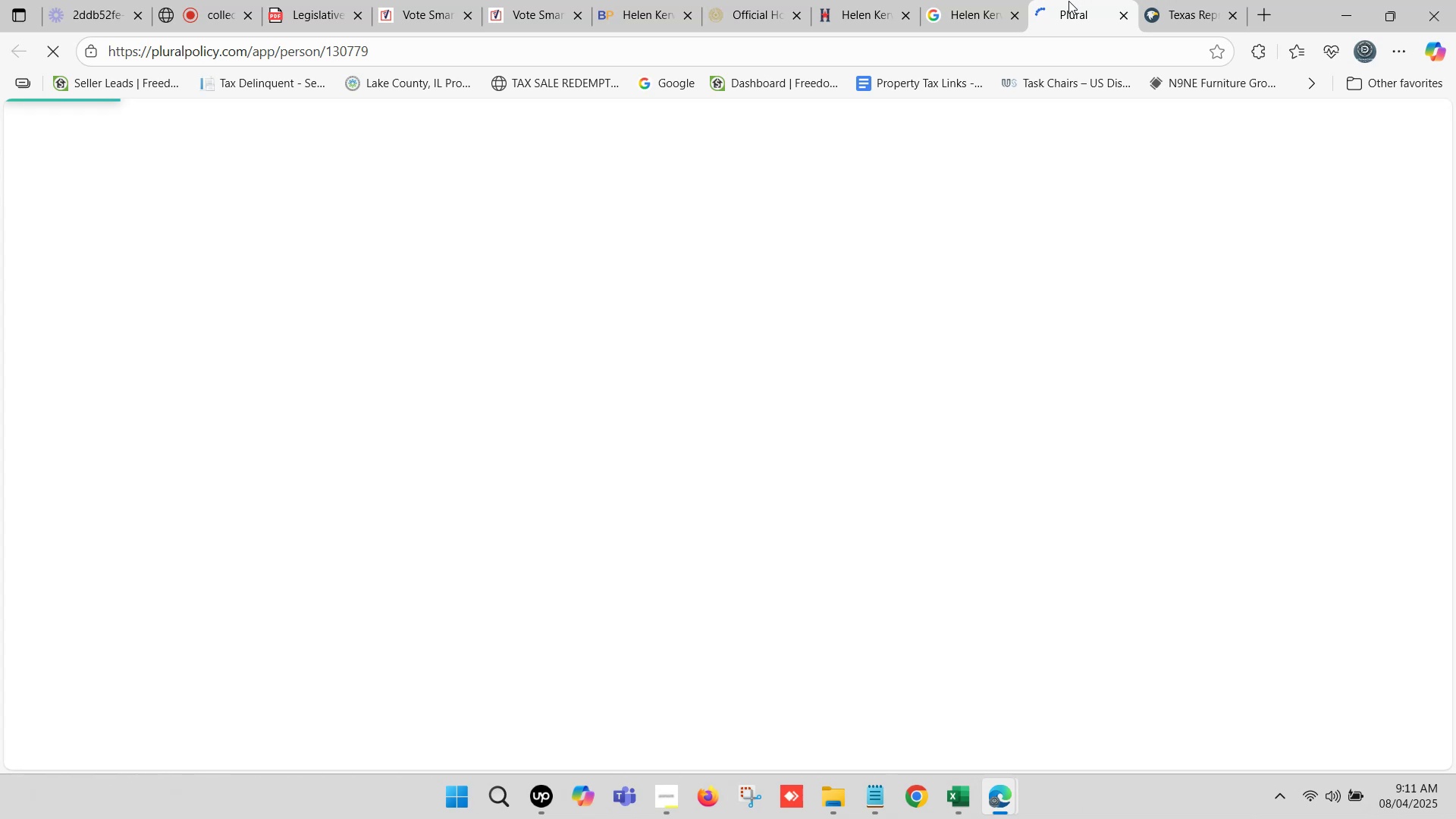 
triple_click([1068, 1])
 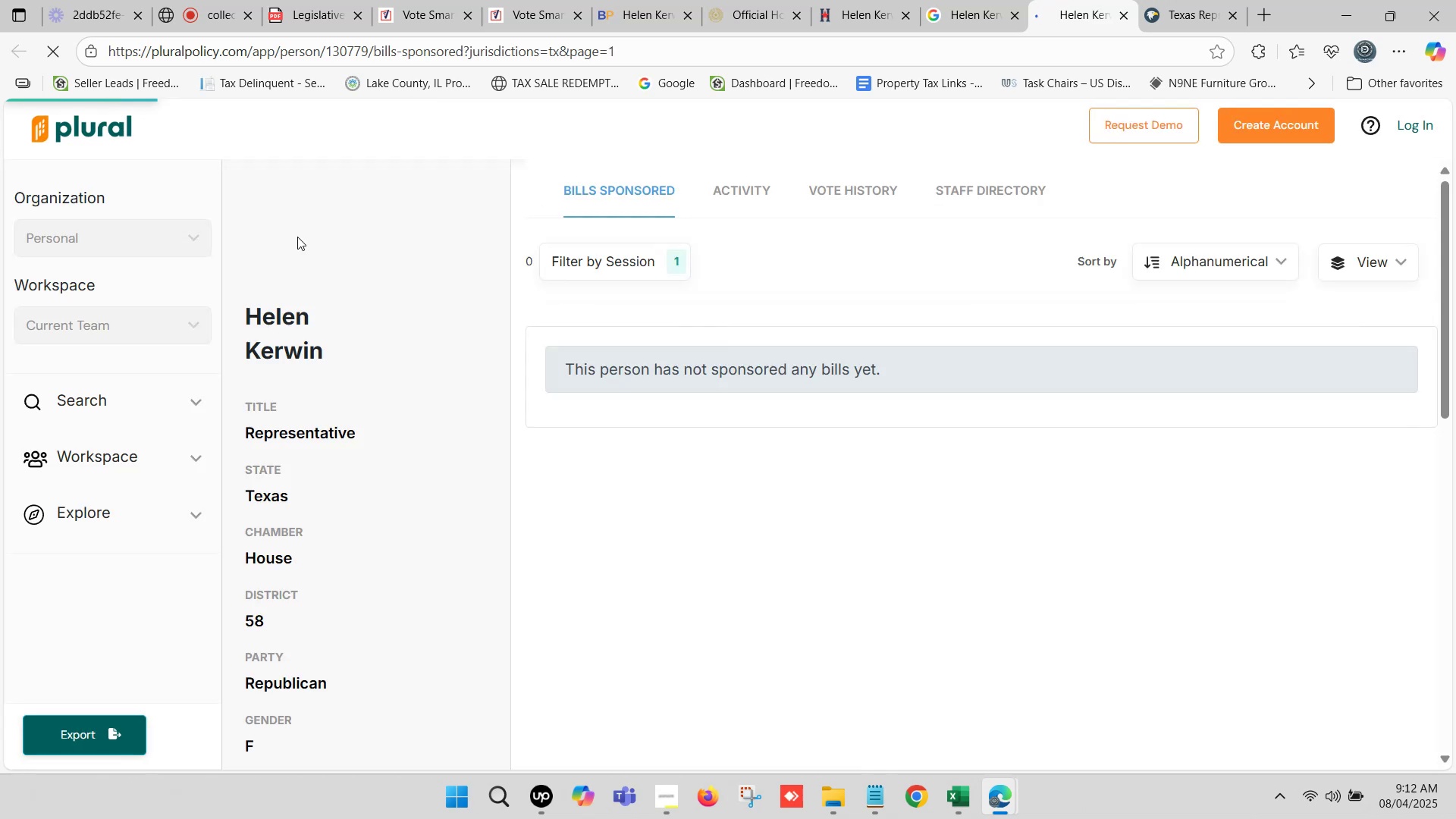 
scroll: coordinate [339, 281], scroll_direction: down, amount: 9.0
 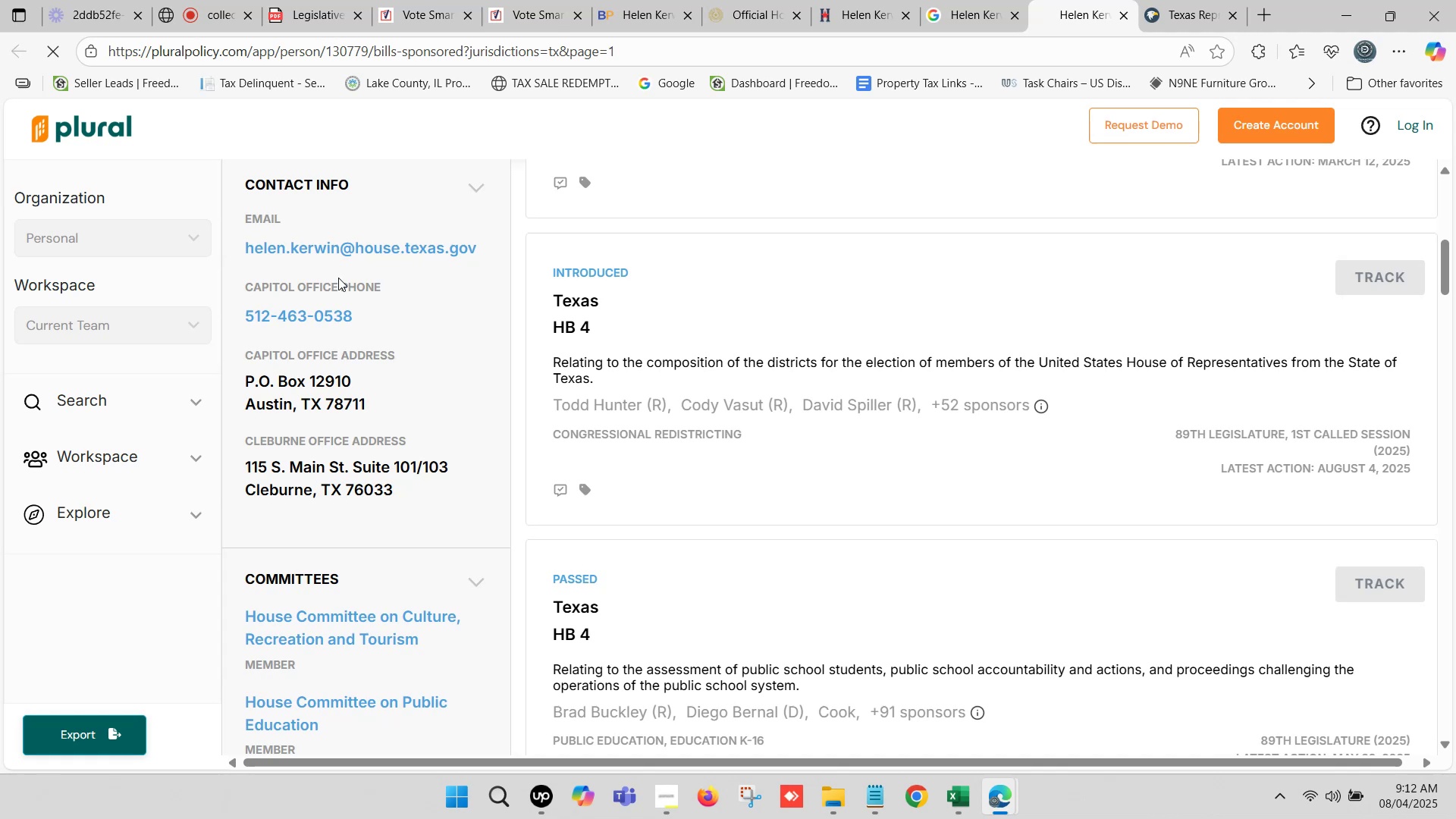 
scroll: coordinate [478, 226], scroll_direction: down, amount: 4.0
 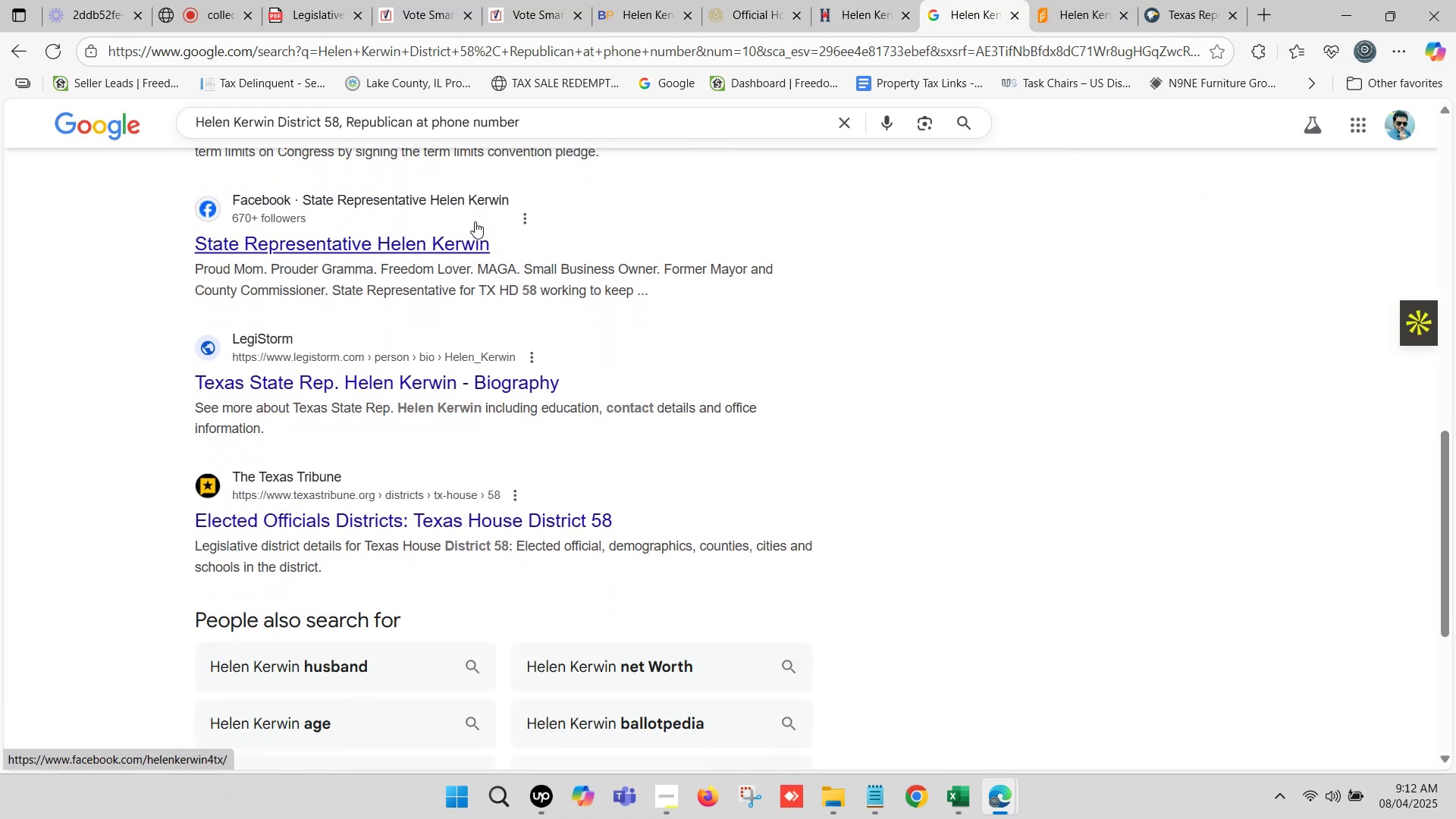 
scroll: coordinate [462, 221], scroll_direction: up, amount: 15.0
 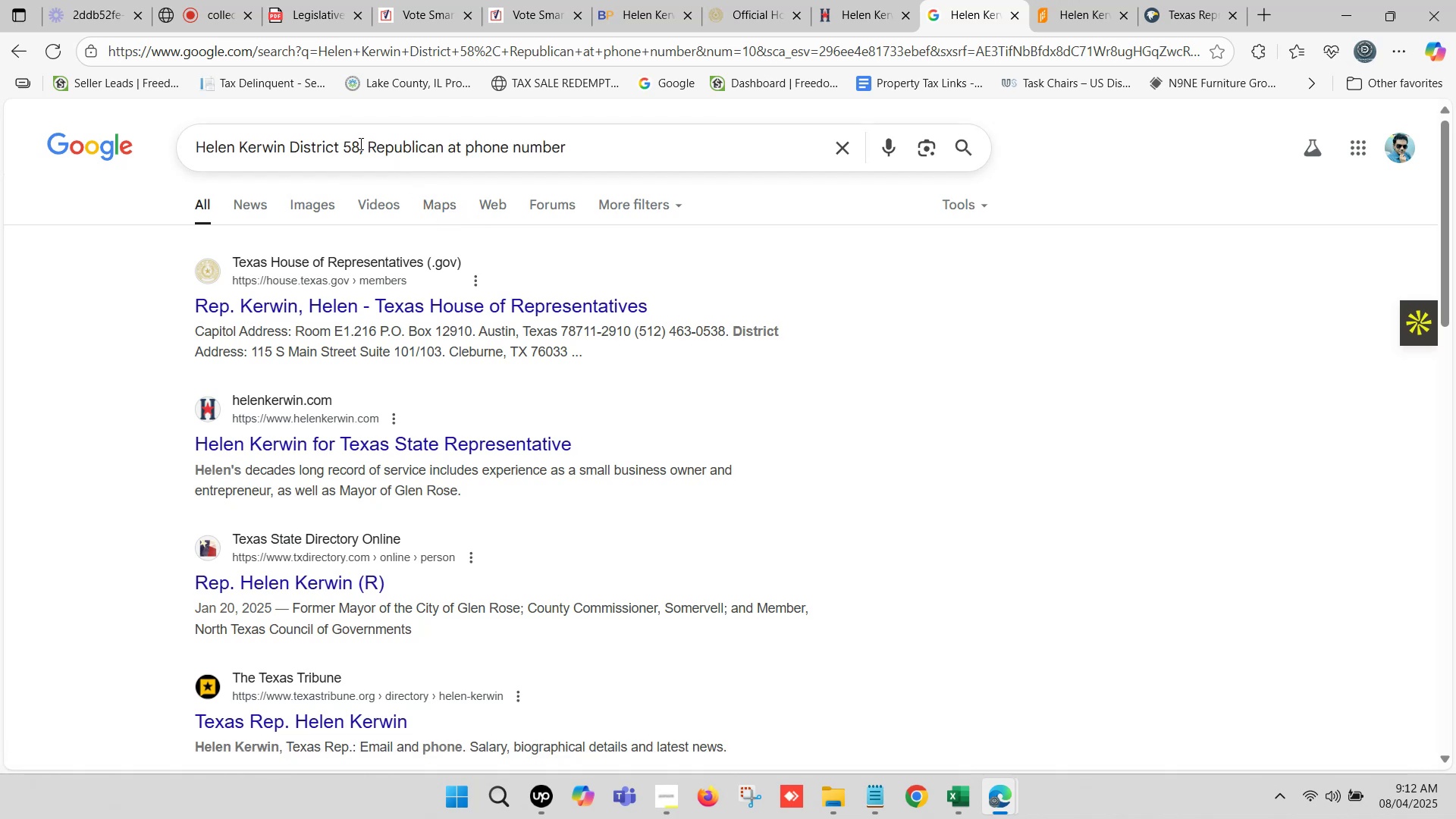 
wait(9.61)
 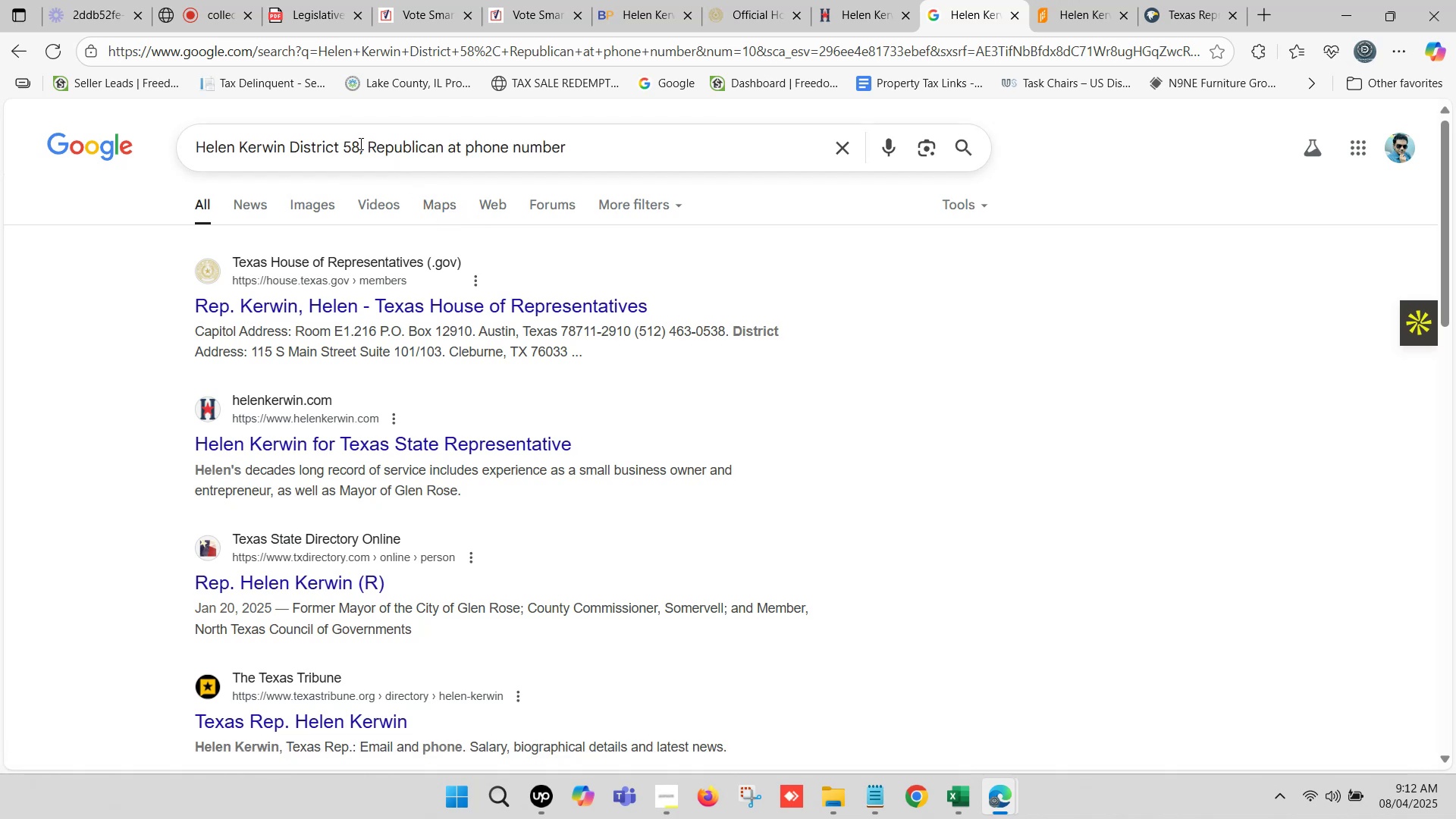 
left_click_drag(start_coordinate=[360, 143], to_coordinate=[444, 150])
 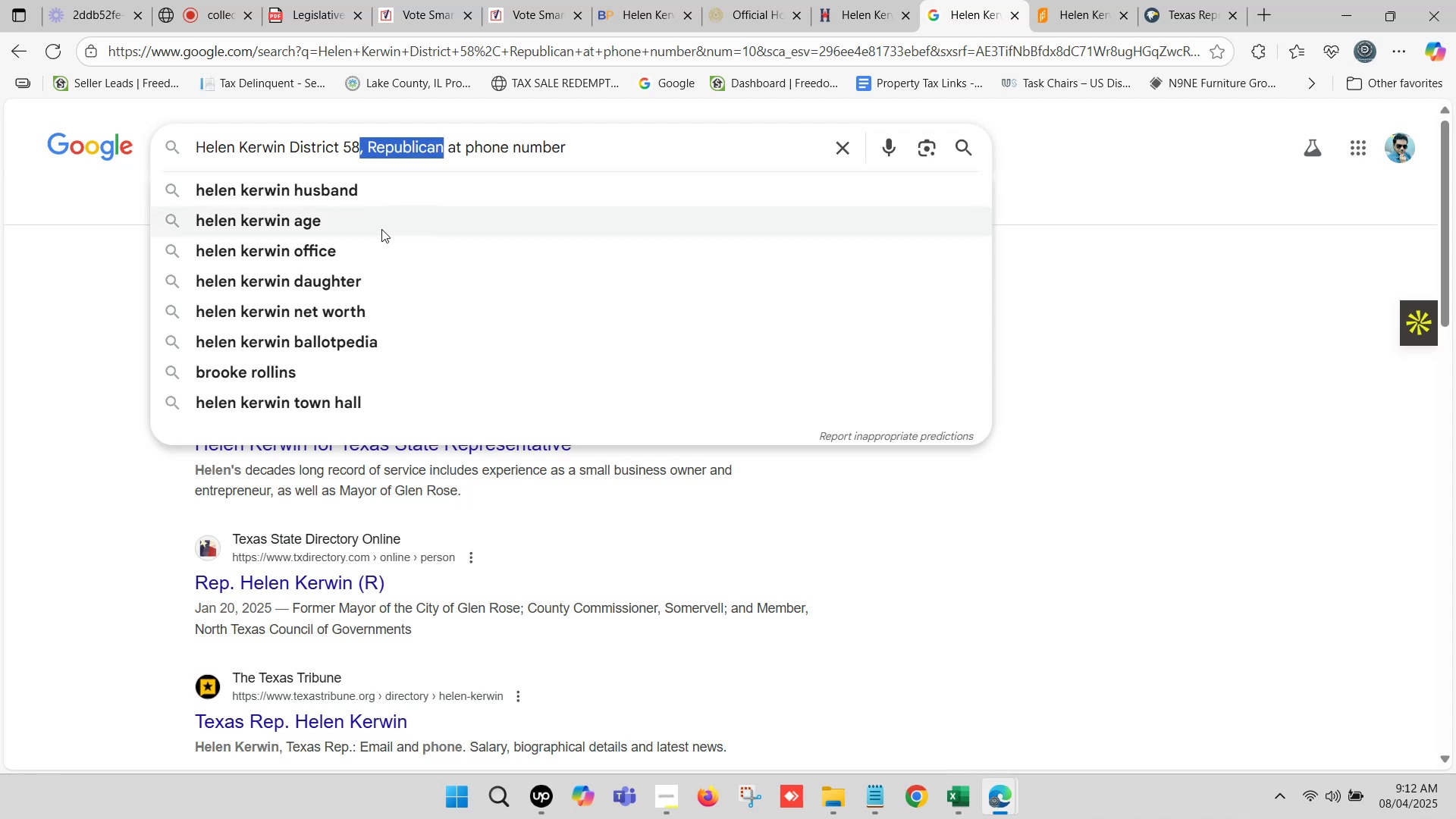 
key(Backspace)
 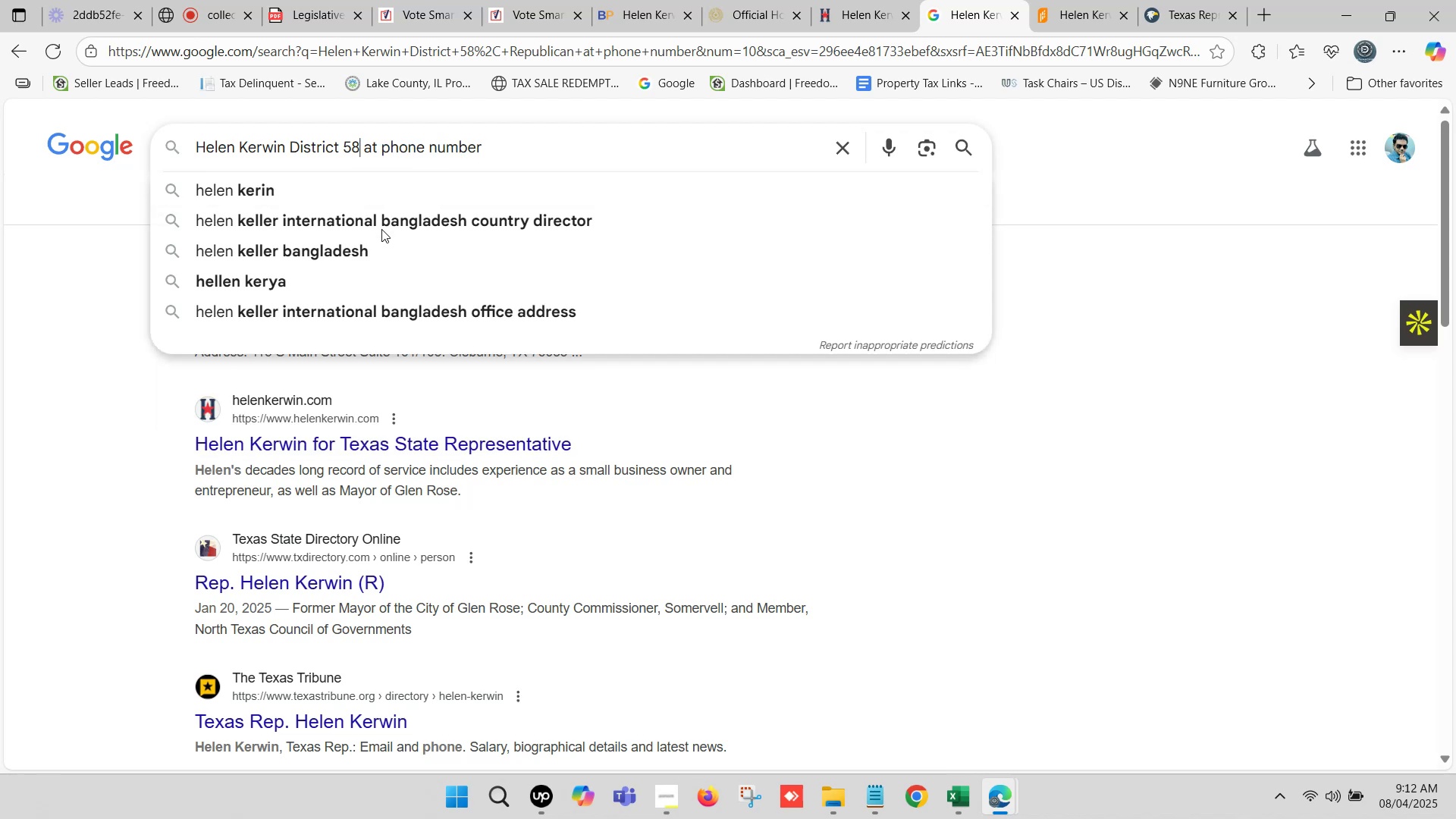 
key(Enter)
 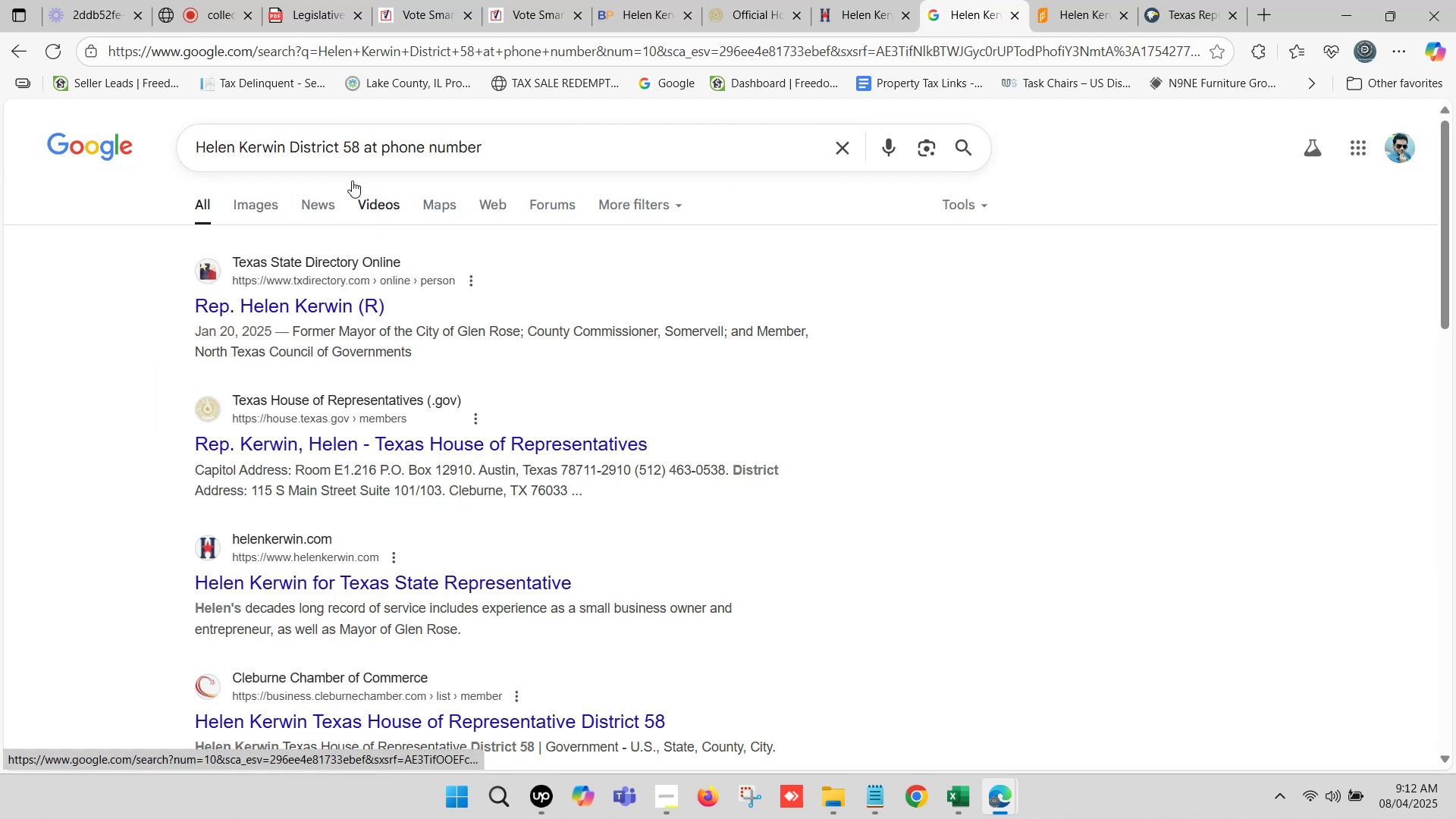 
scroll: coordinate [351, 169], scroll_direction: down, amount: 3.0
 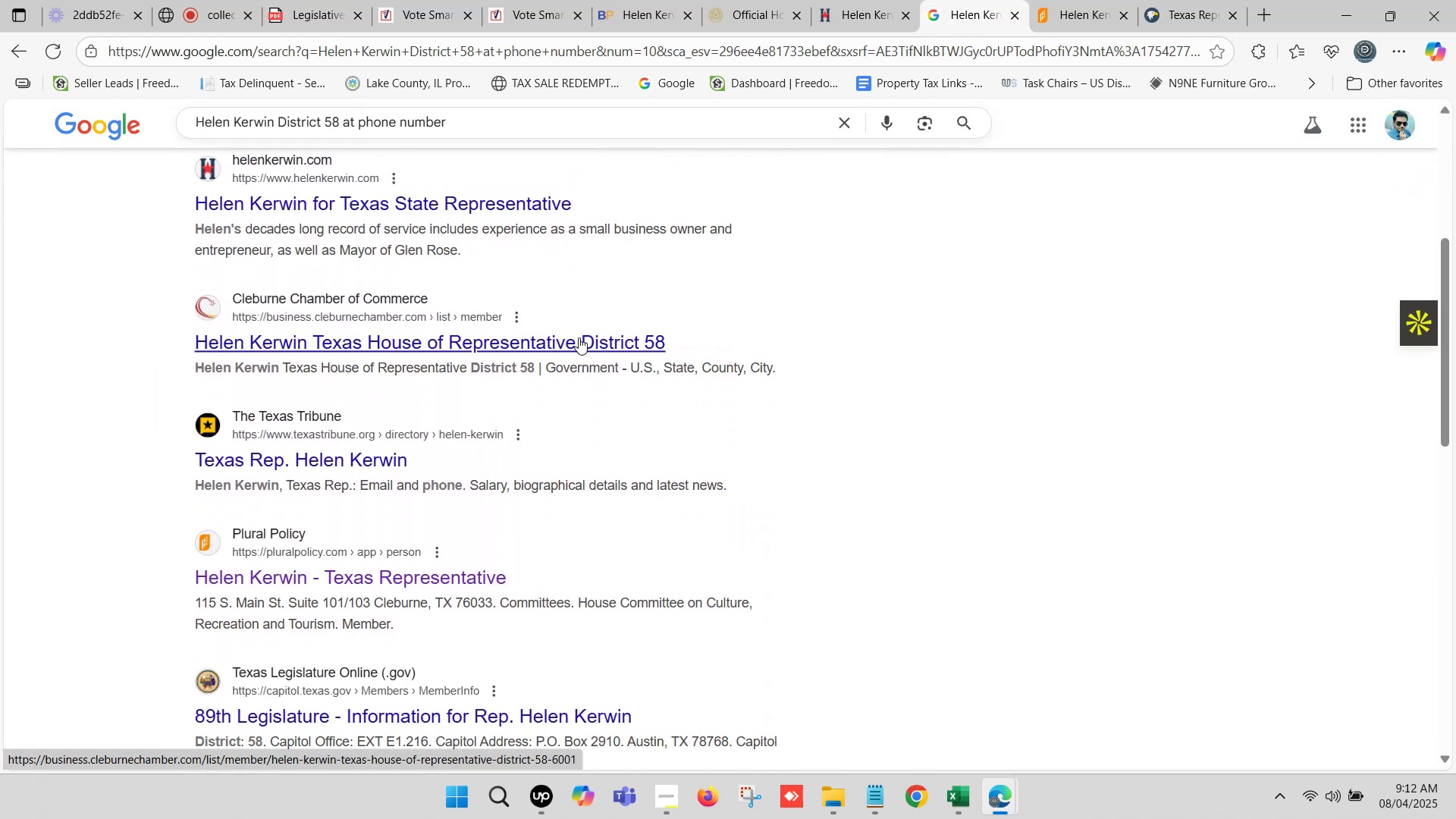 
right_click([579, 339])
 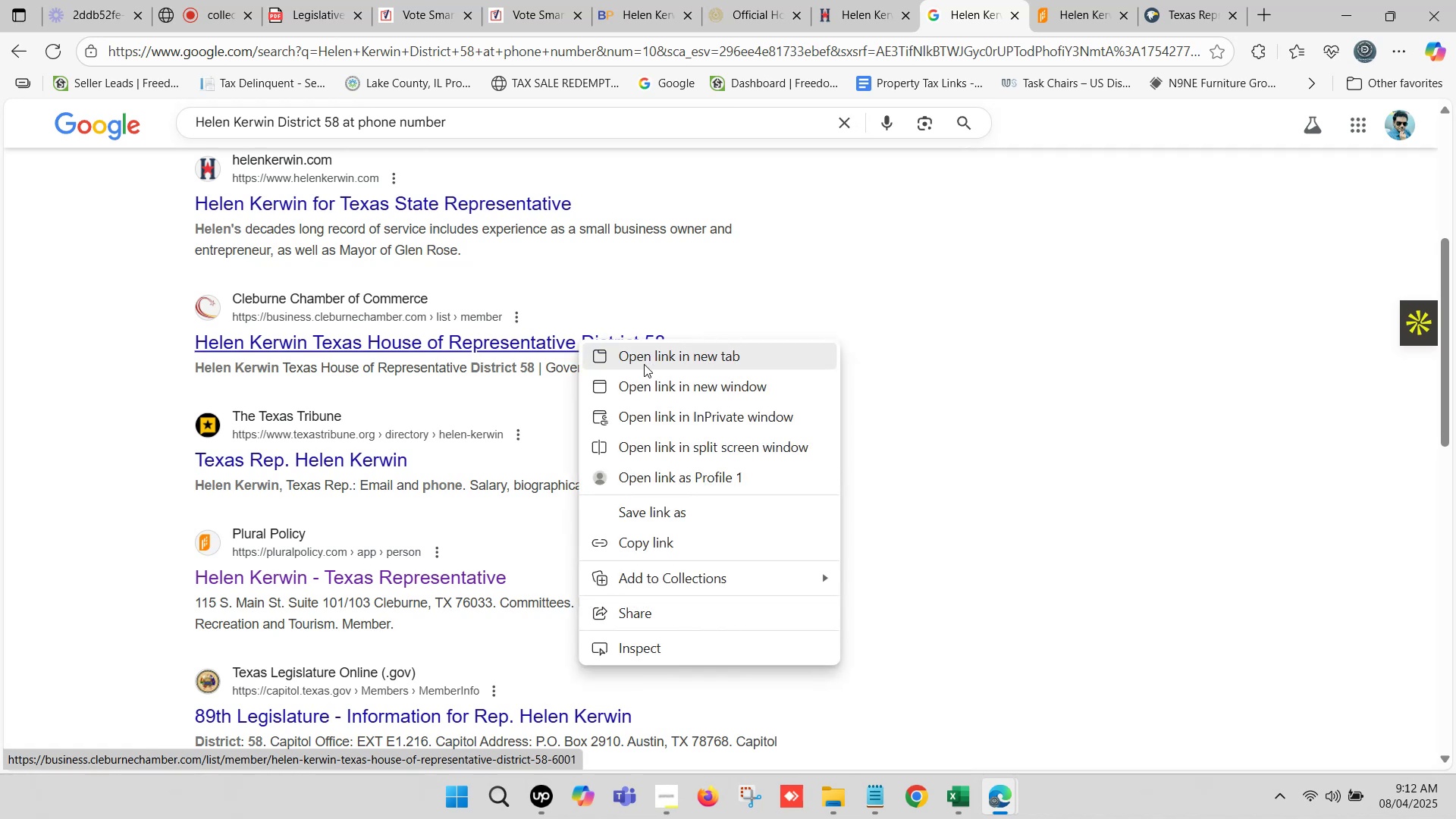 
left_click([645, 364])
 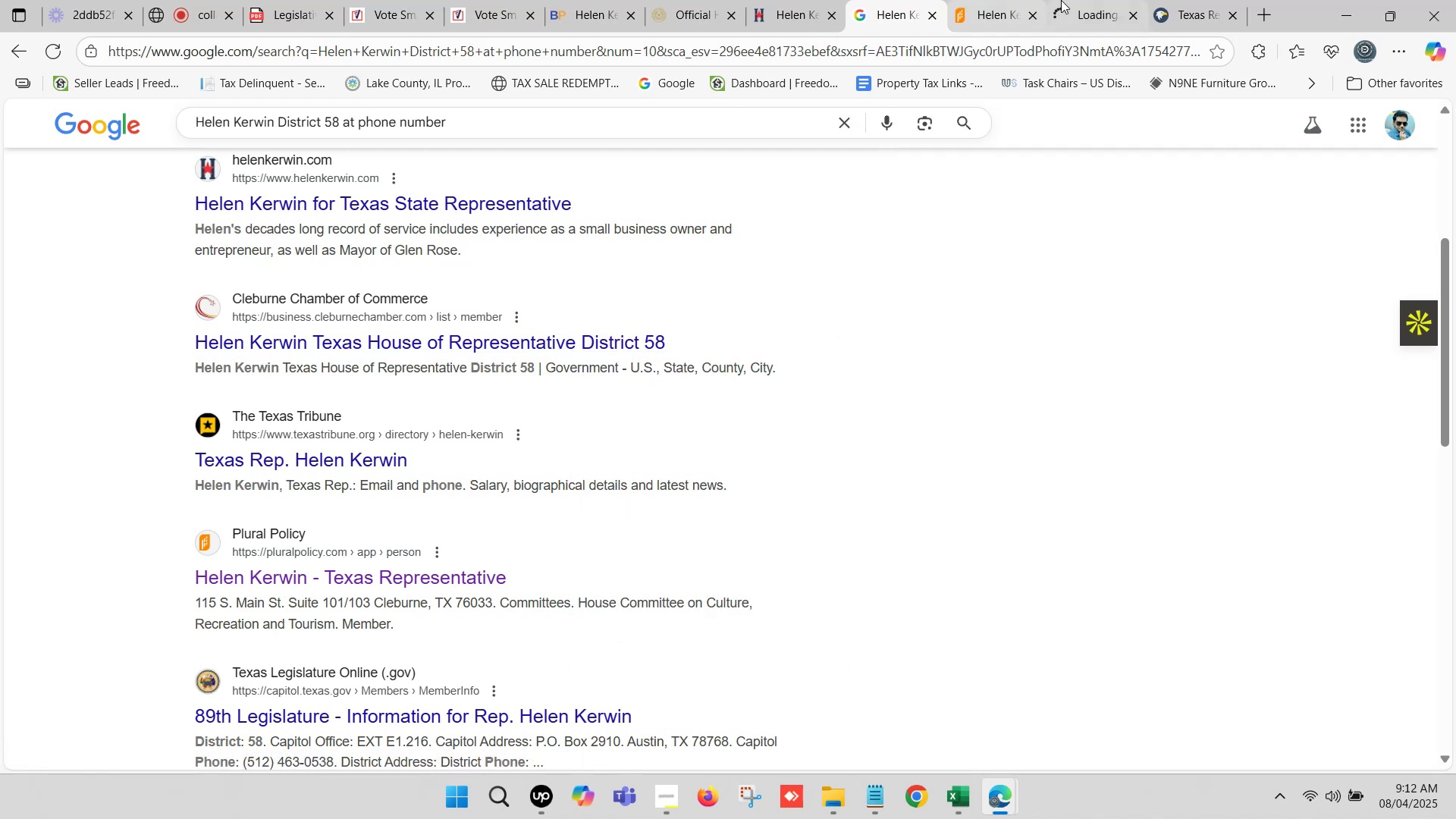 
left_click([1083, 0])
 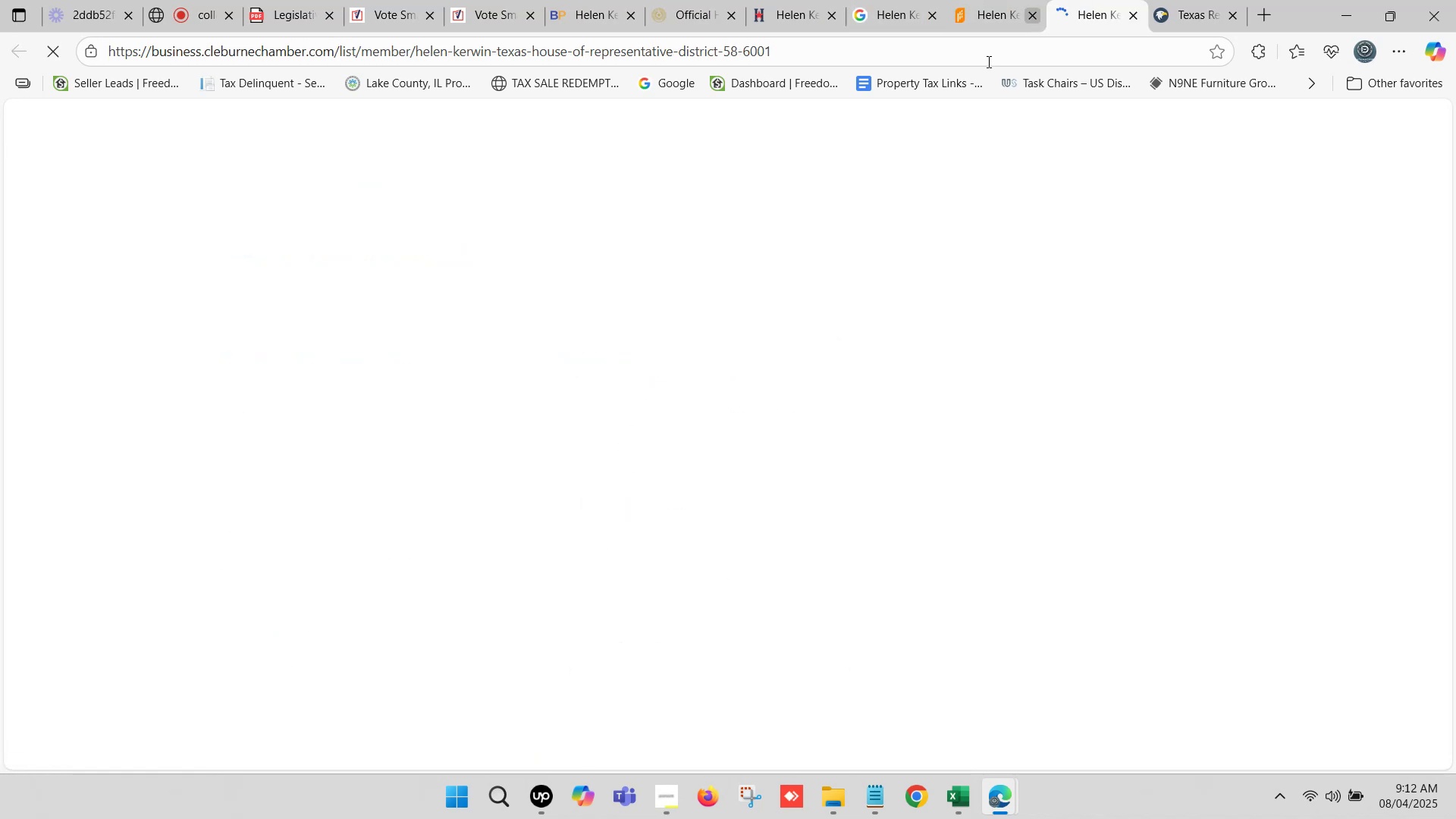 
mouse_move([352, 463])
 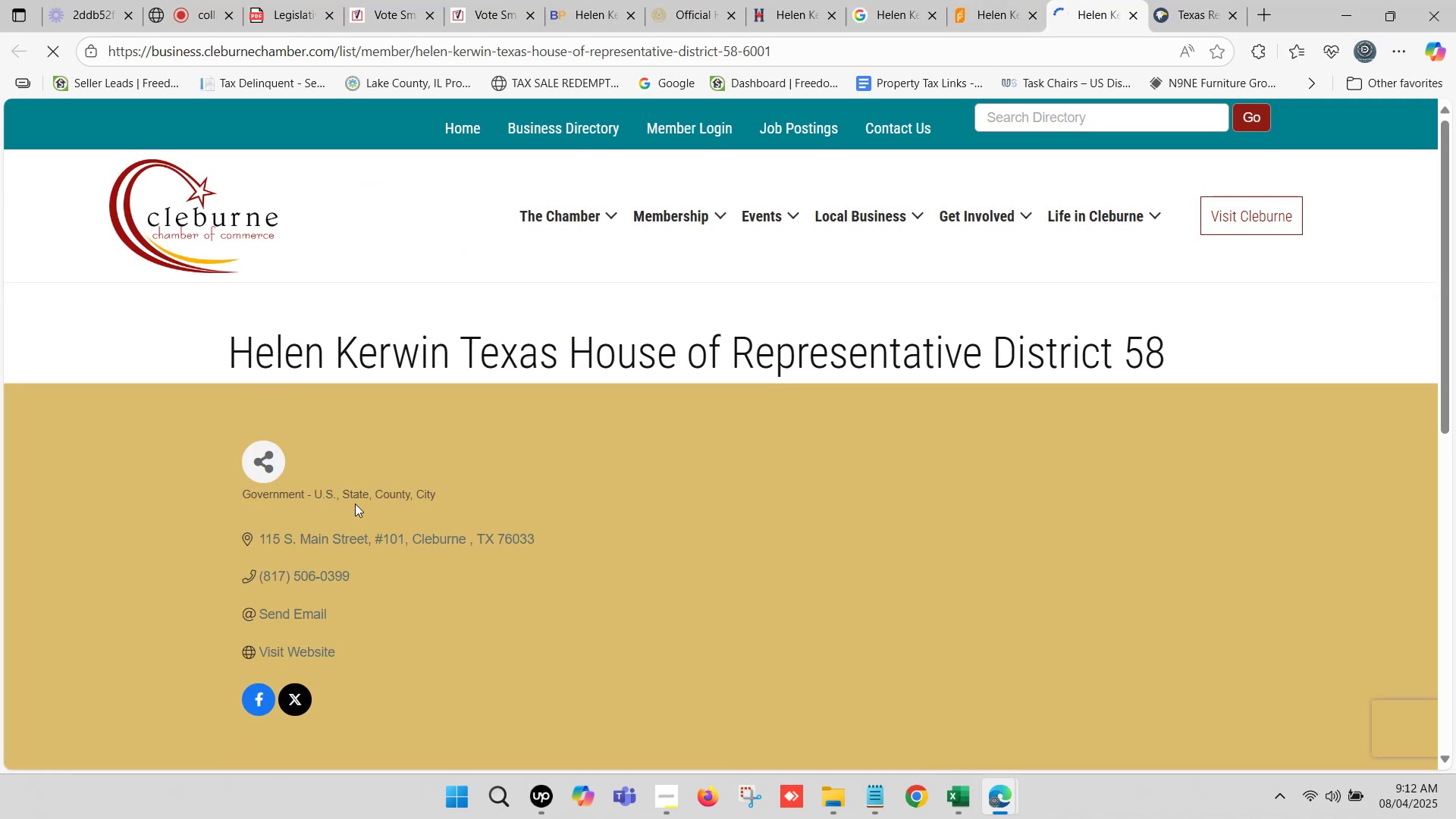 
scroll: coordinate [355, 504], scroll_direction: down, amount: 1.0
 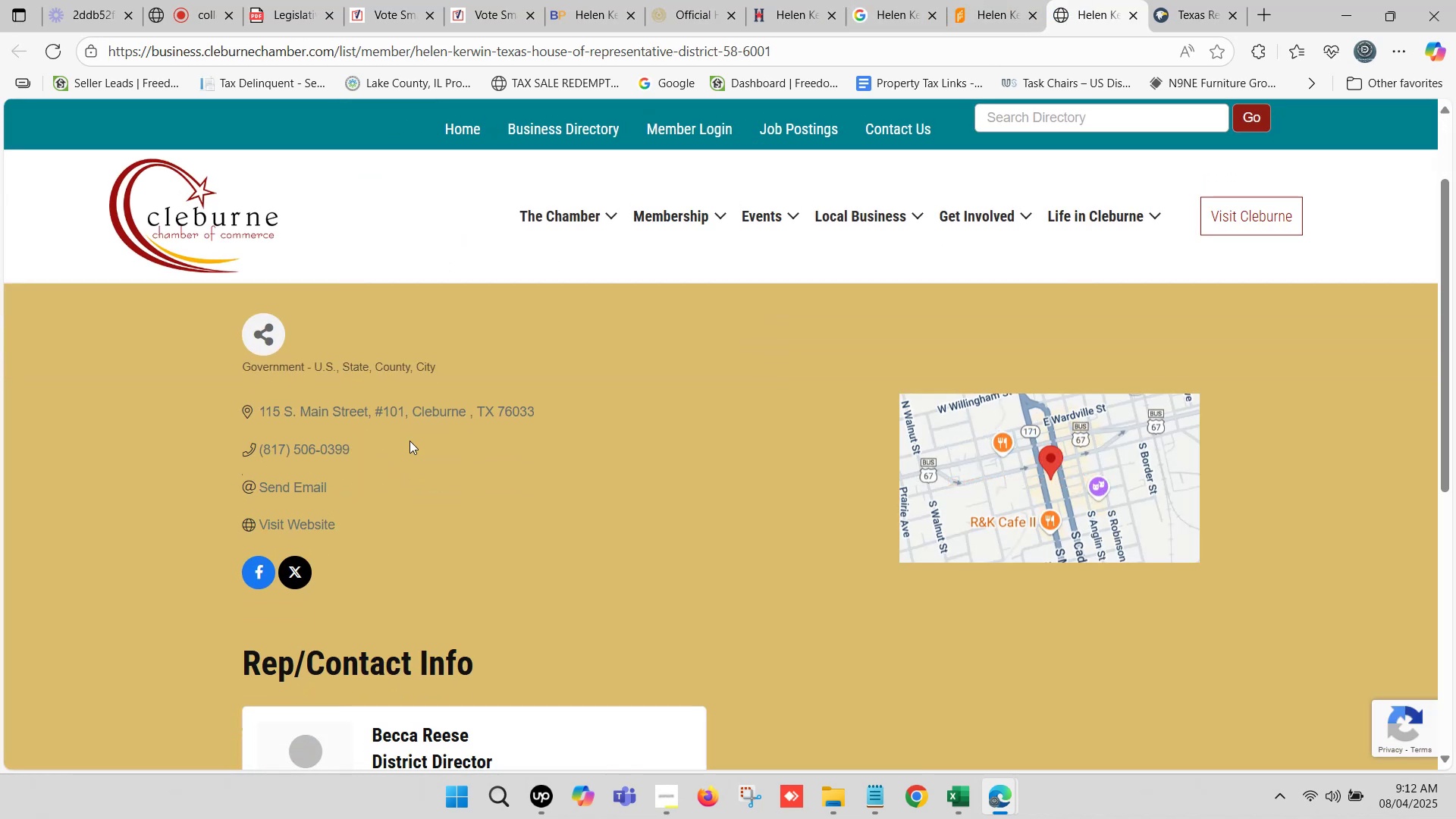 
left_click([1217, 0])
 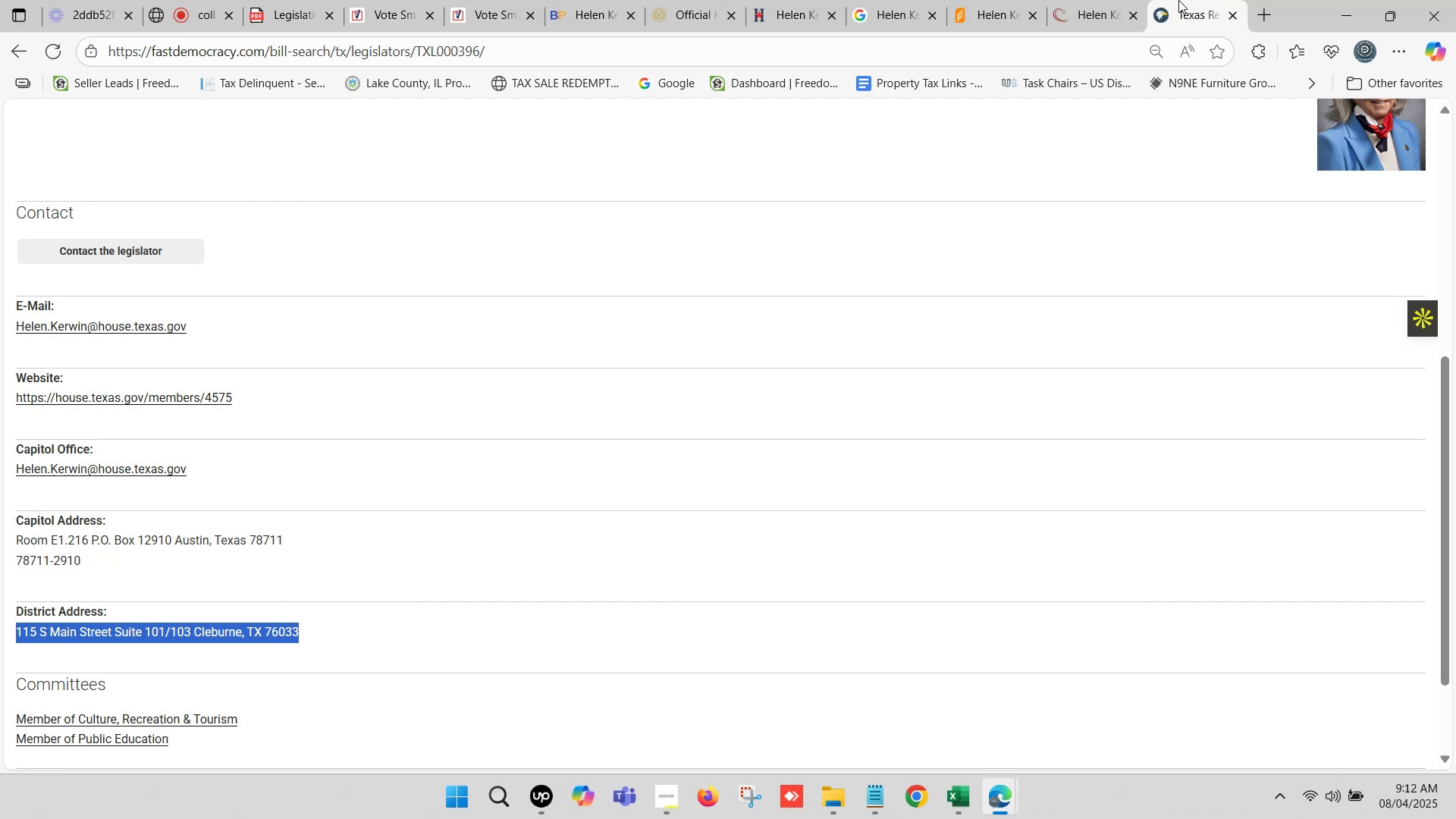 
left_click([1105, 0])
 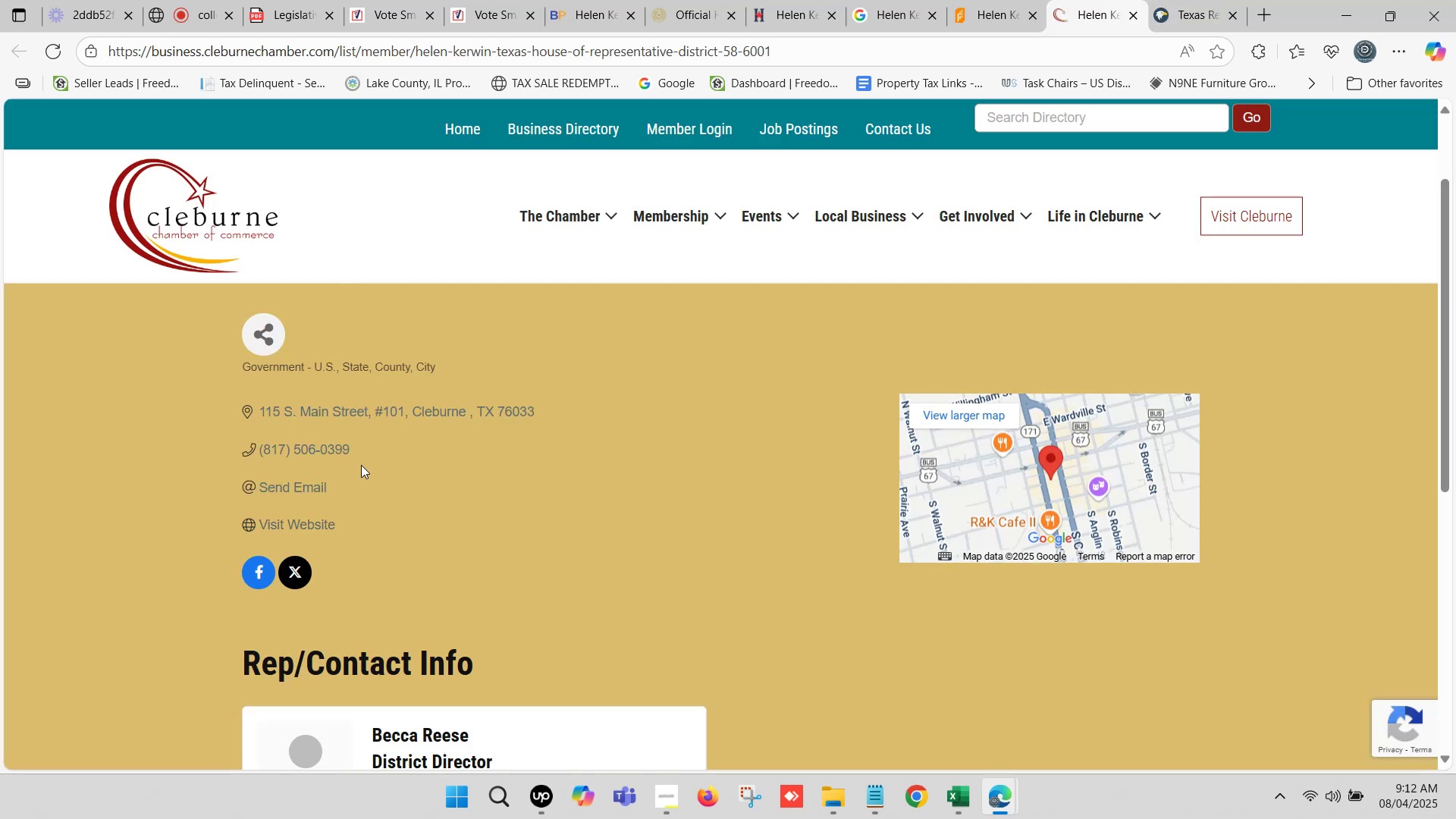 
left_click_drag(start_coordinate=[361, 448], to_coordinate=[265, 453])
 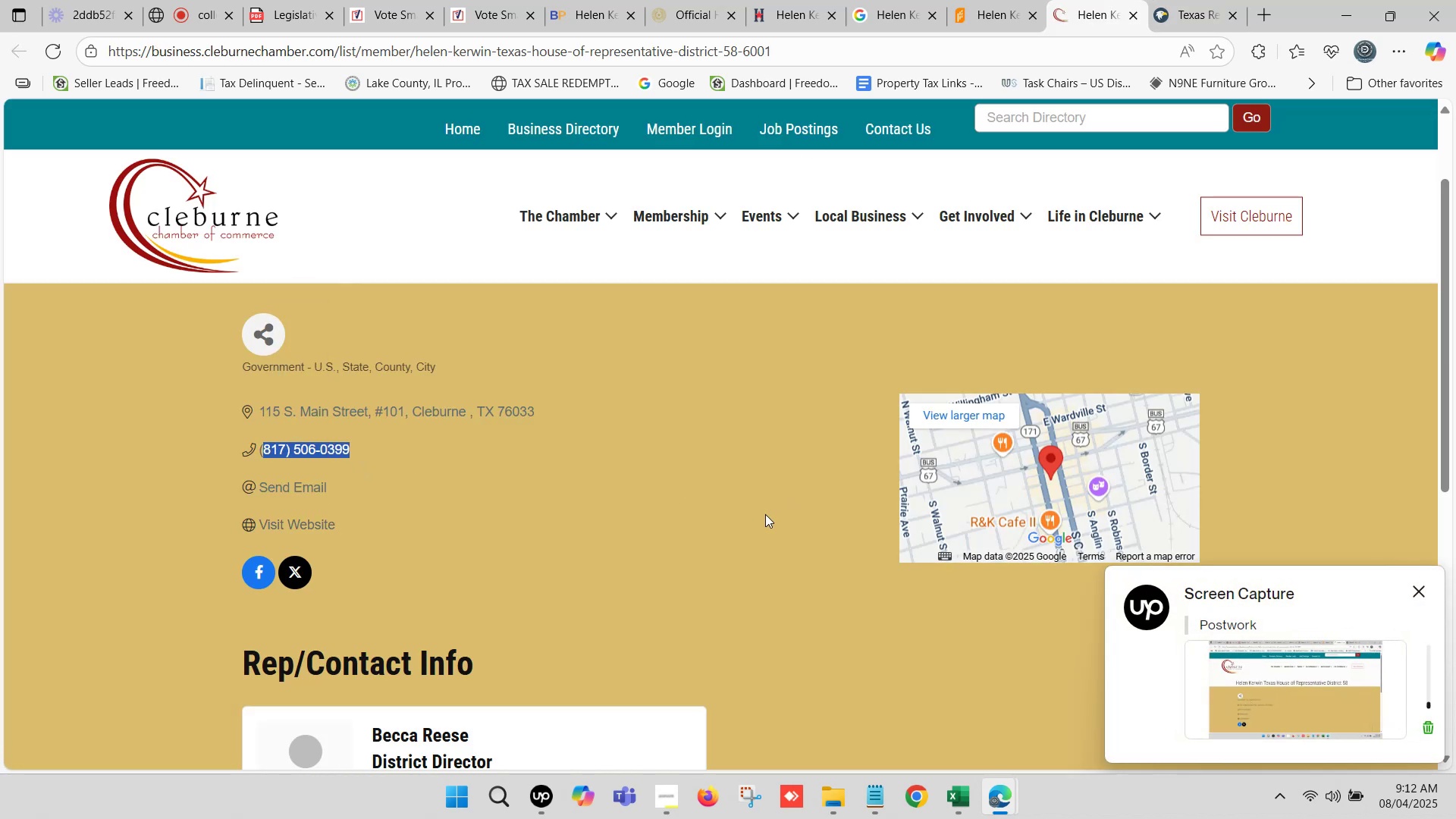 
key(Control+C)
 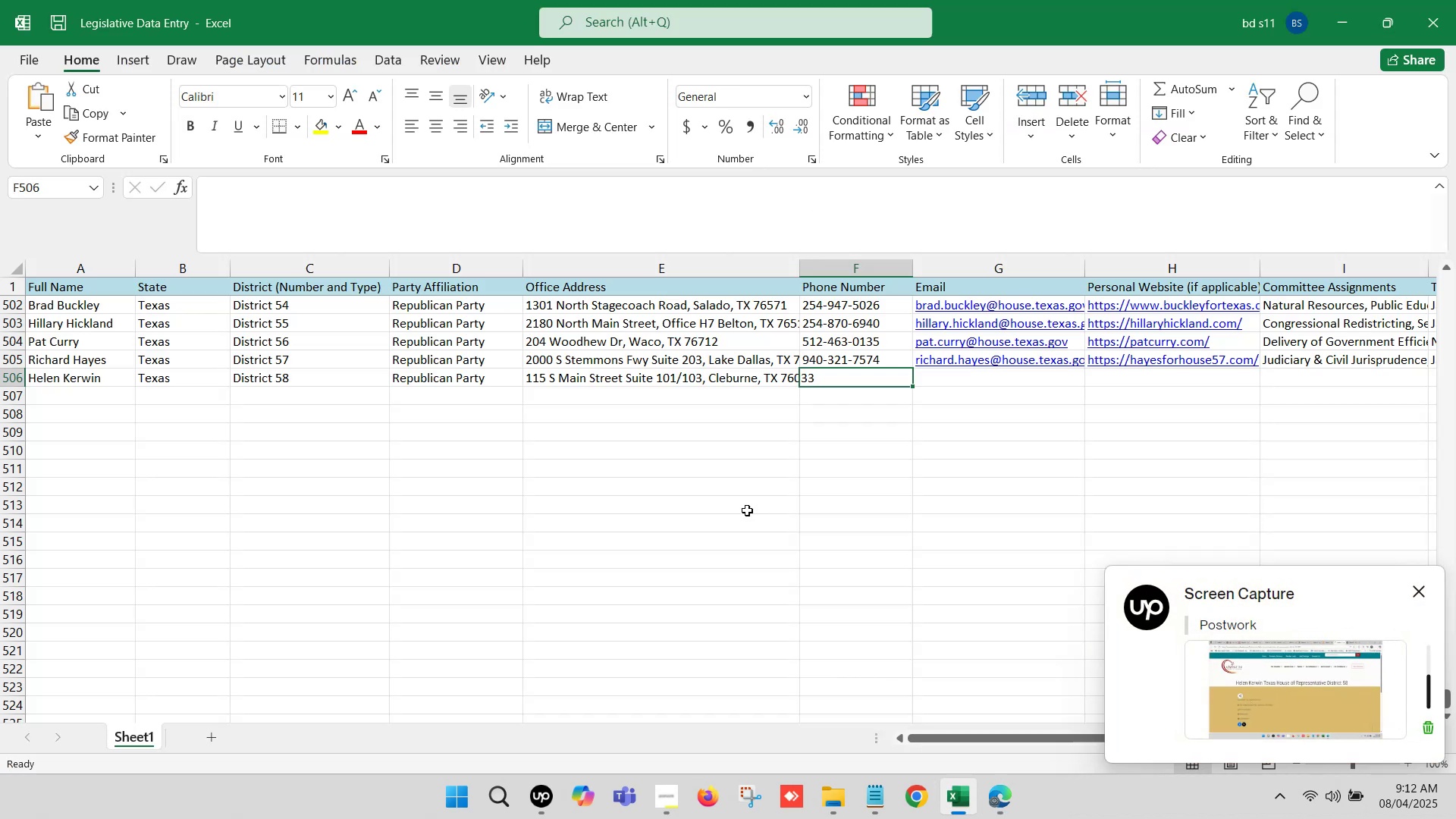 
left_click([853, 380])
 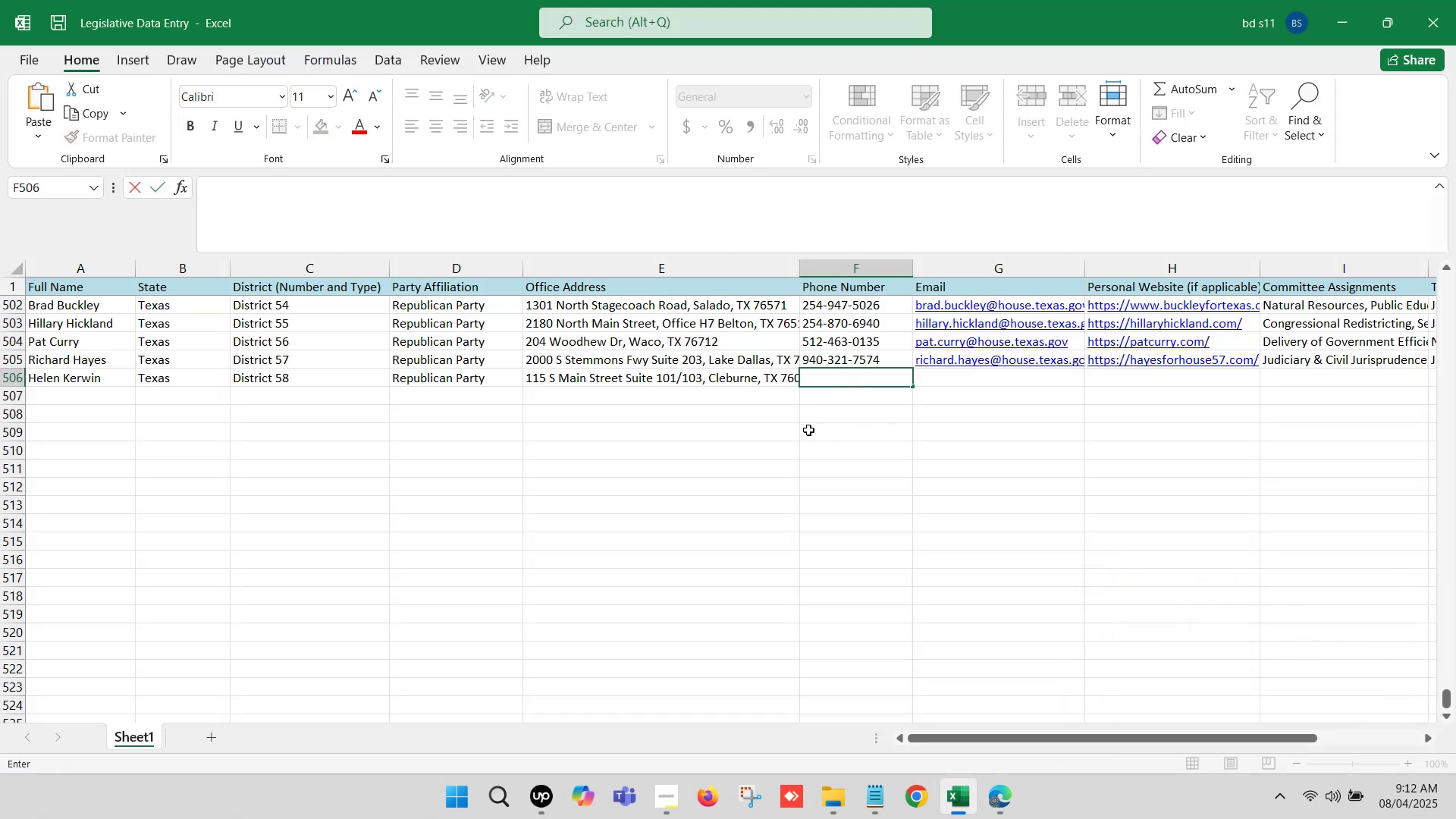 
key(Control+V)
 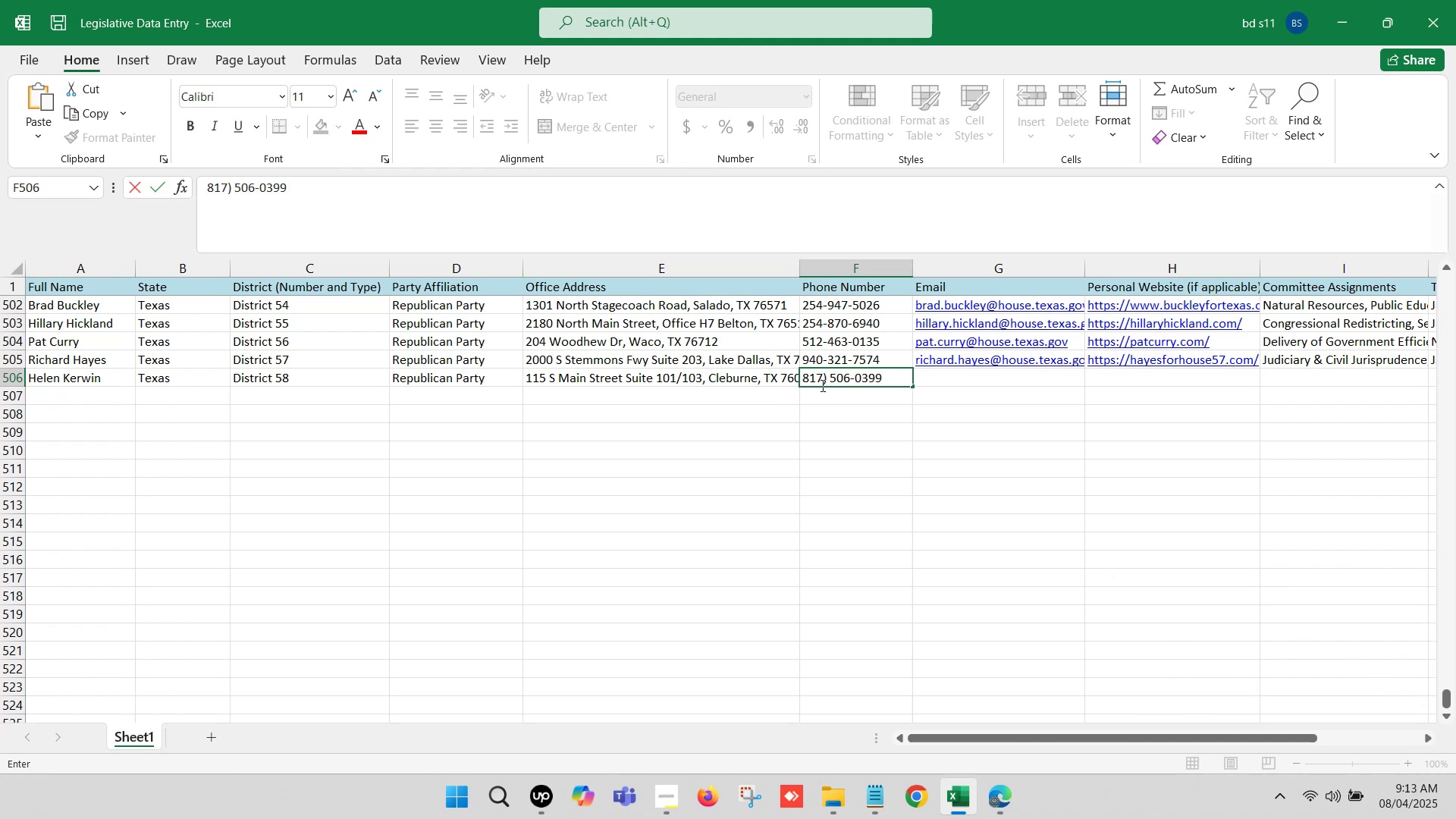 
left_click([828, 376])
 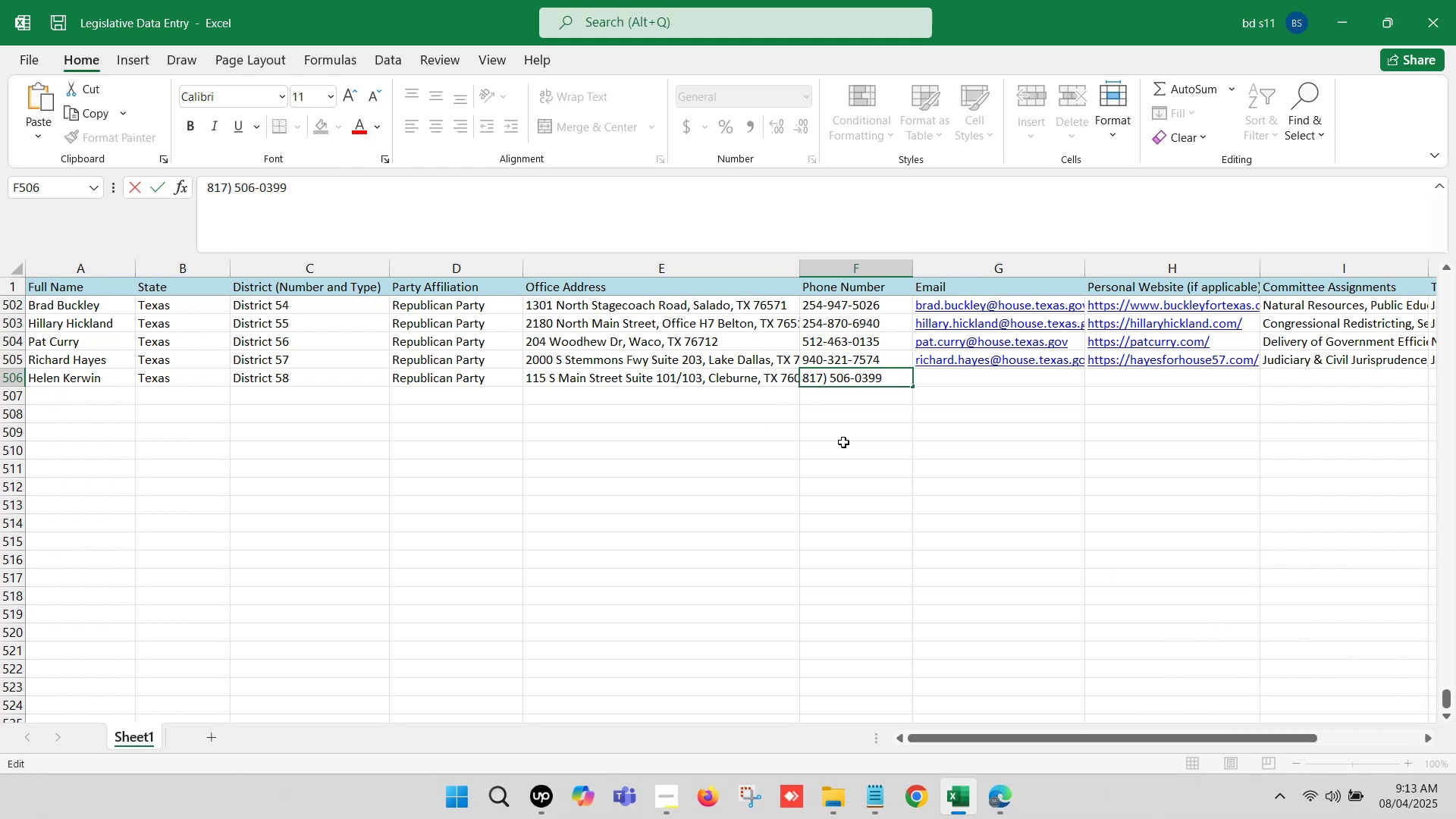 
key(Backspace)
 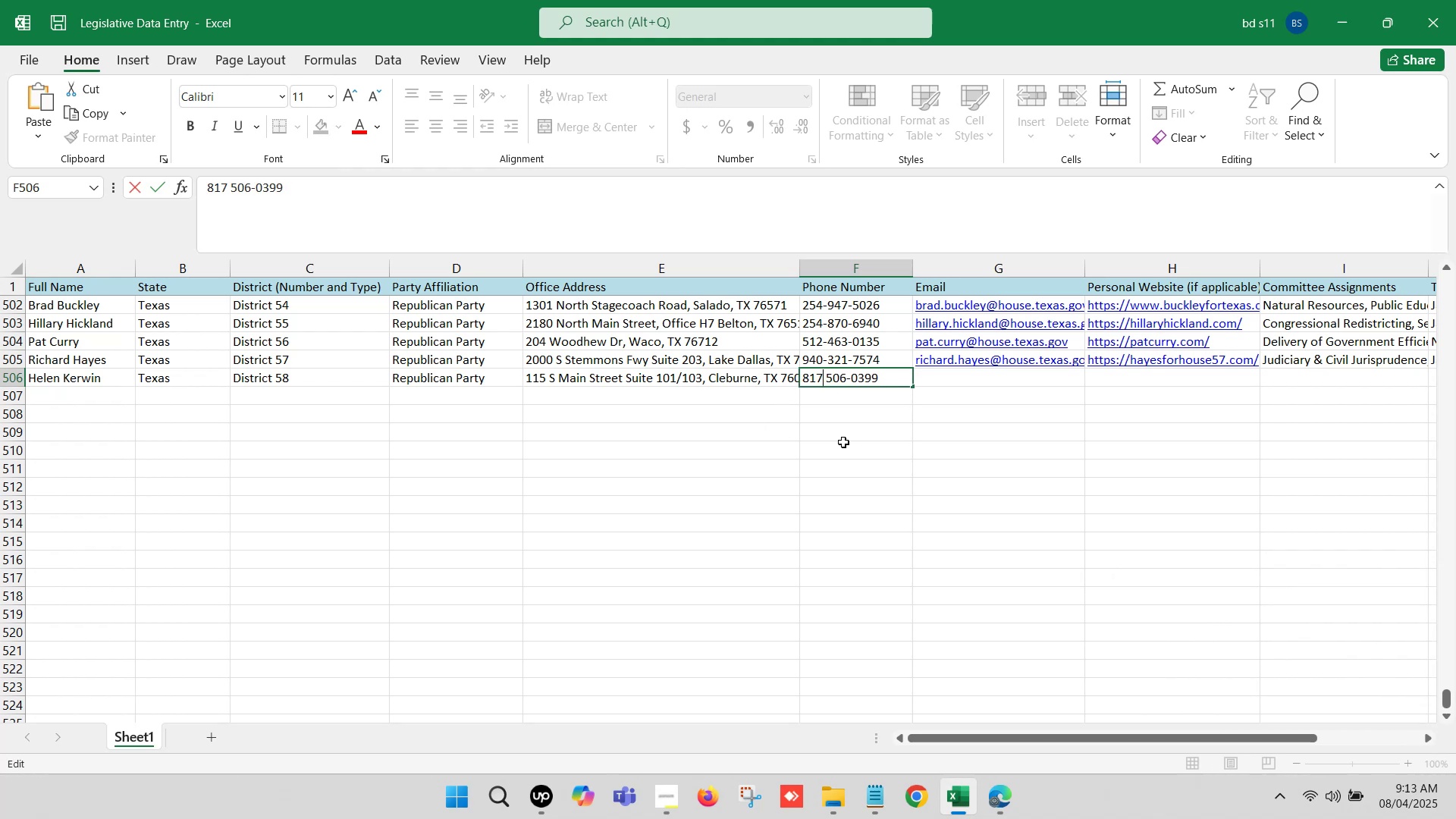 
key(Delete)
 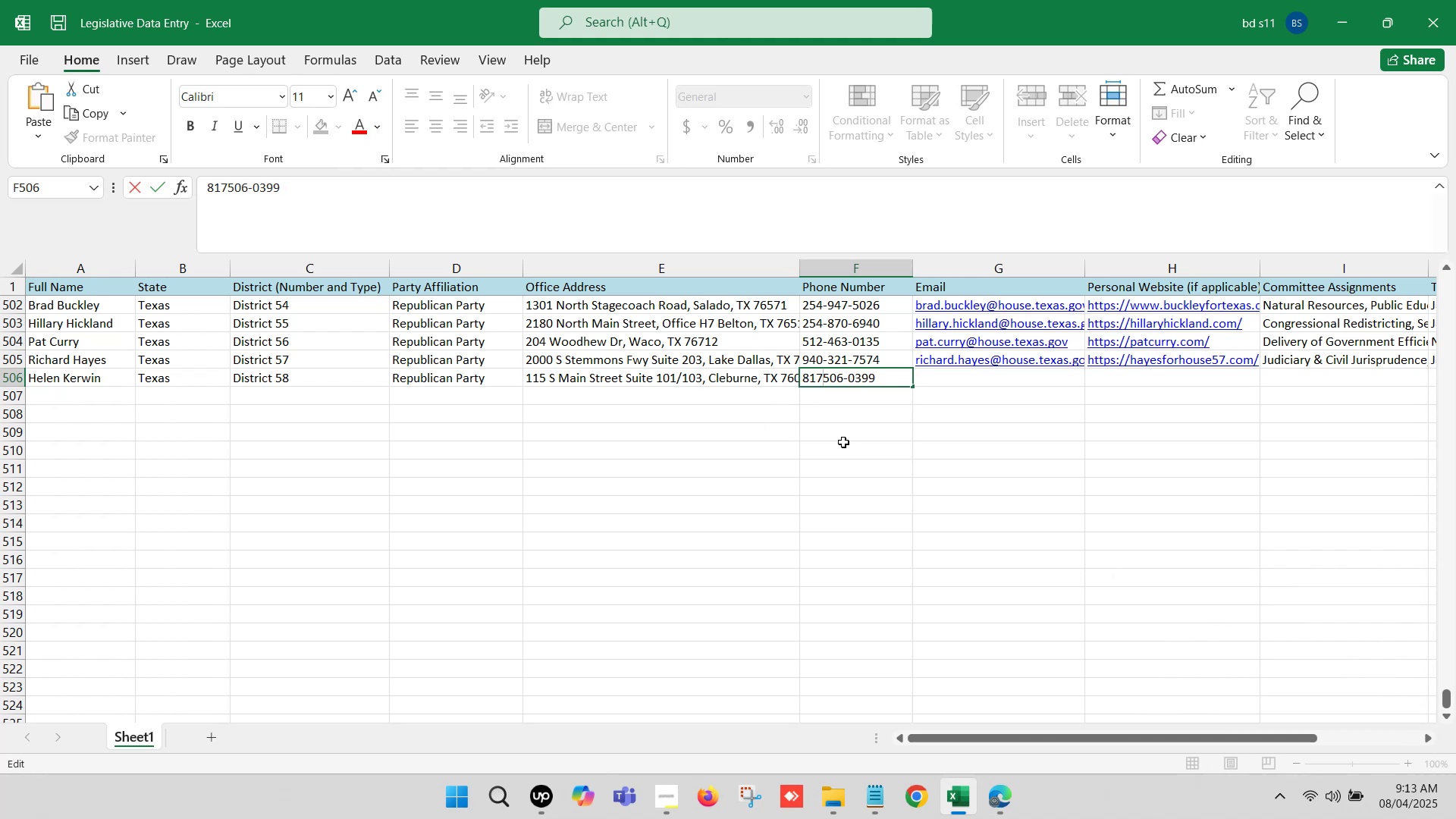 
key(Minus)
 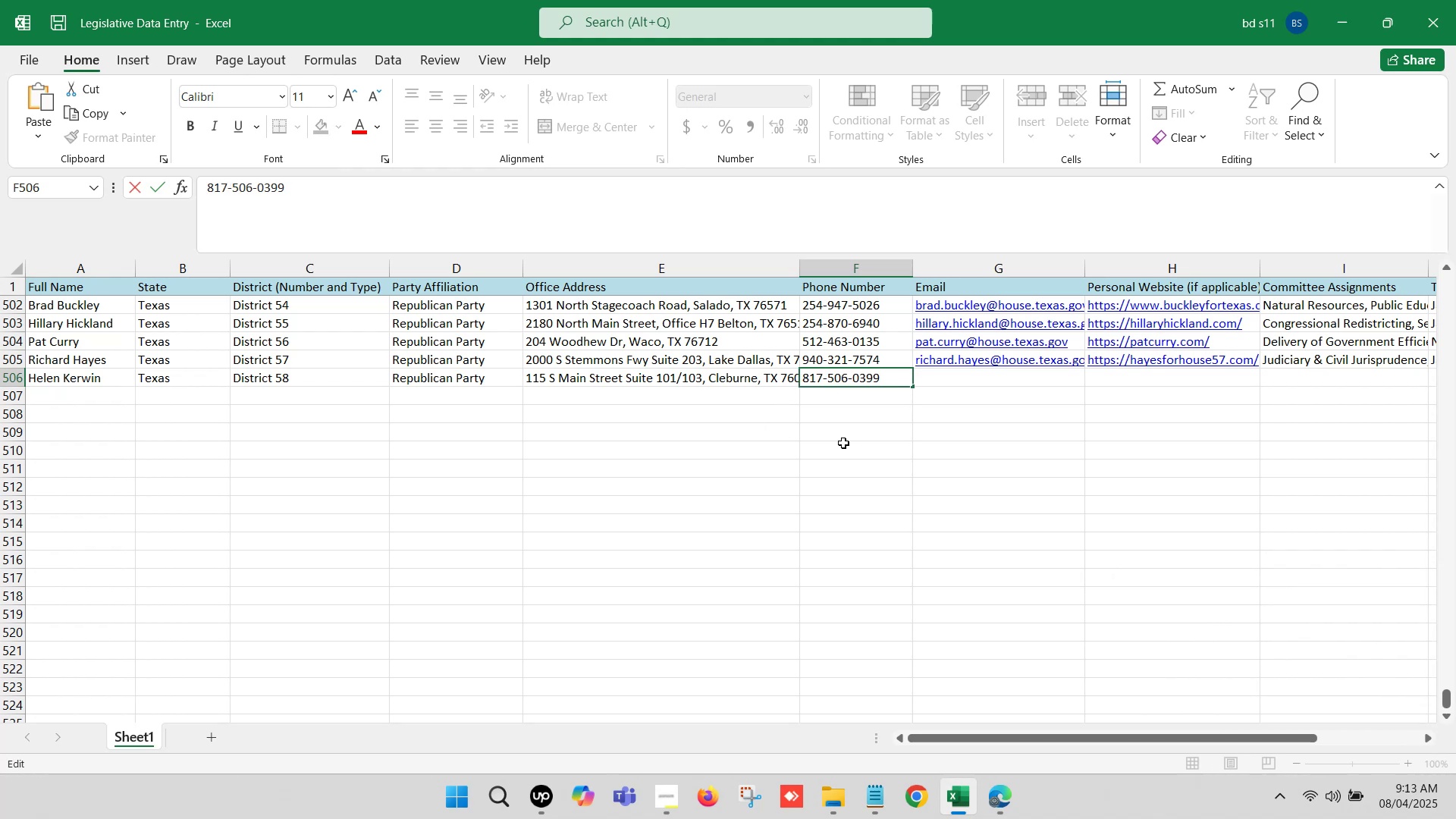 
left_click([843, 443])
 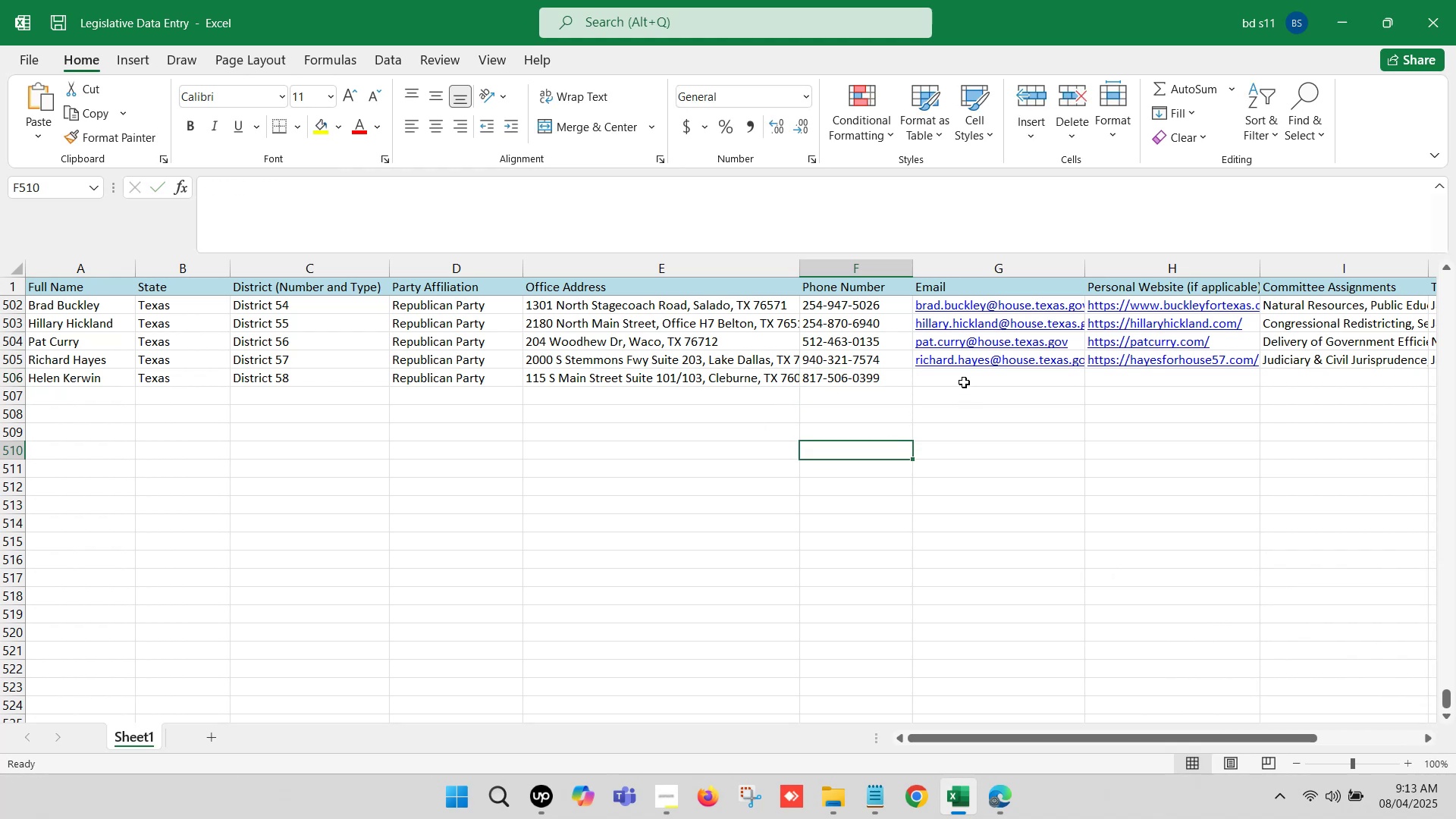 
left_click([962, 381])
 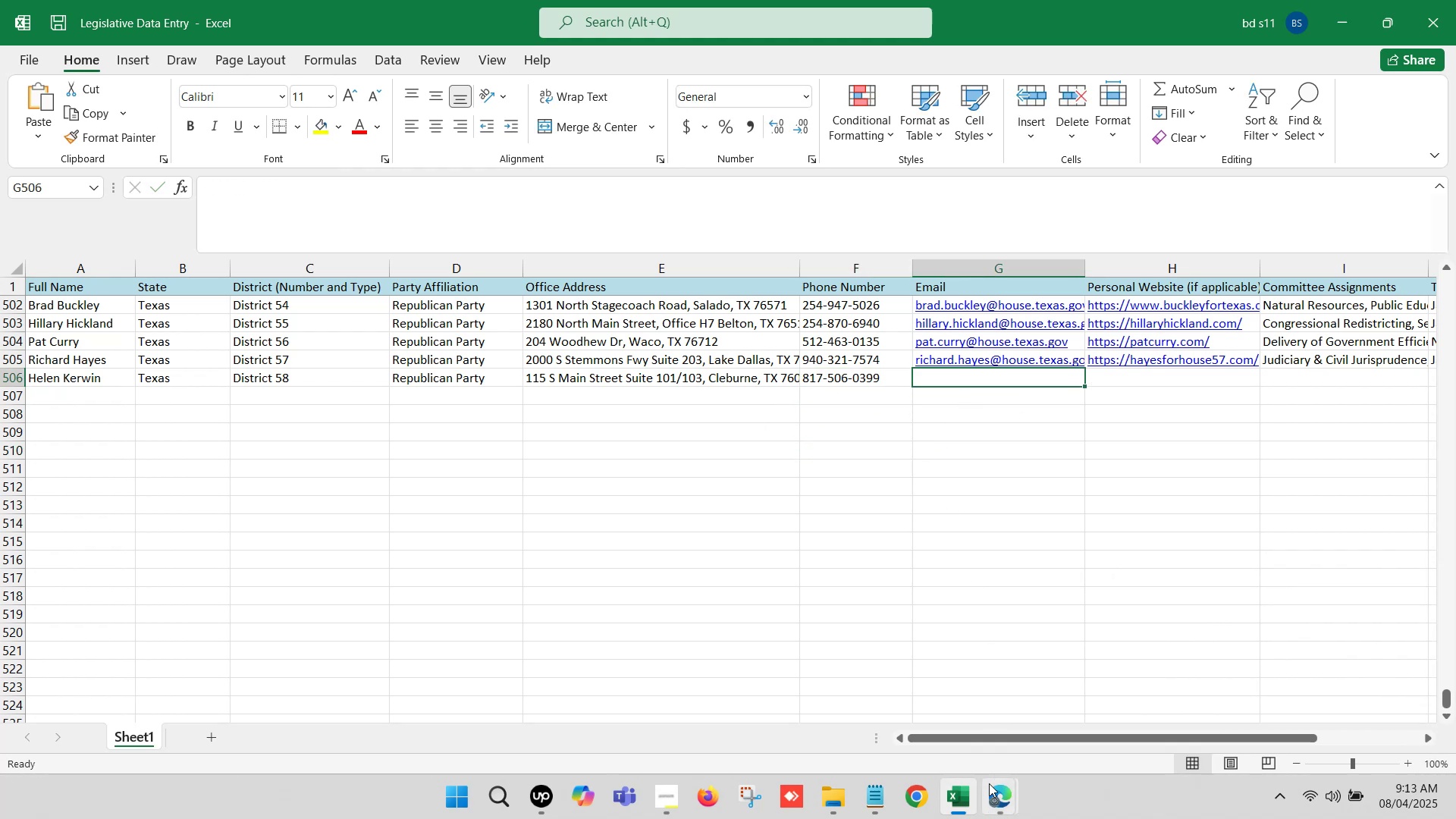 
left_click([987, 794])
 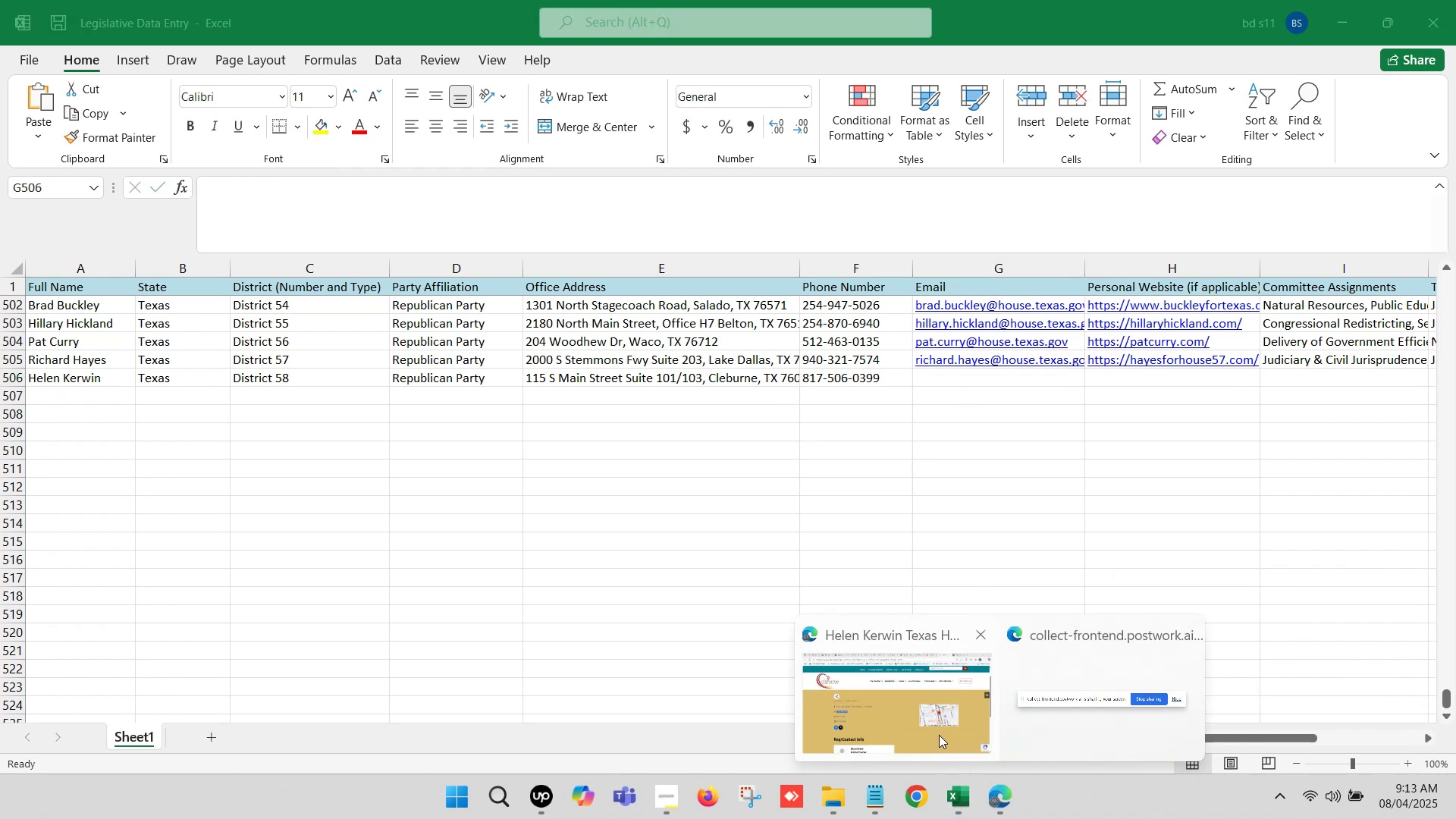 
left_click([934, 732])
 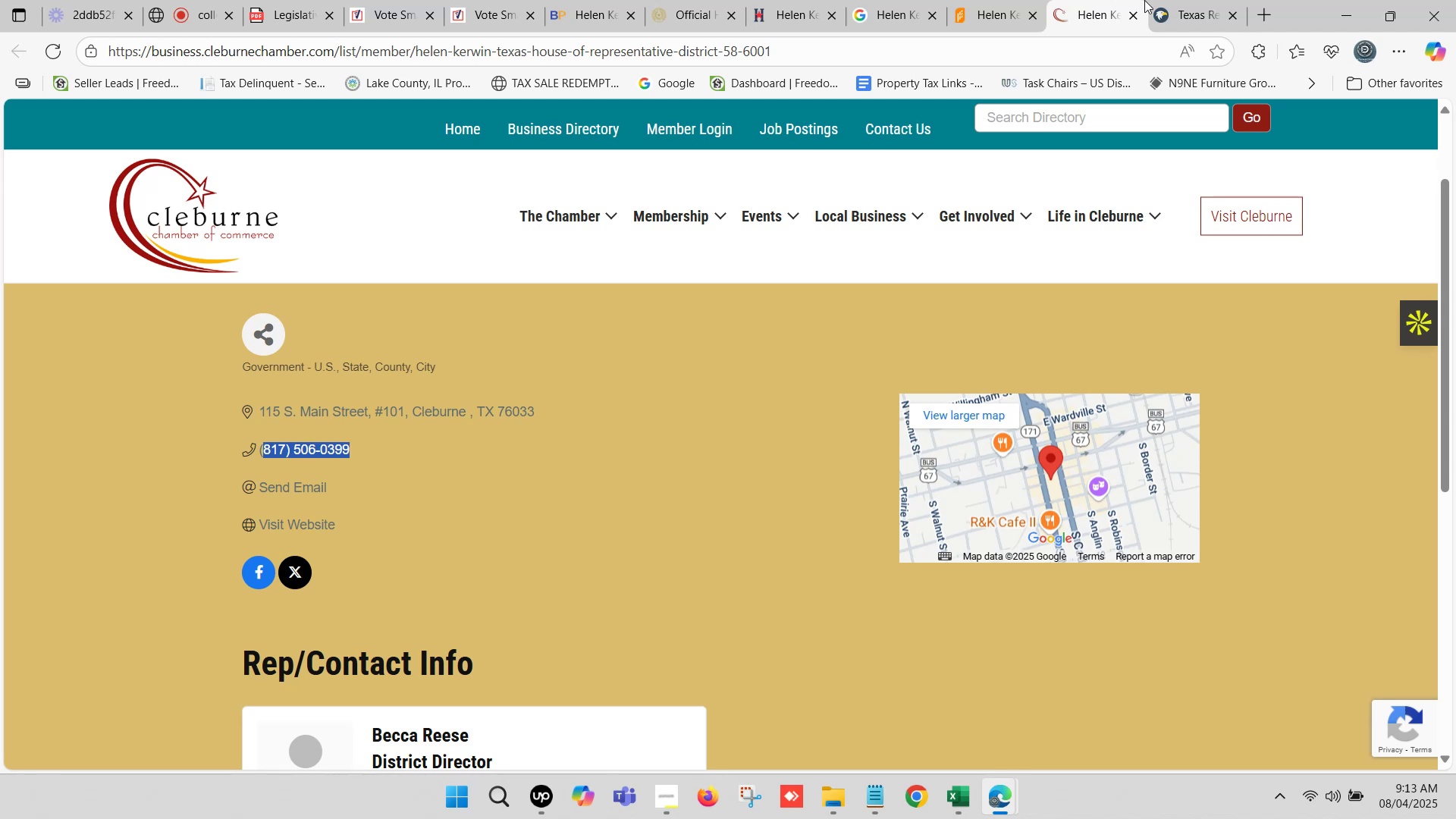 
left_click([1205, 0])
 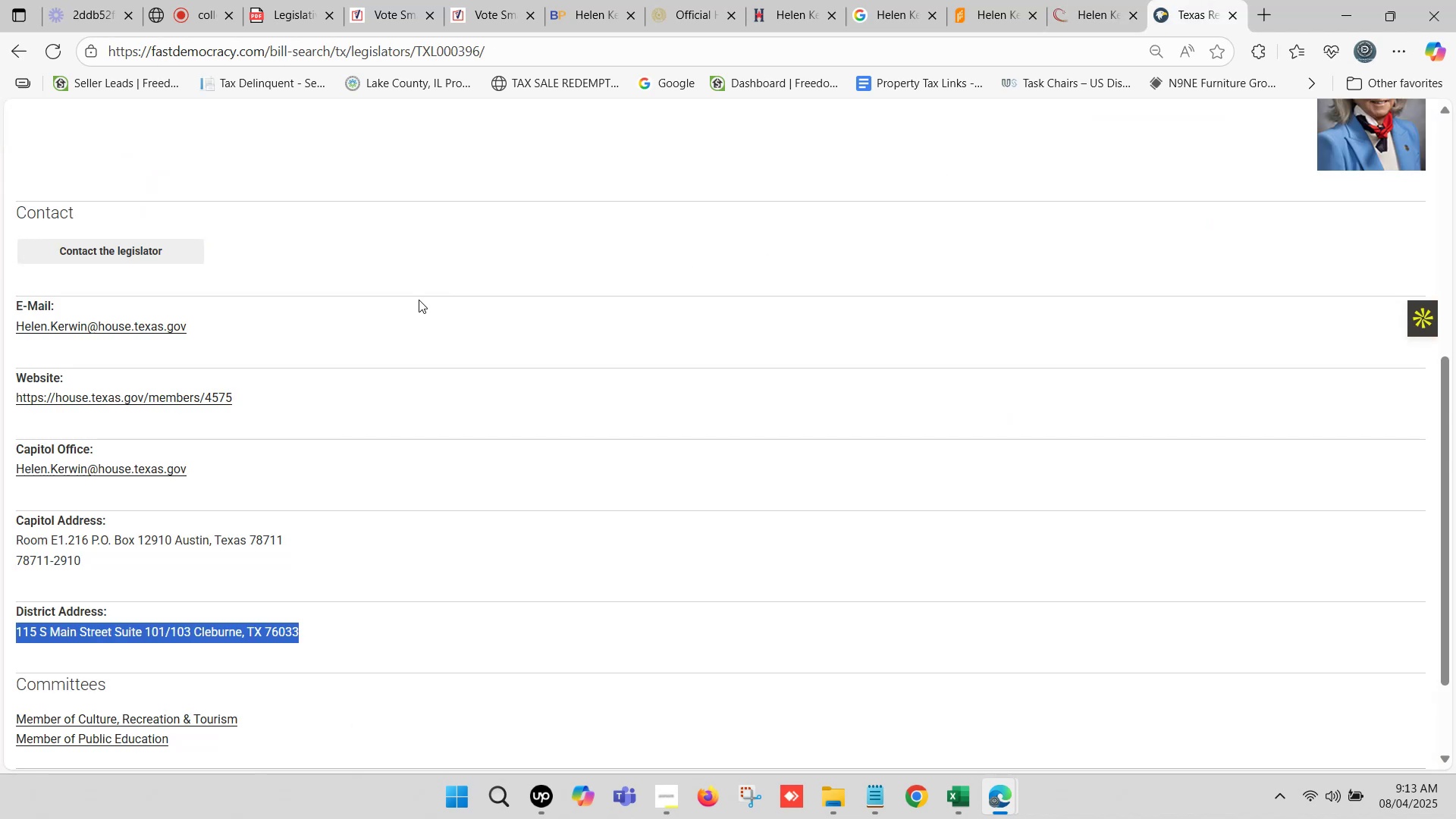 
left_click_drag(start_coordinate=[207, 322], to_coordinate=[17, 331])
 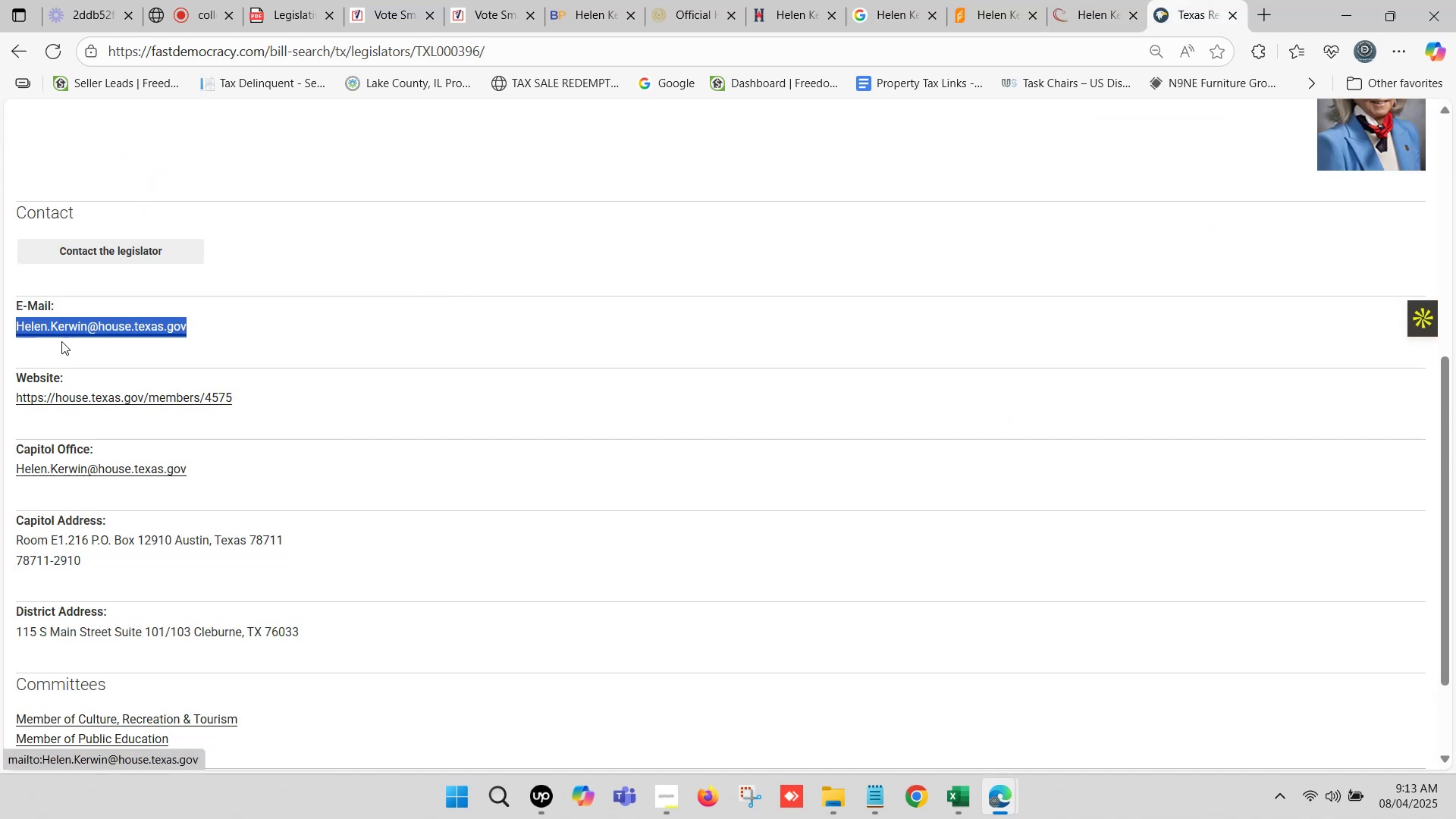 
key(Control+C)
 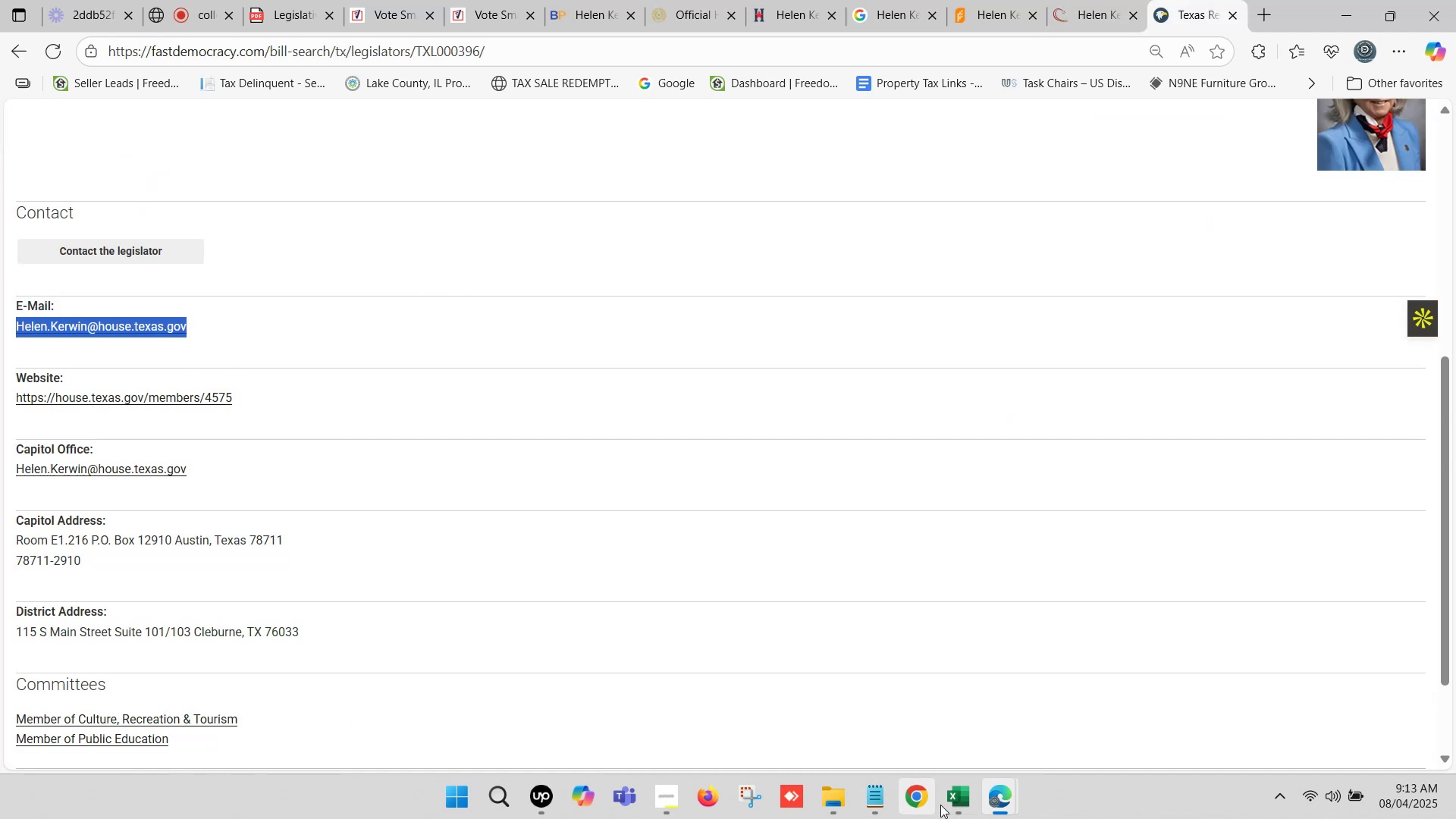 
left_click([956, 802])
 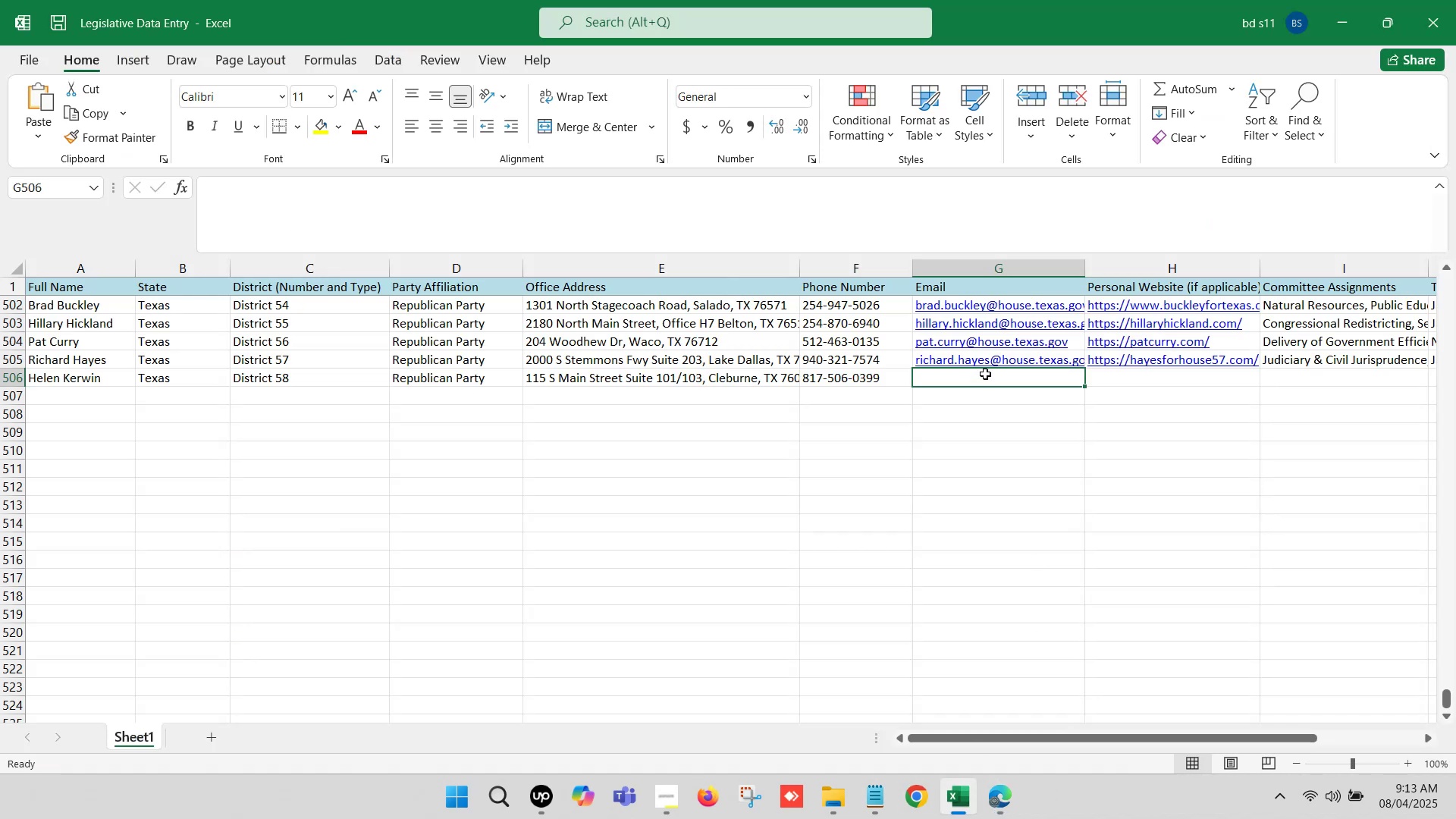 
double_click([985, 374])
 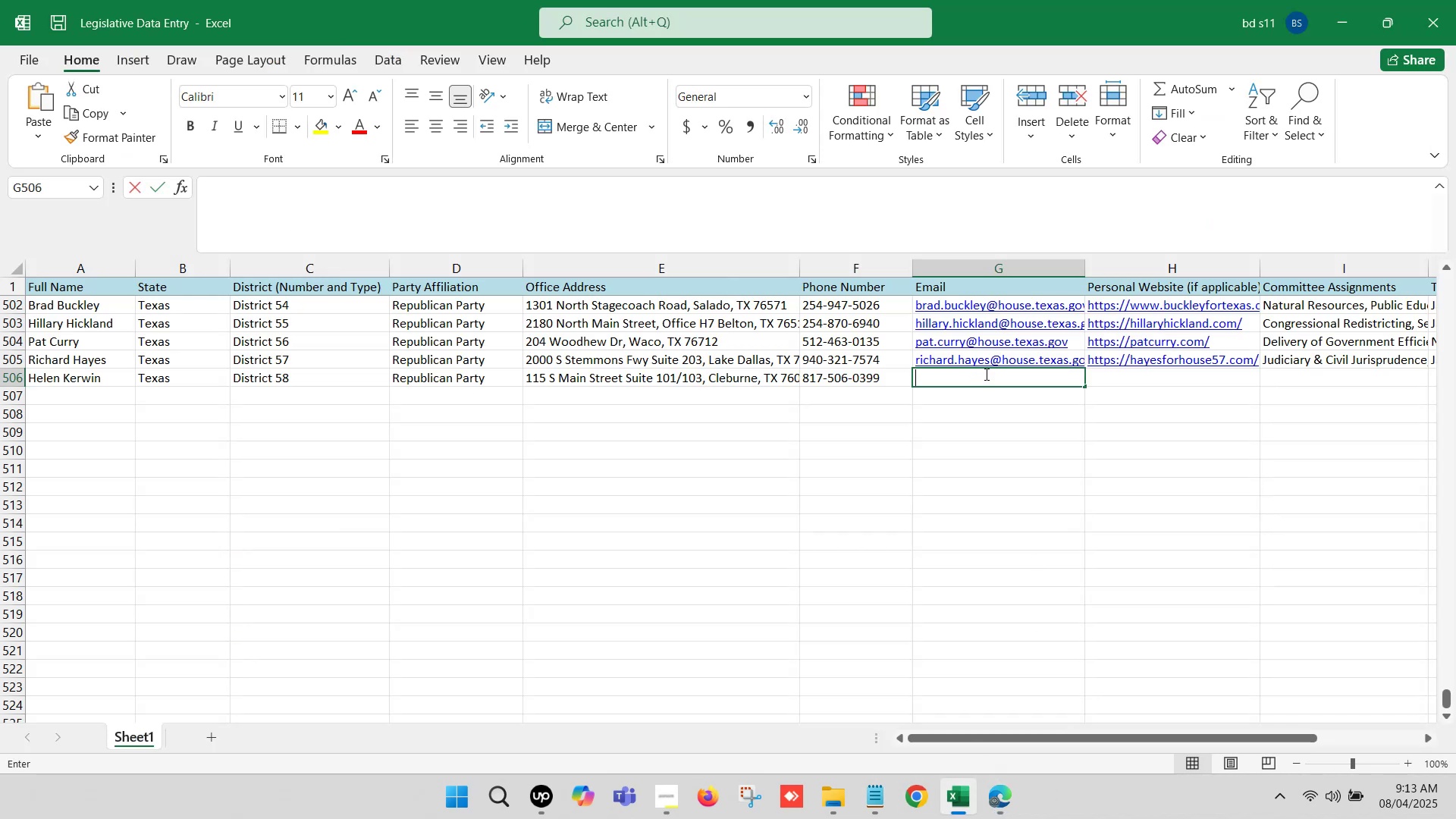 
key(Control+ControlLeft)
 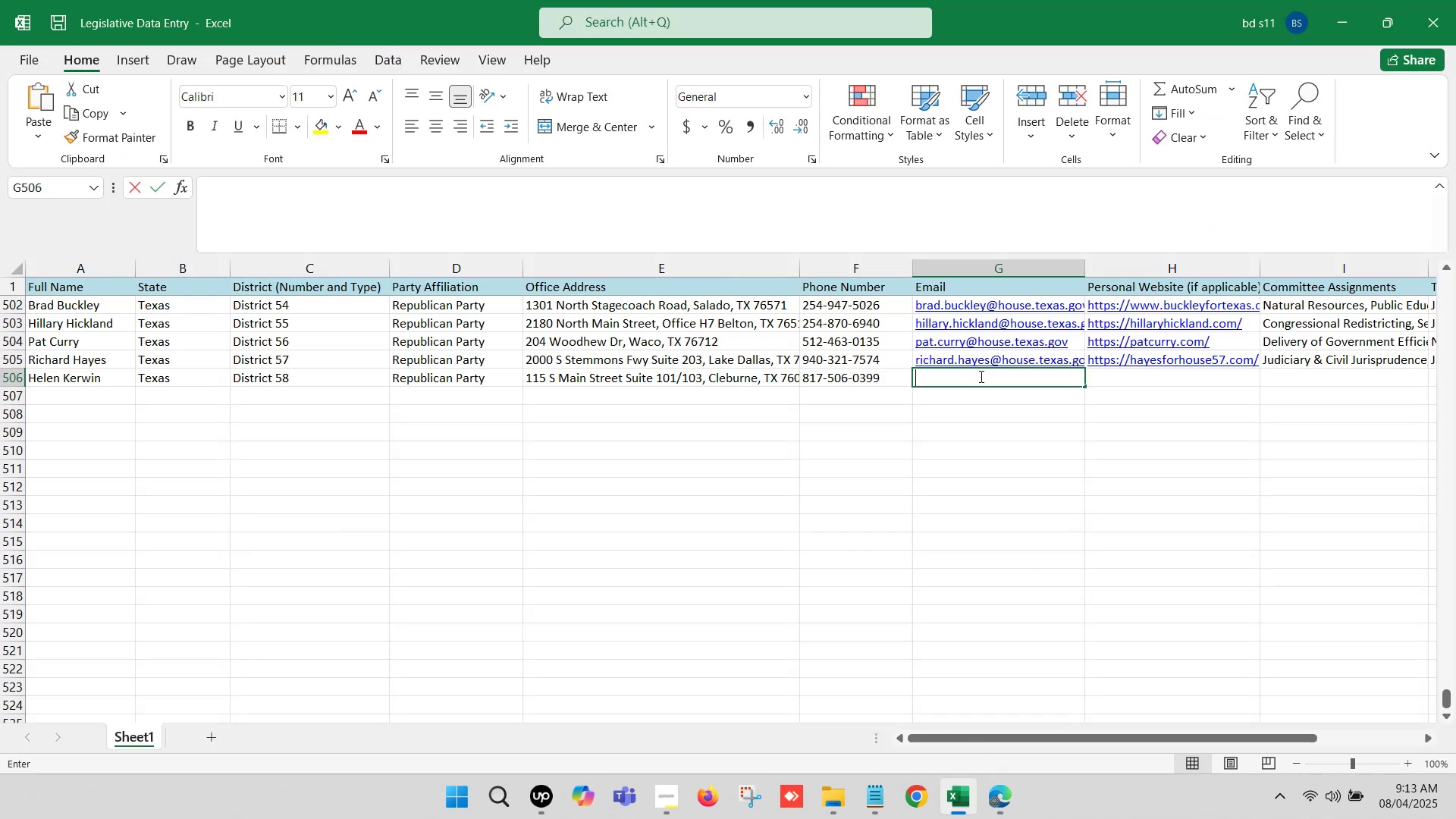 
key(Control+V)
 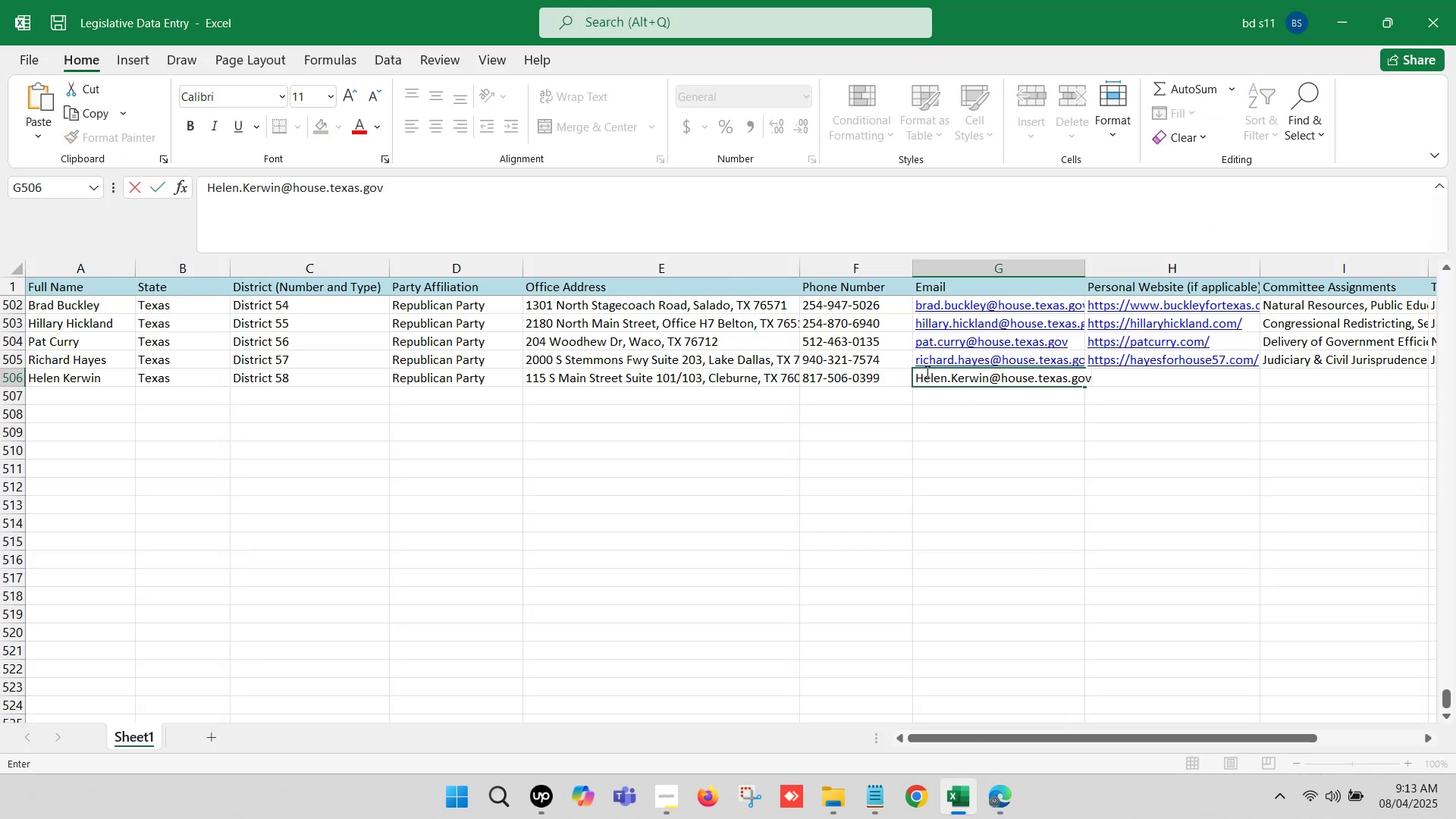 
left_click([923, 372])
 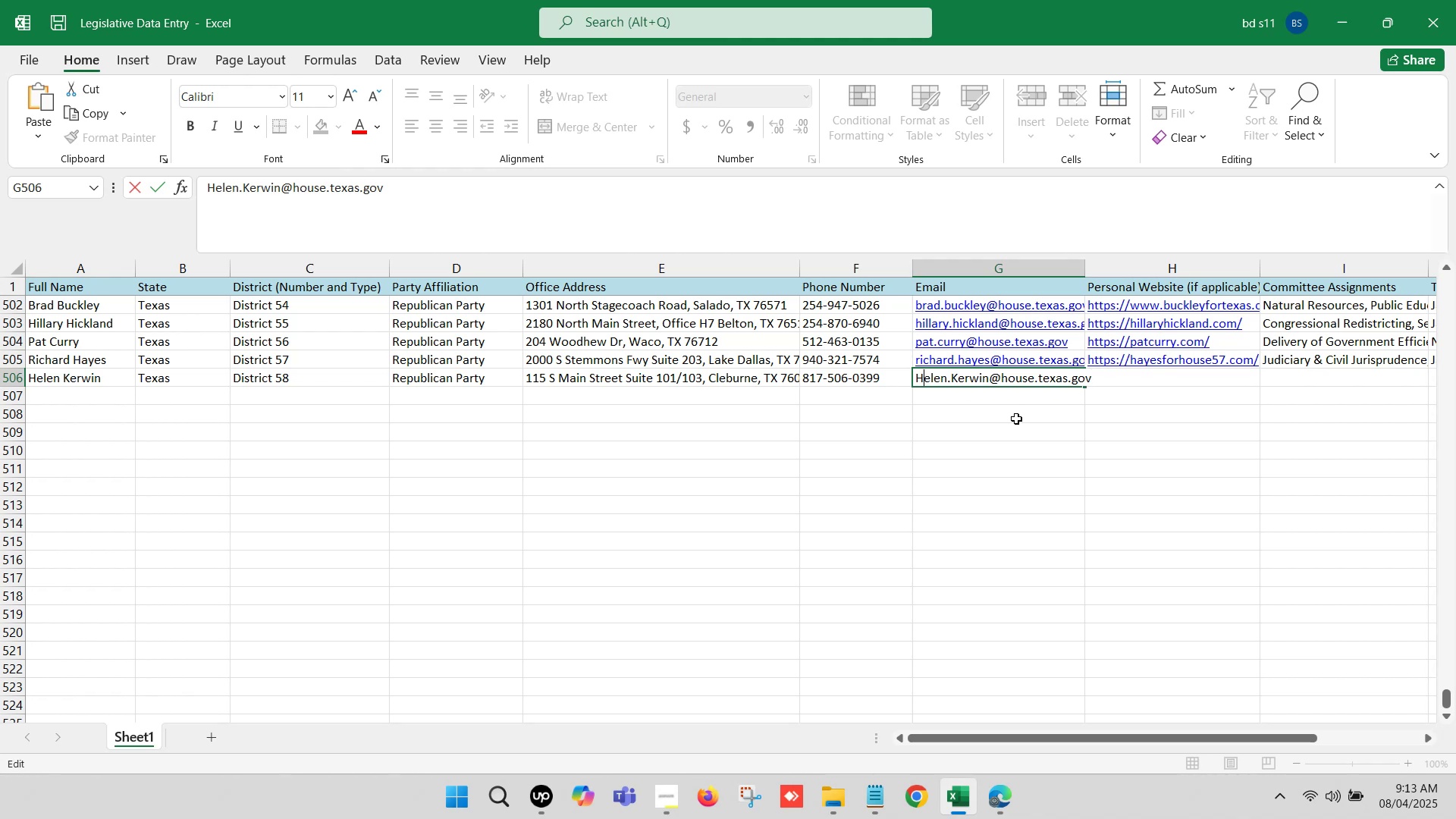 
key(Backspace)
 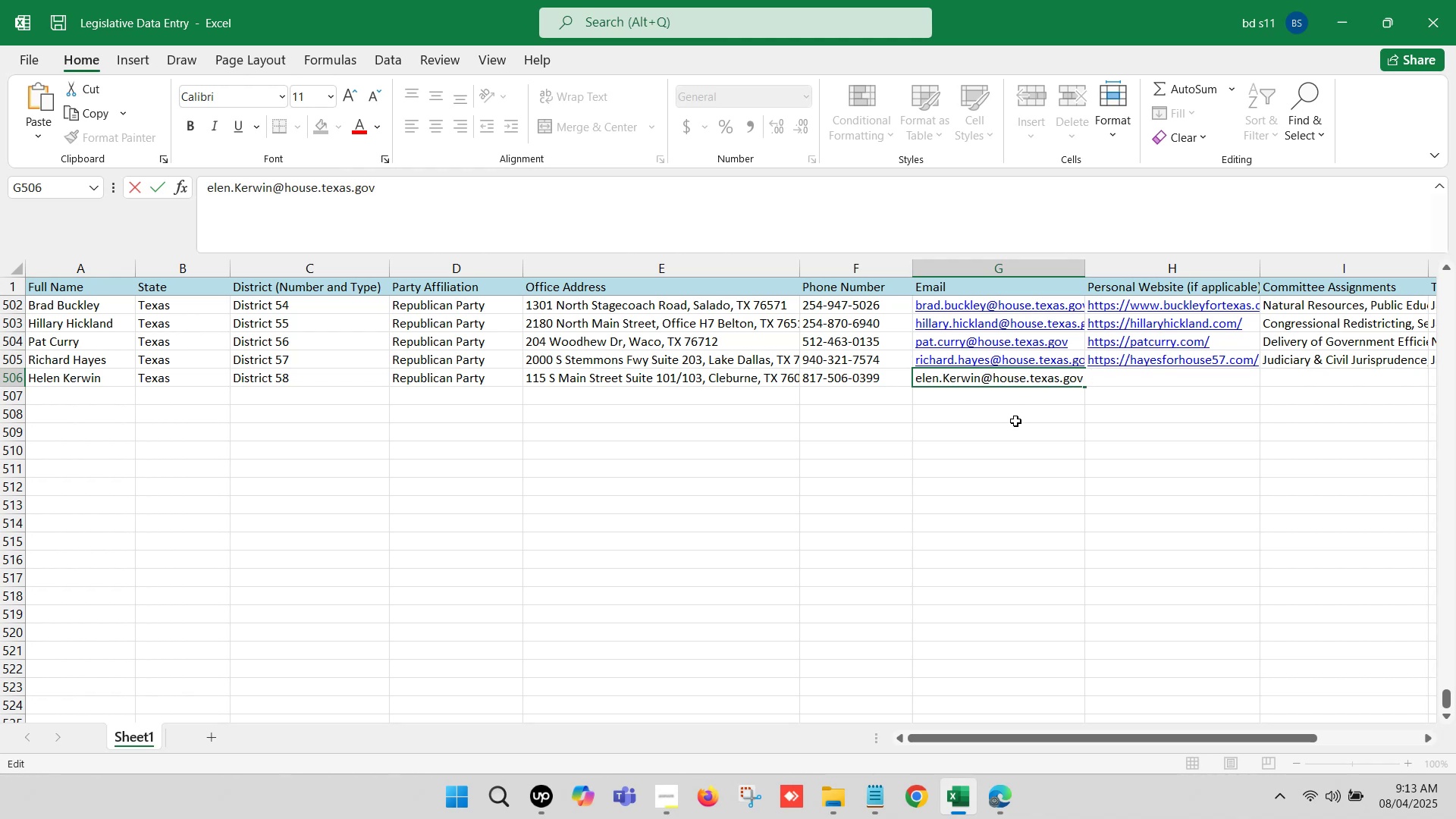 
key(H)
 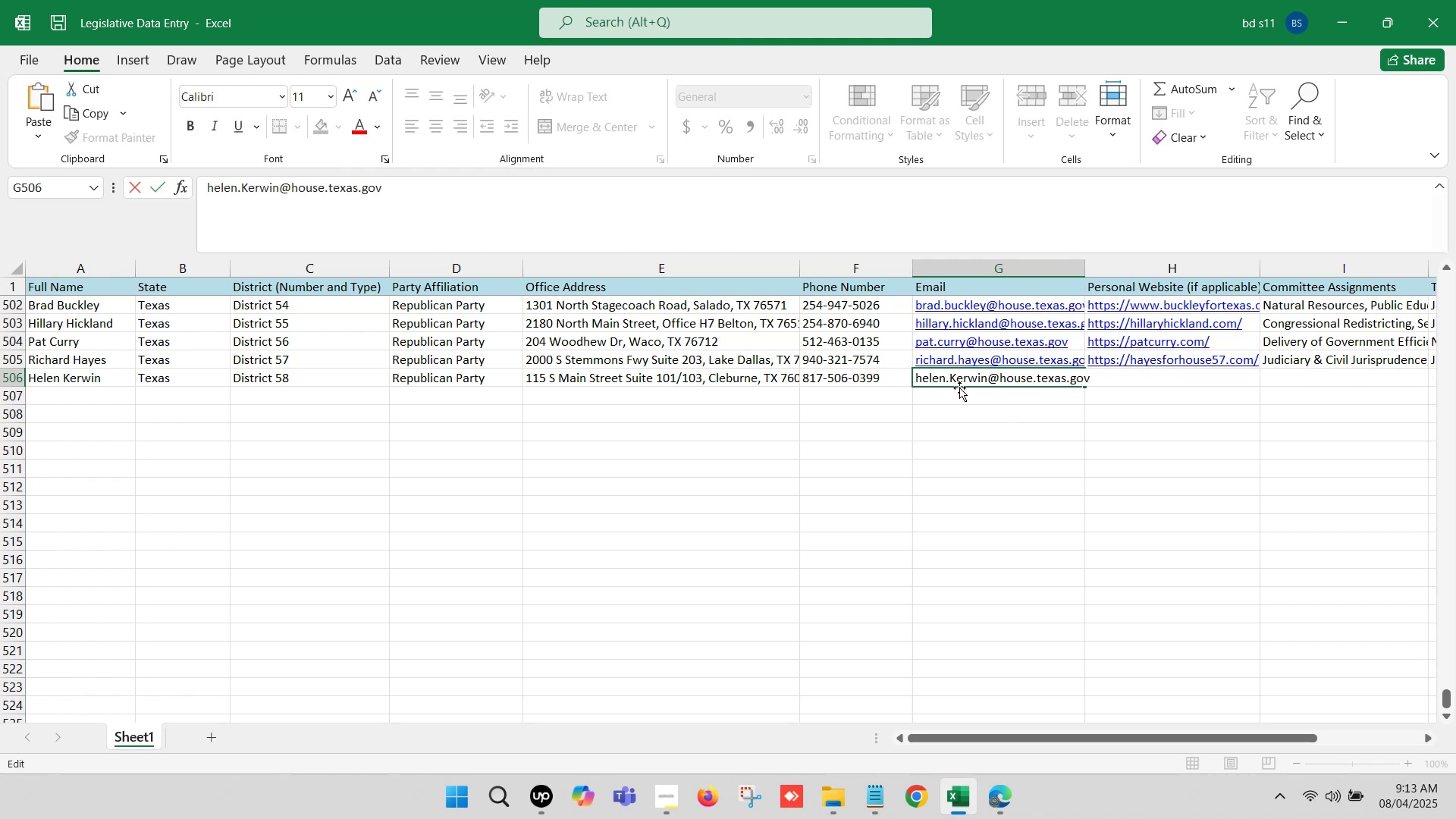 
left_click([956, 380])
 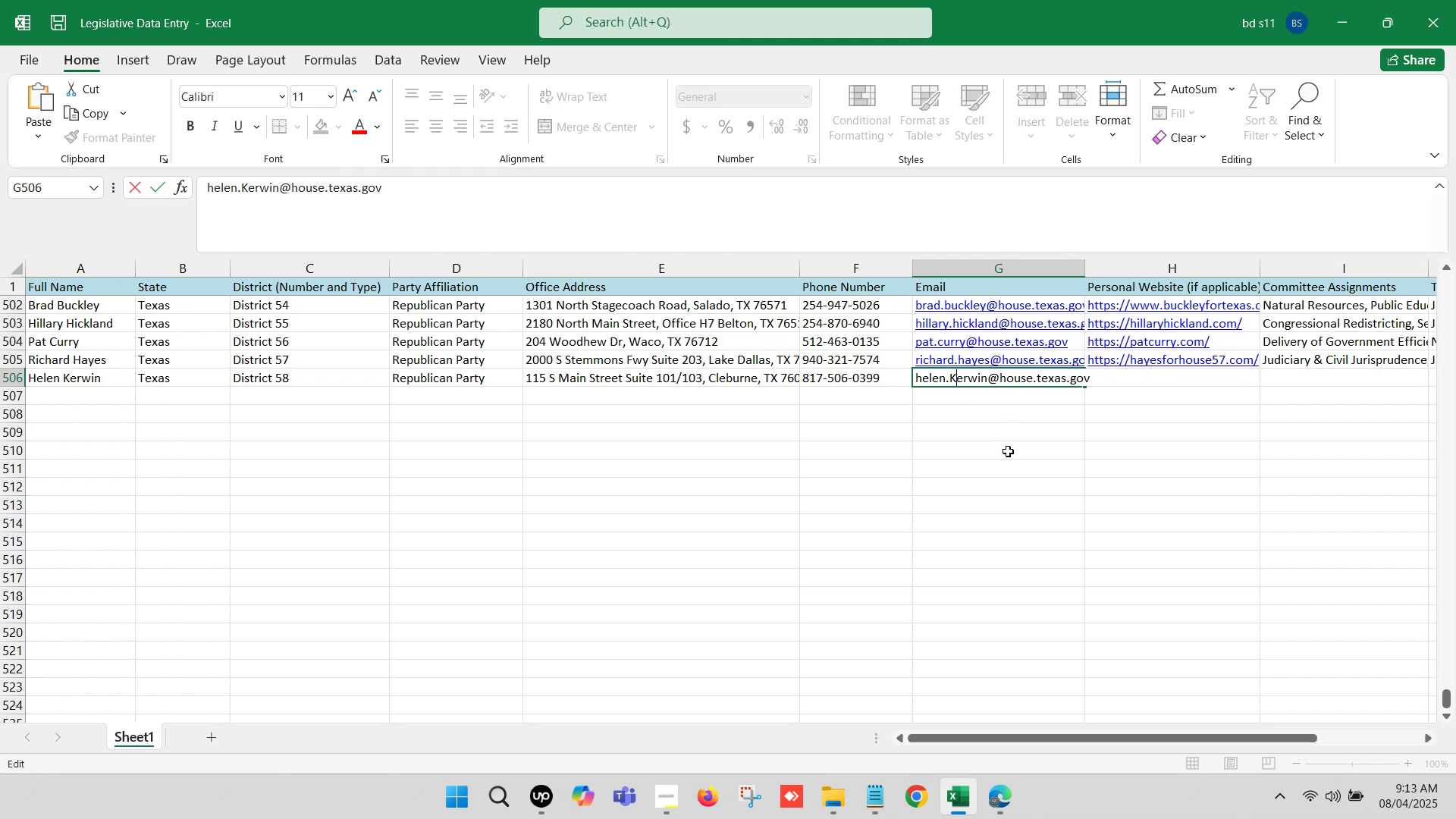 
key(Backspace)
 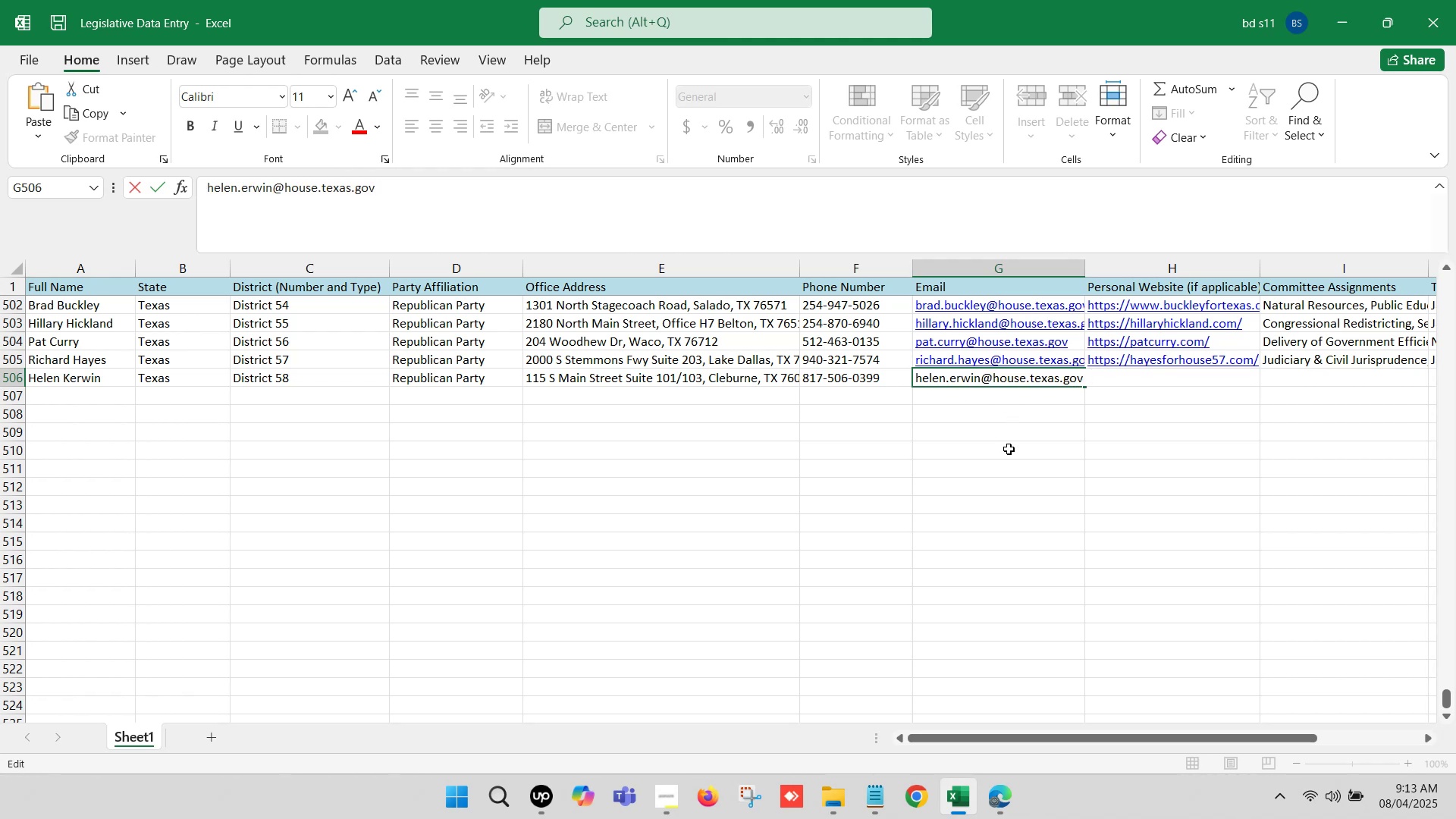 
key(K)
 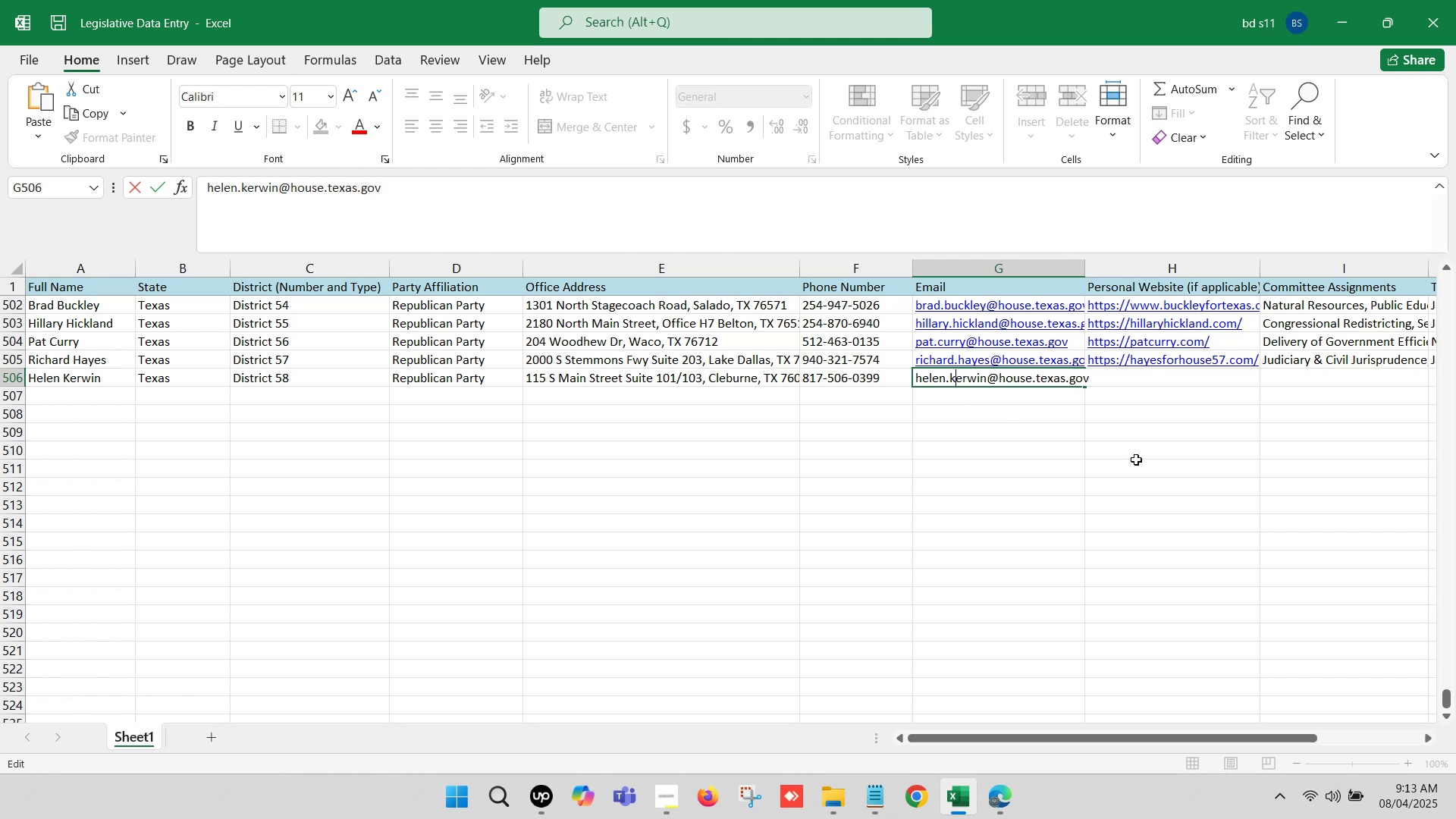 
left_click([1172, 444])
 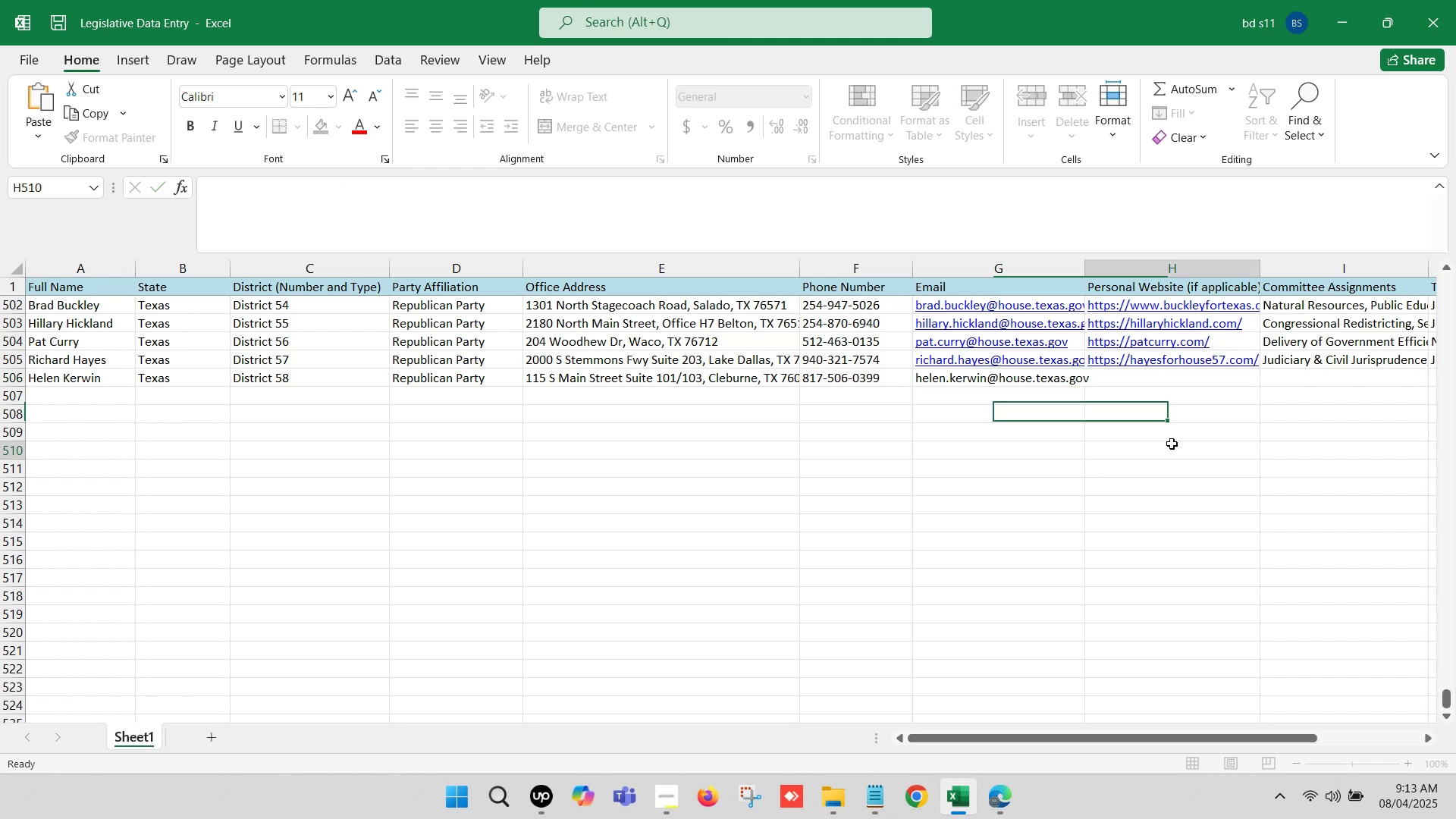 
key(ArrowRight)
 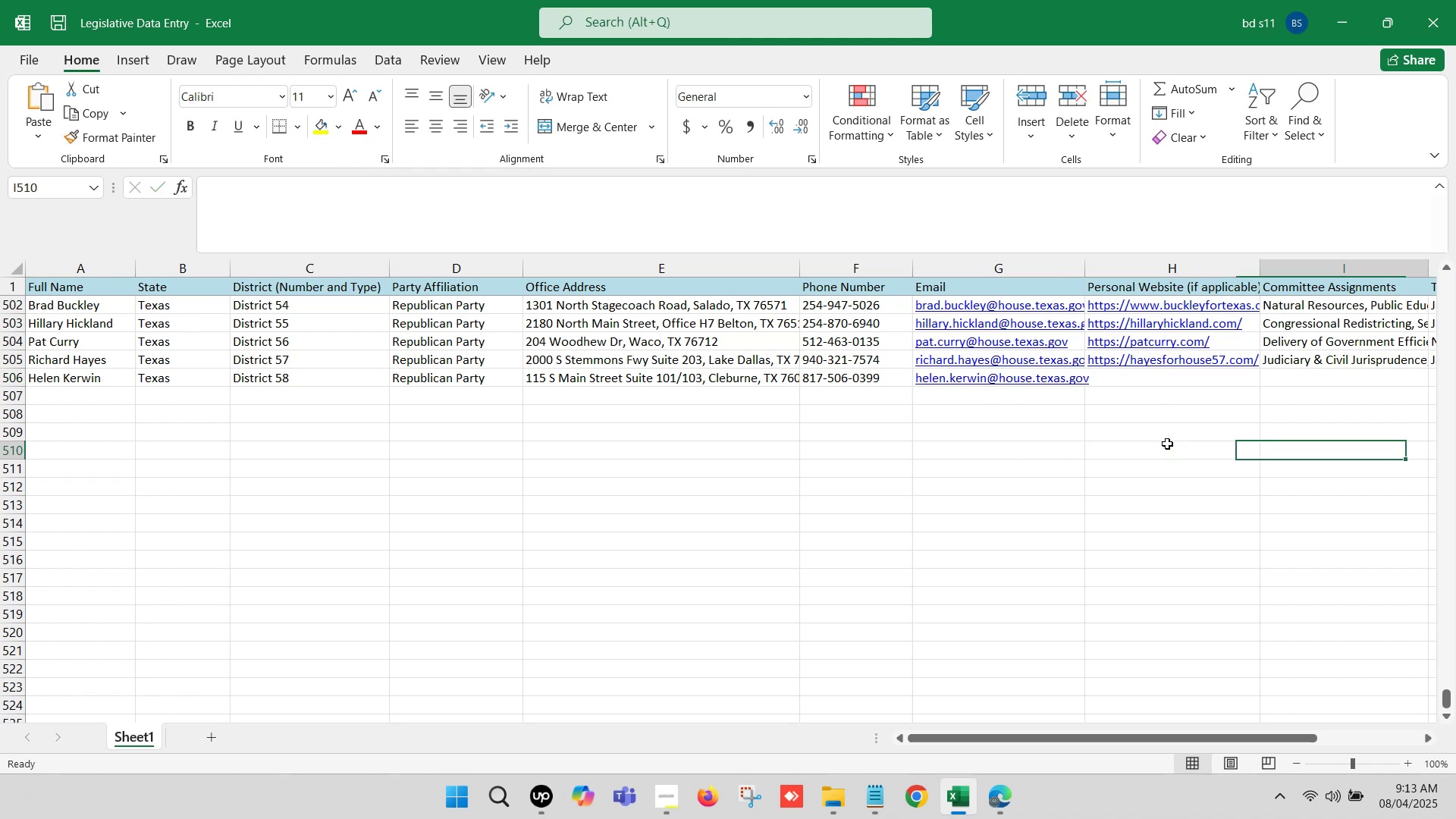 
key(ArrowRight)
 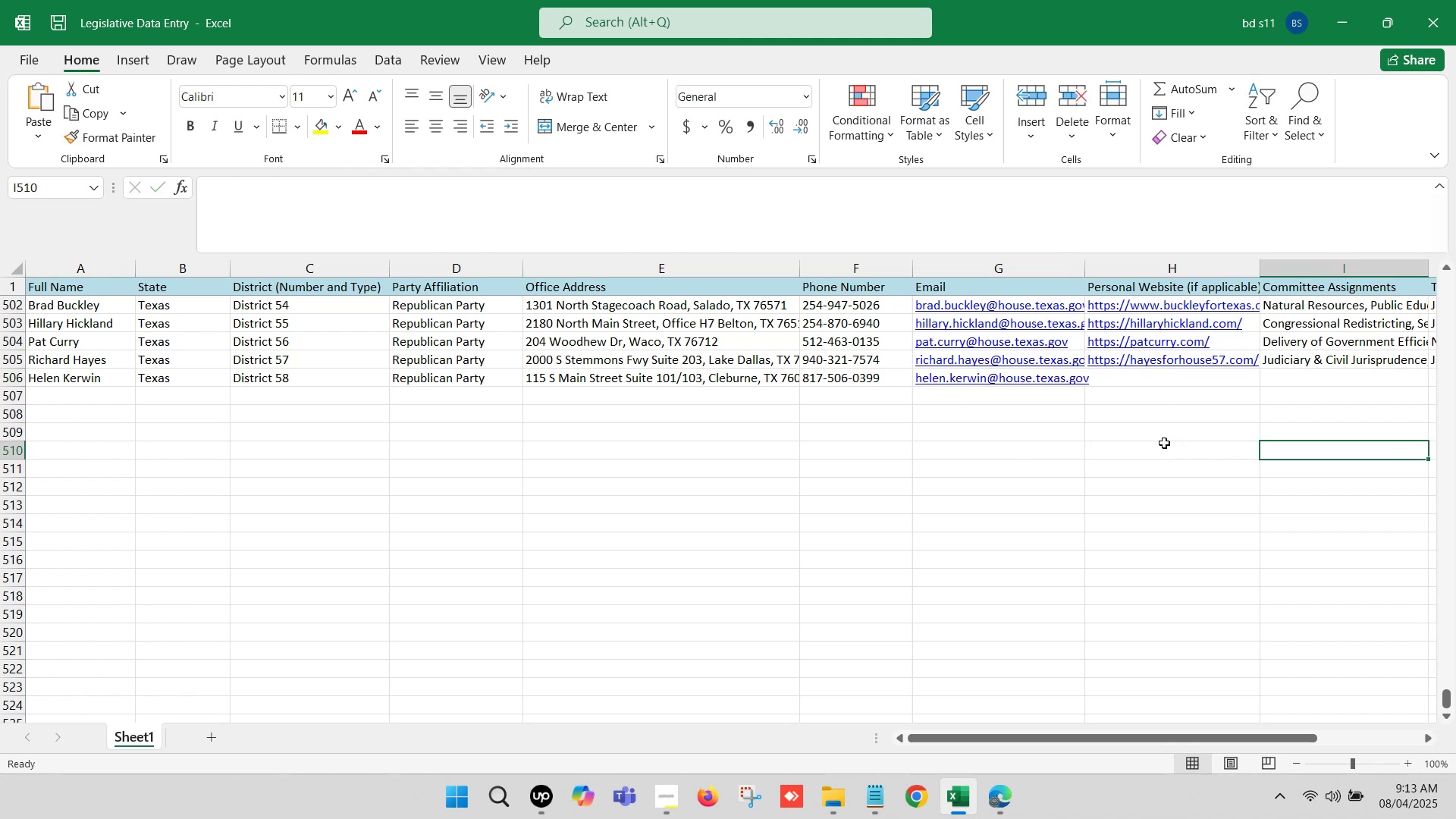 
key(ArrowRight)
 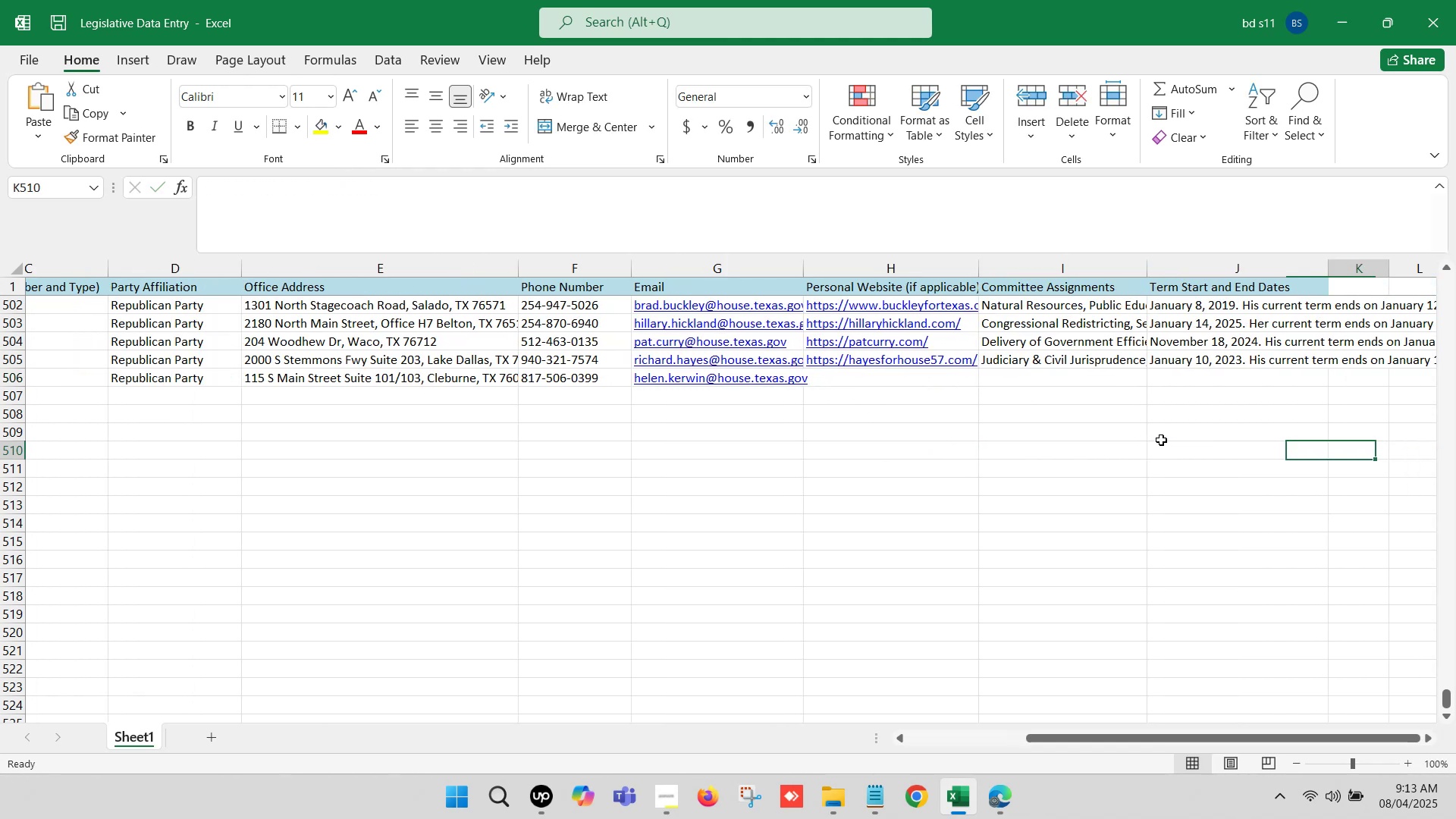 
key(ArrowRight)
 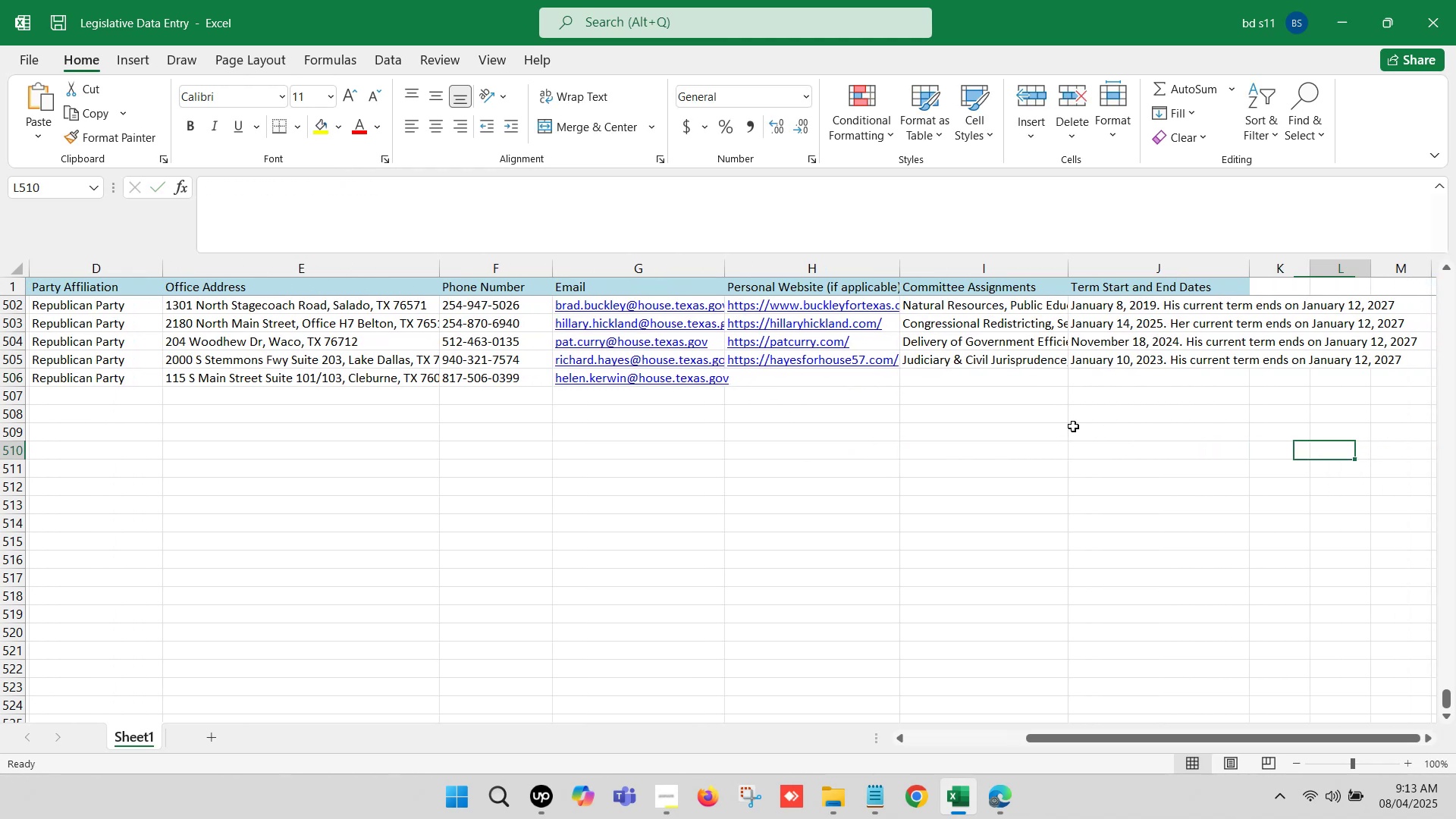 
key(ArrowRight)
 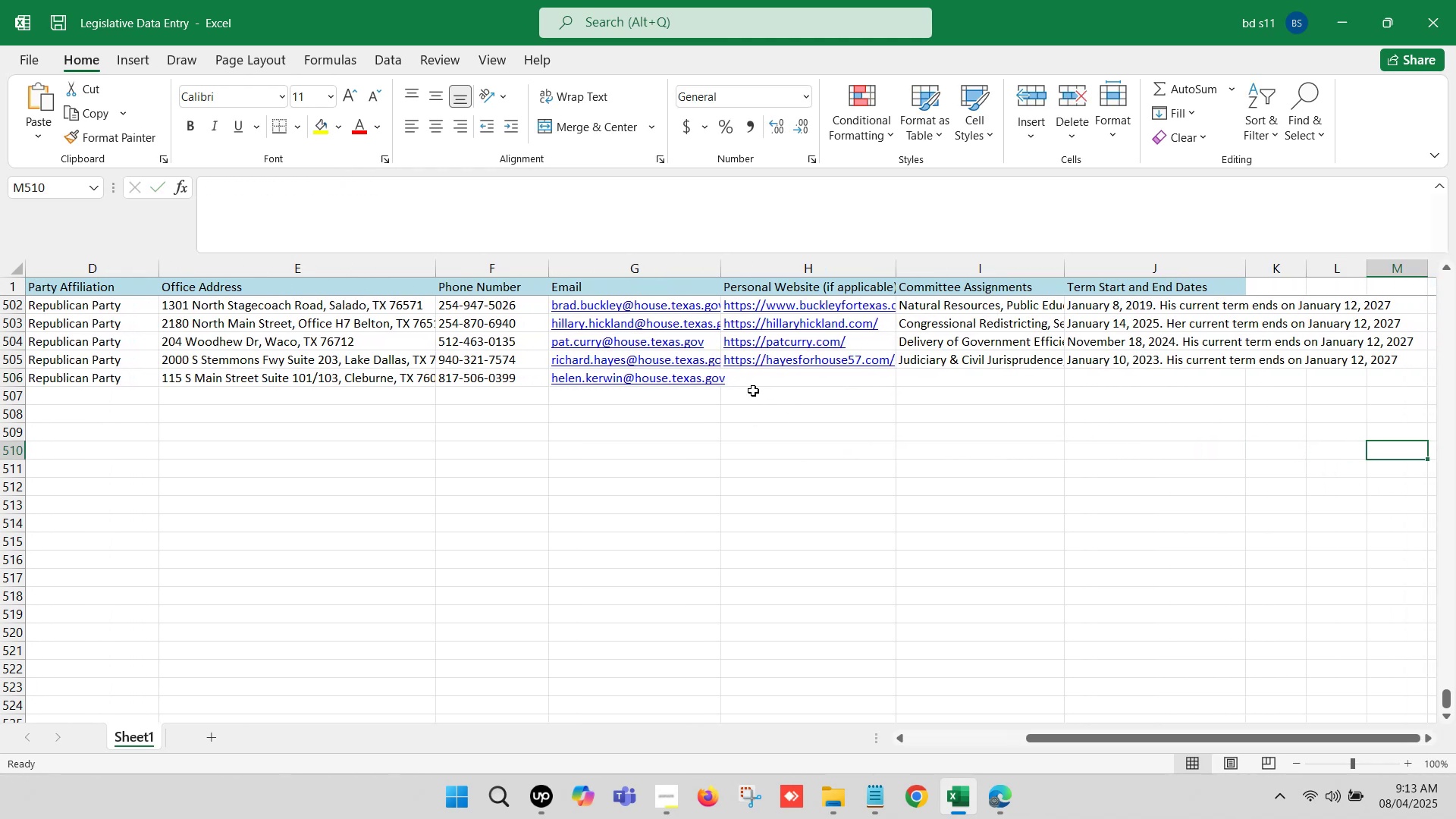 
left_click([753, 379])
 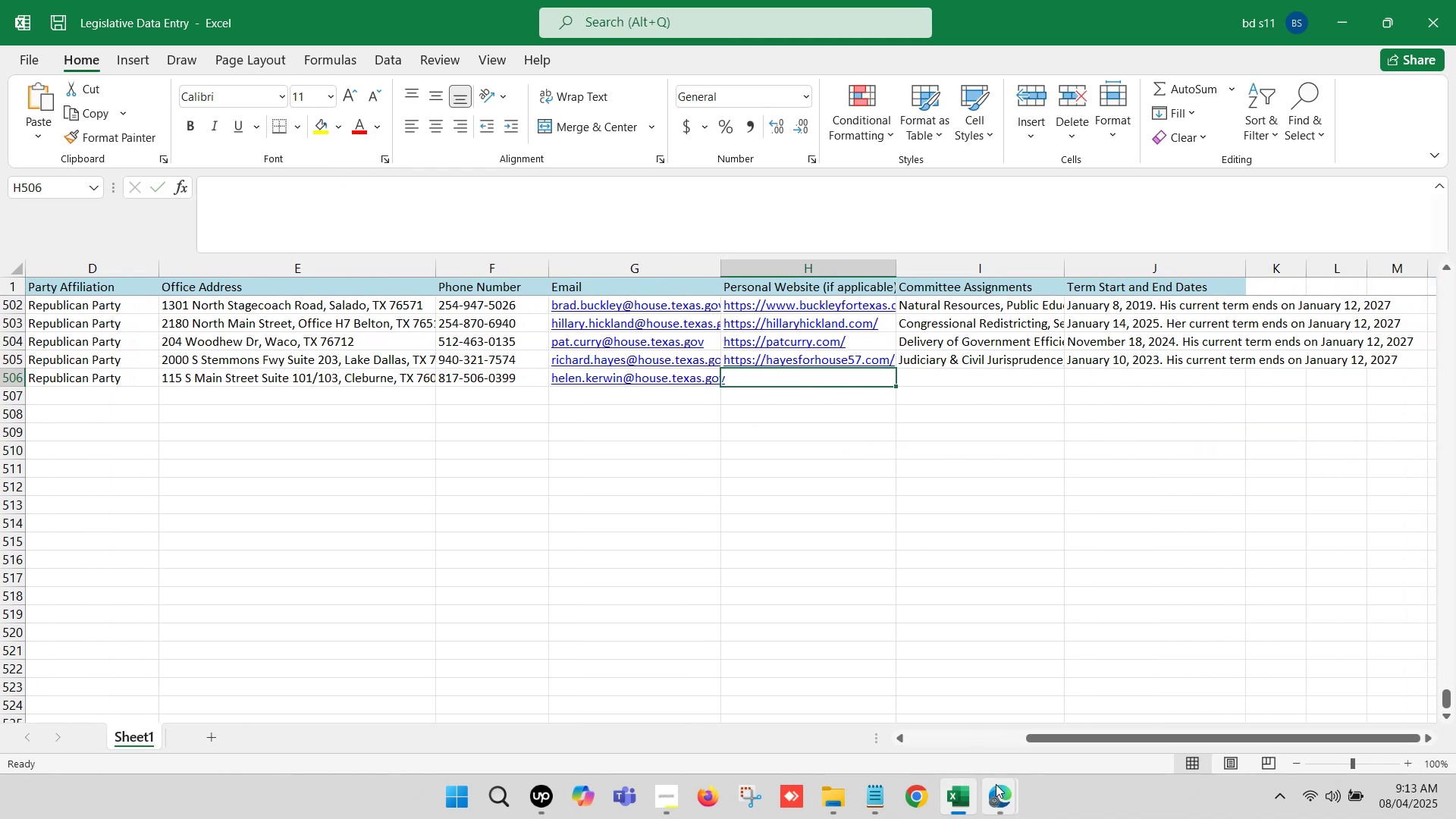 
left_click([998, 791])
 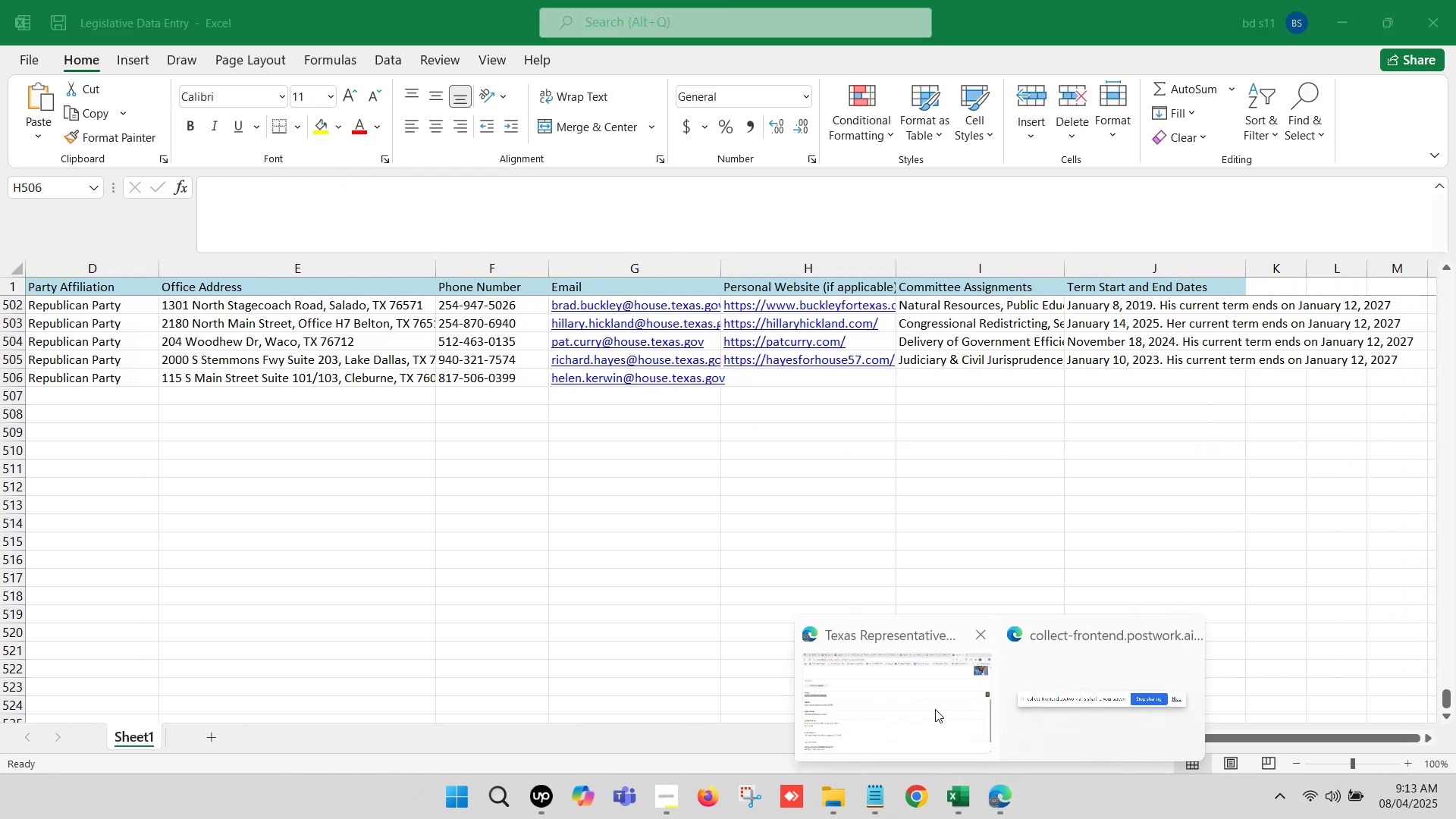 
left_click([930, 701])
 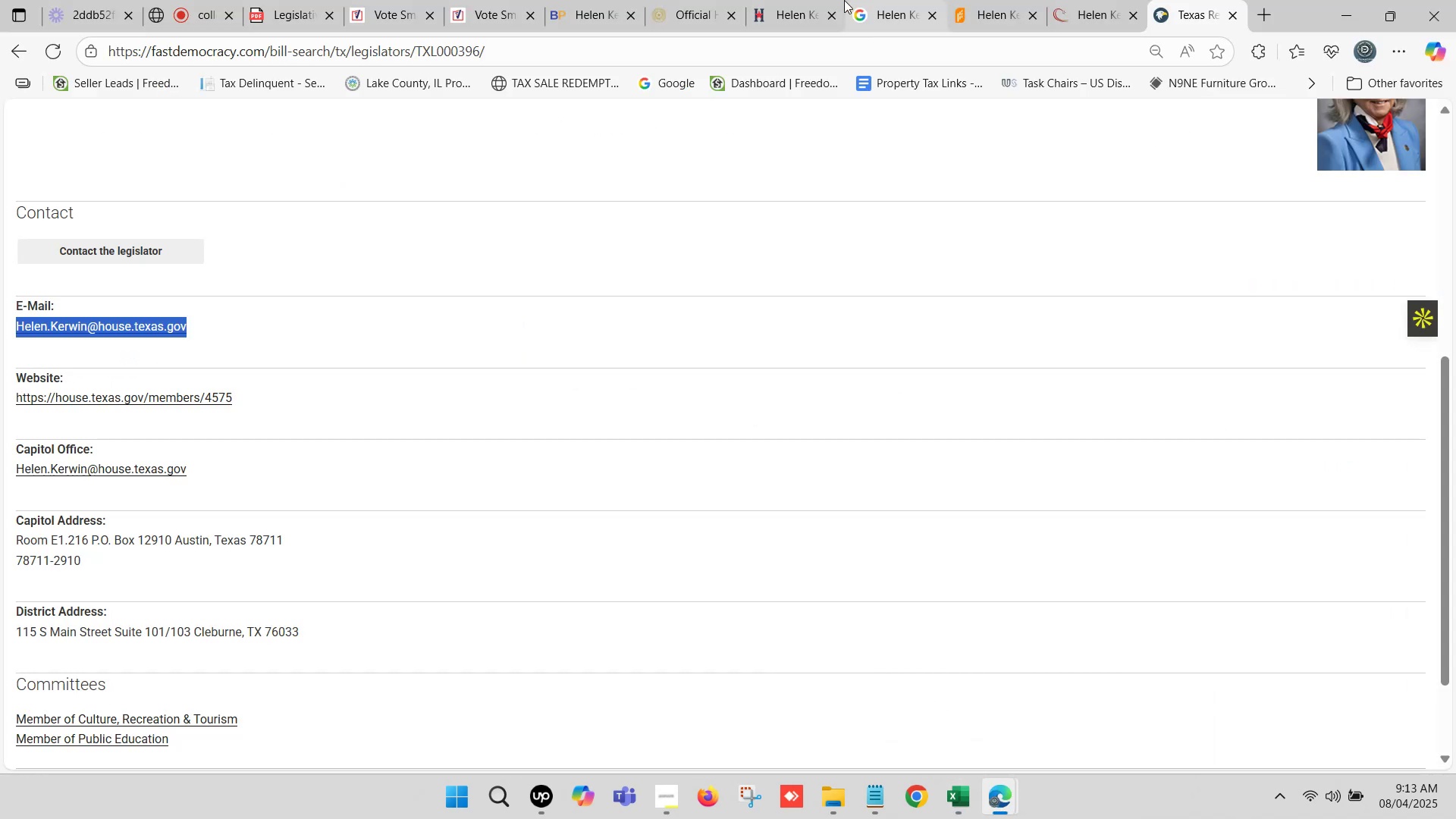 
left_click([817, 0])
 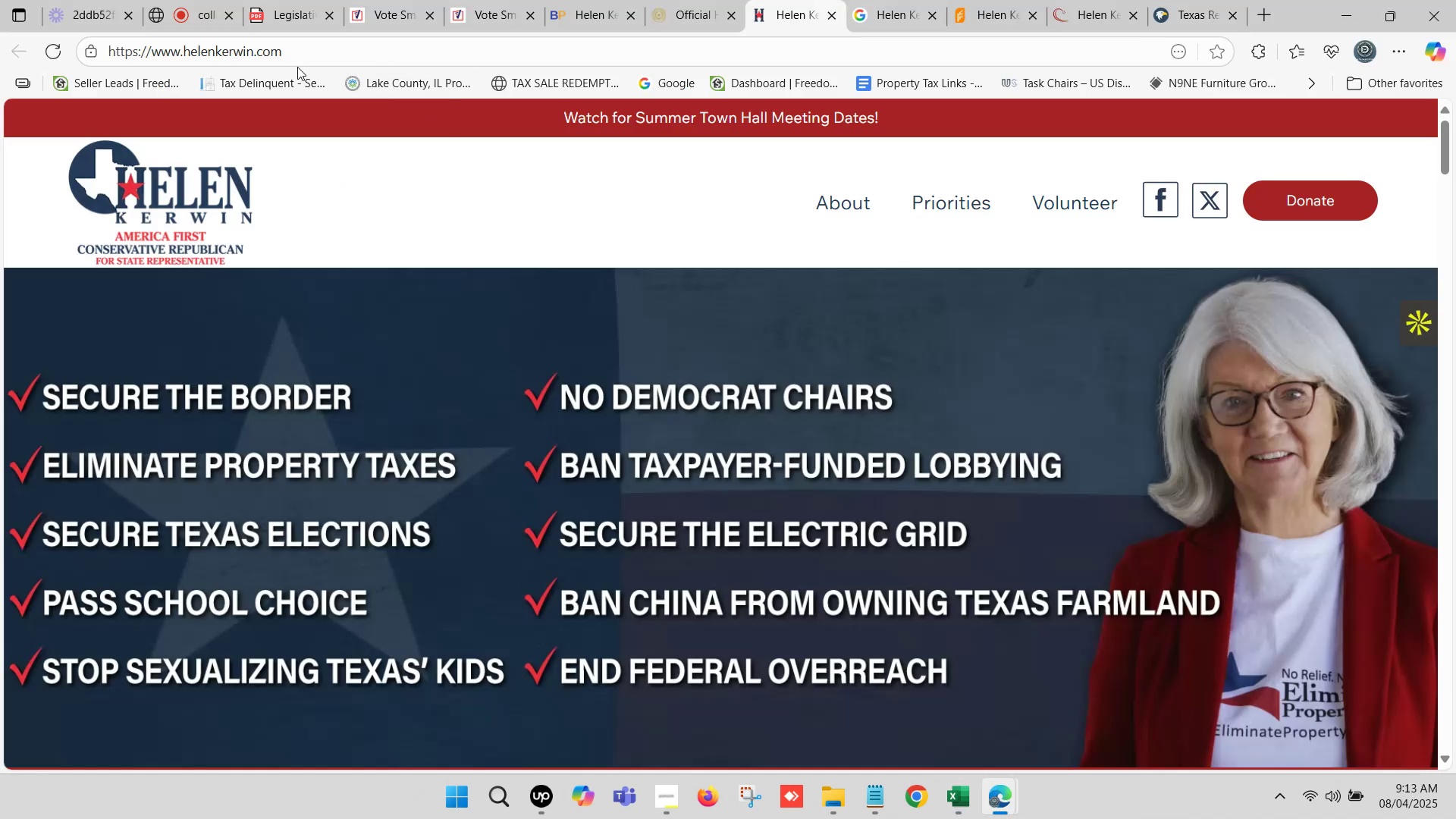 
left_click([284, 47])
 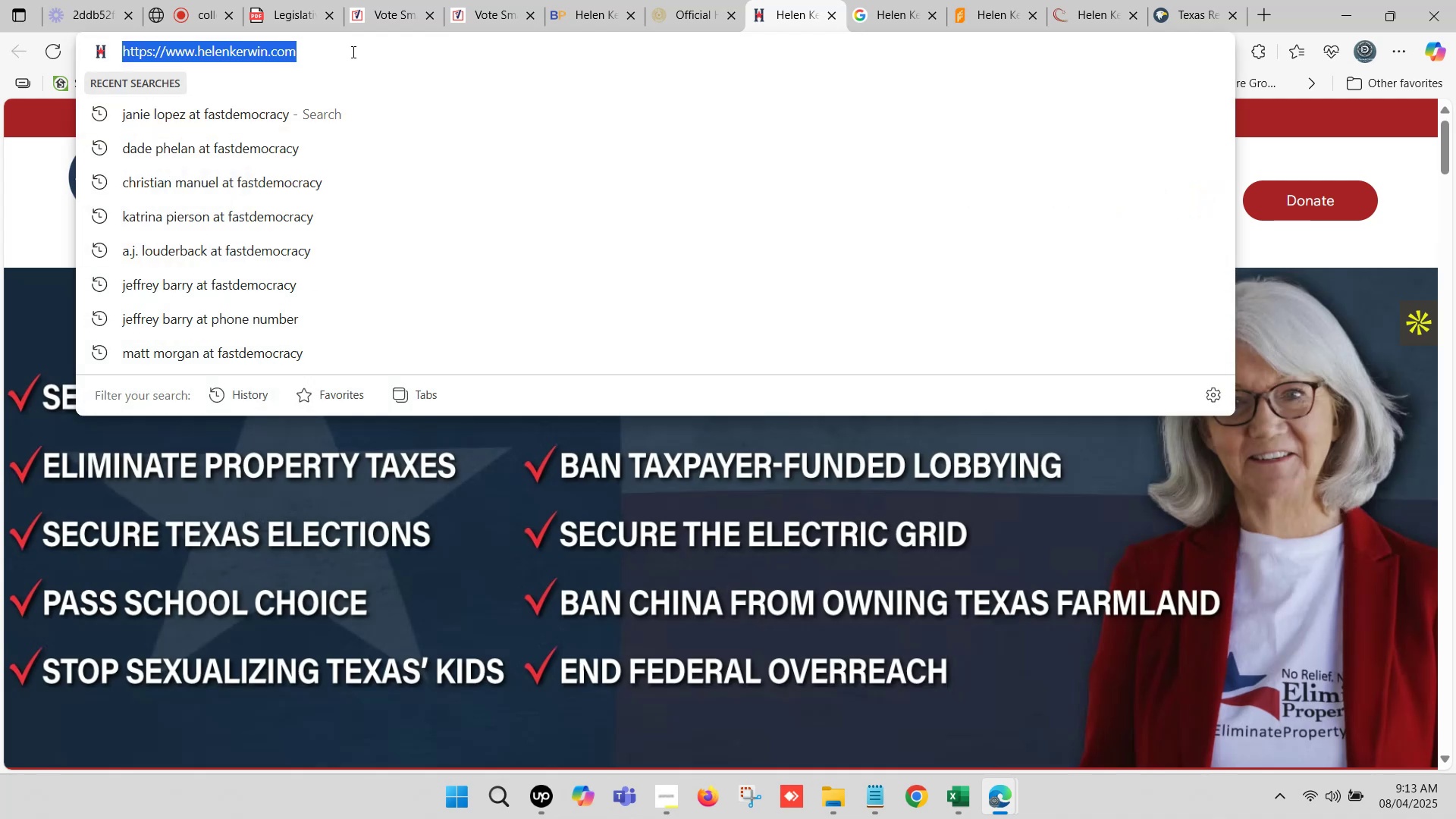 
key(Control+C)
 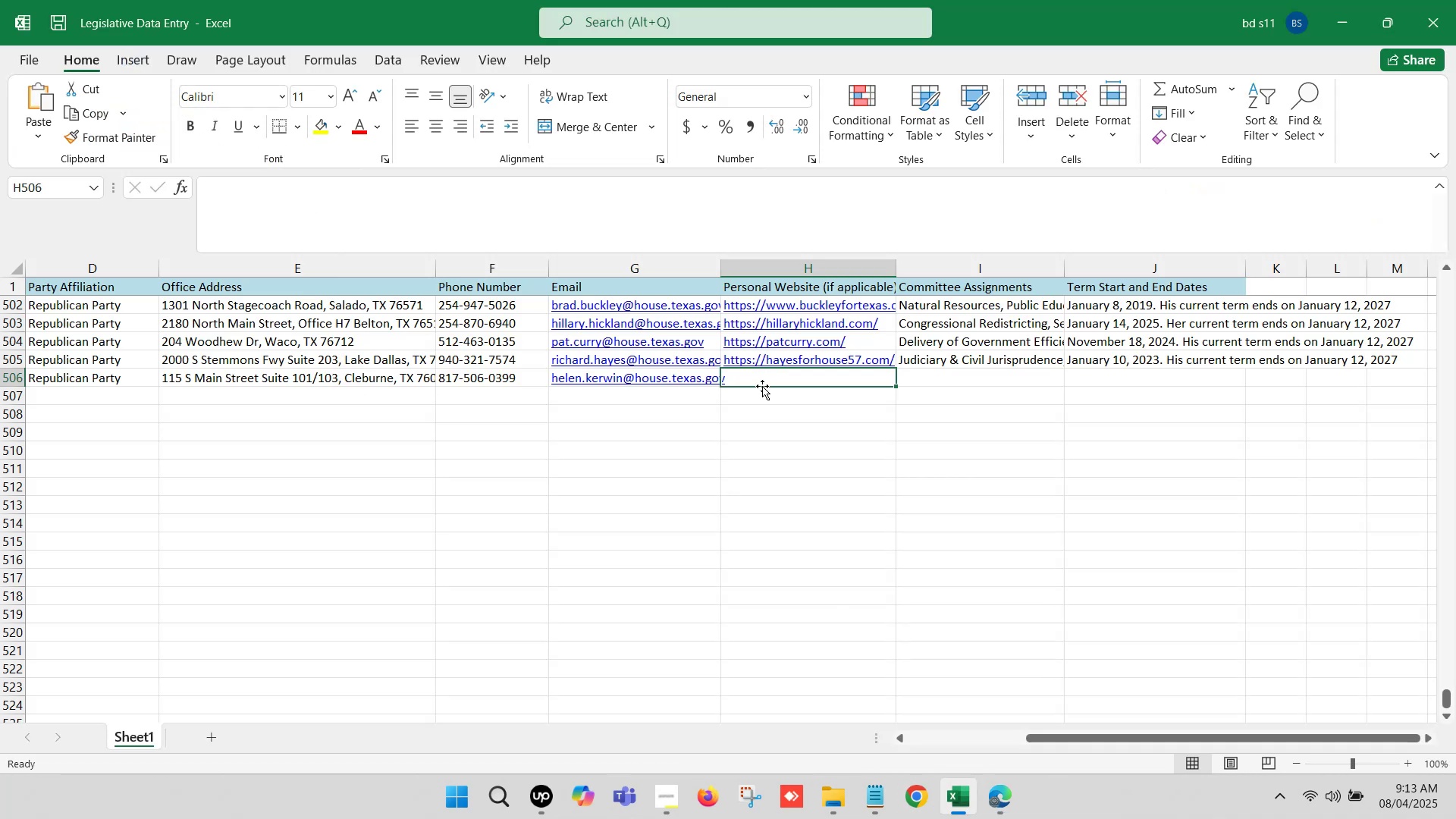 
double_click([762, 383])
 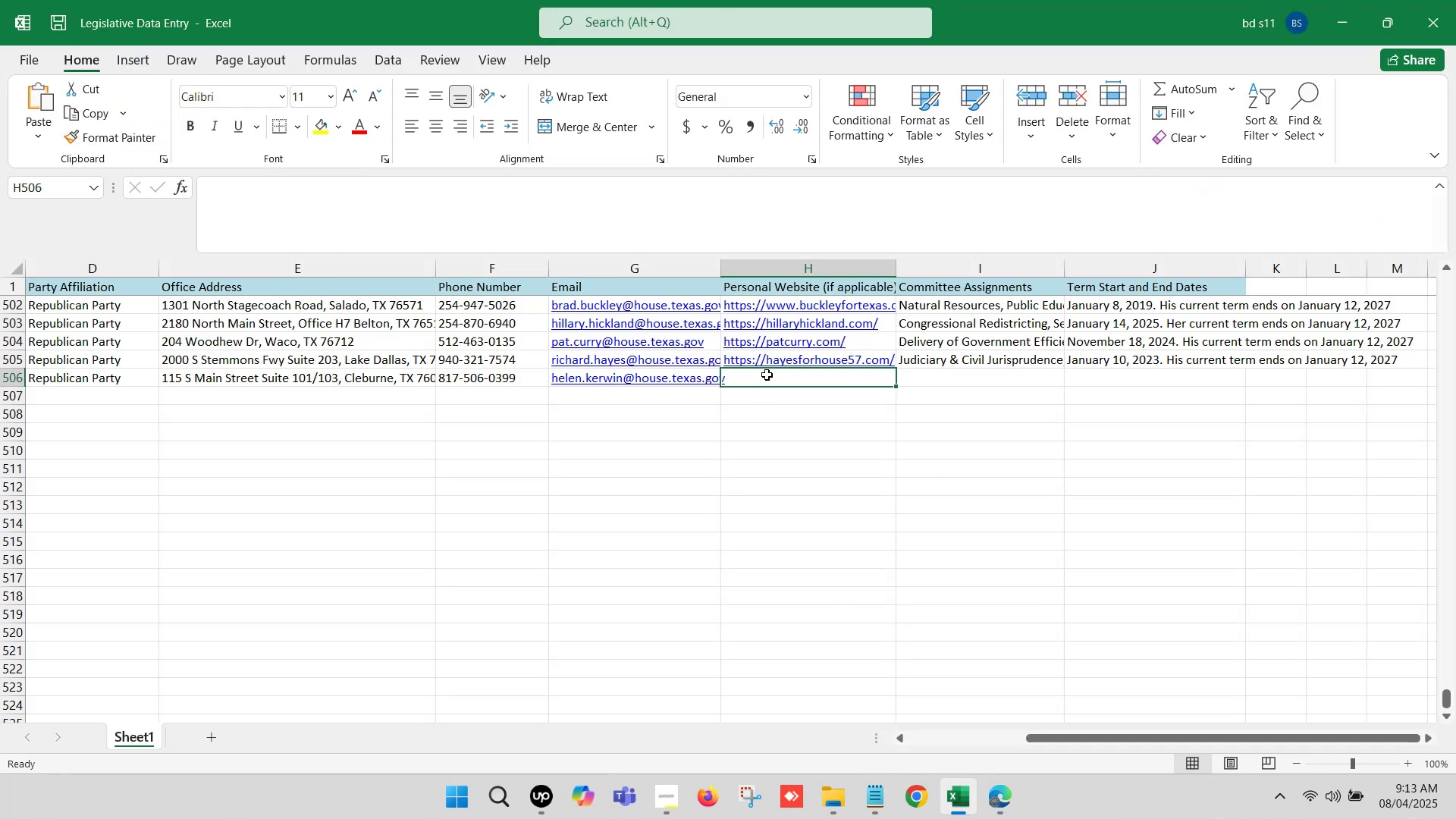 
double_click([767, 375])
 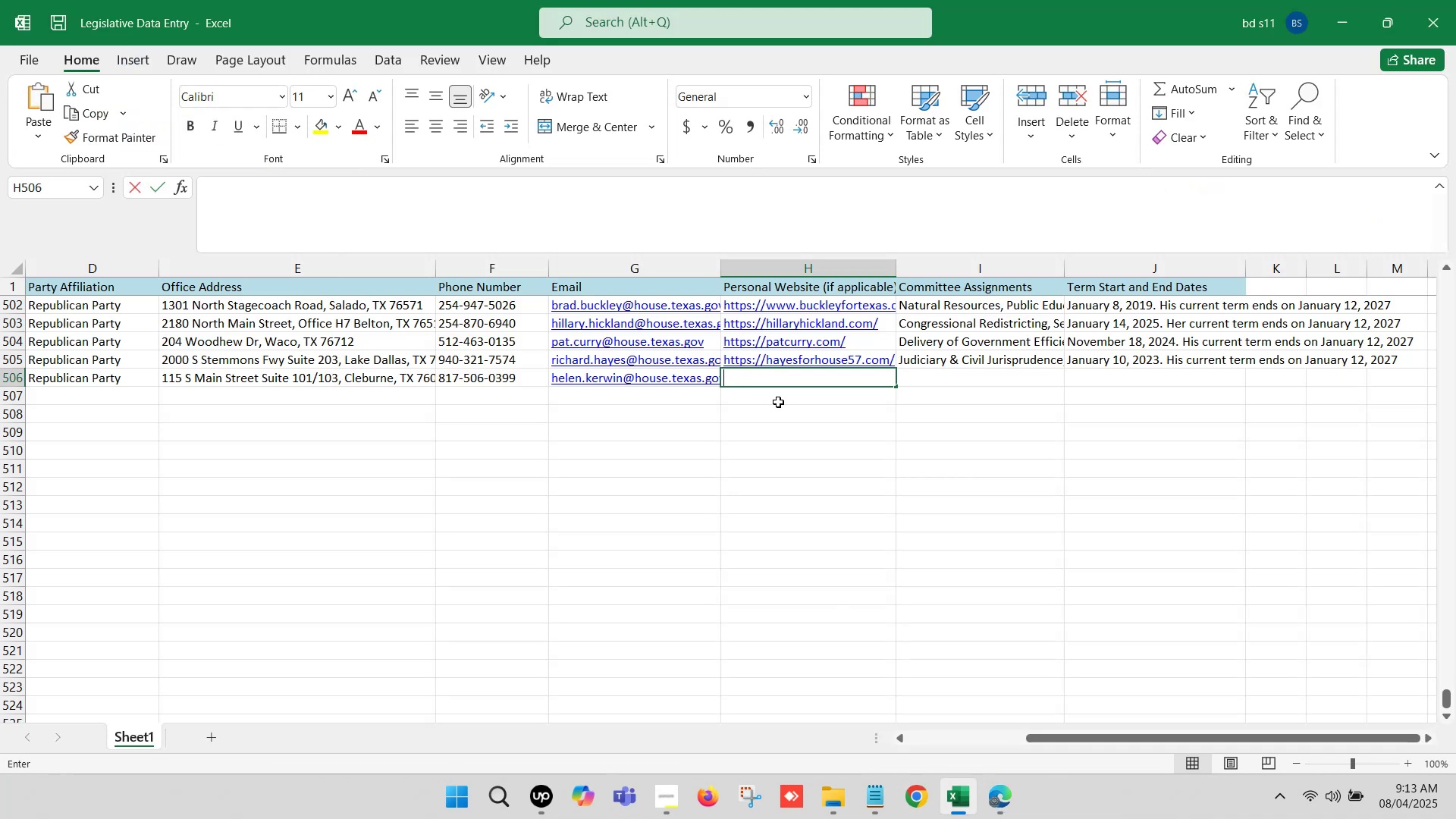 
key(Control+ControlLeft)
 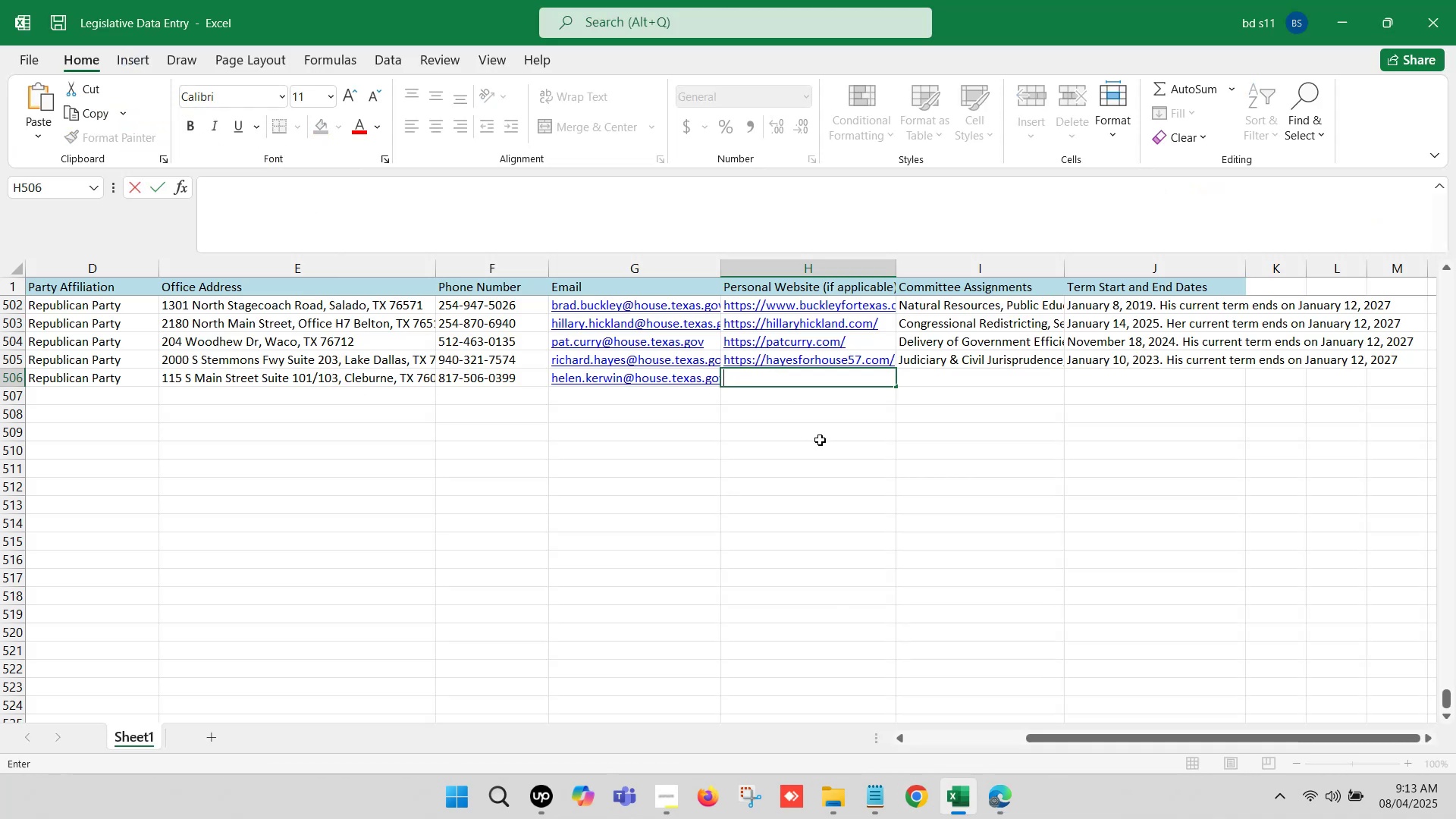 
key(Control+V)
 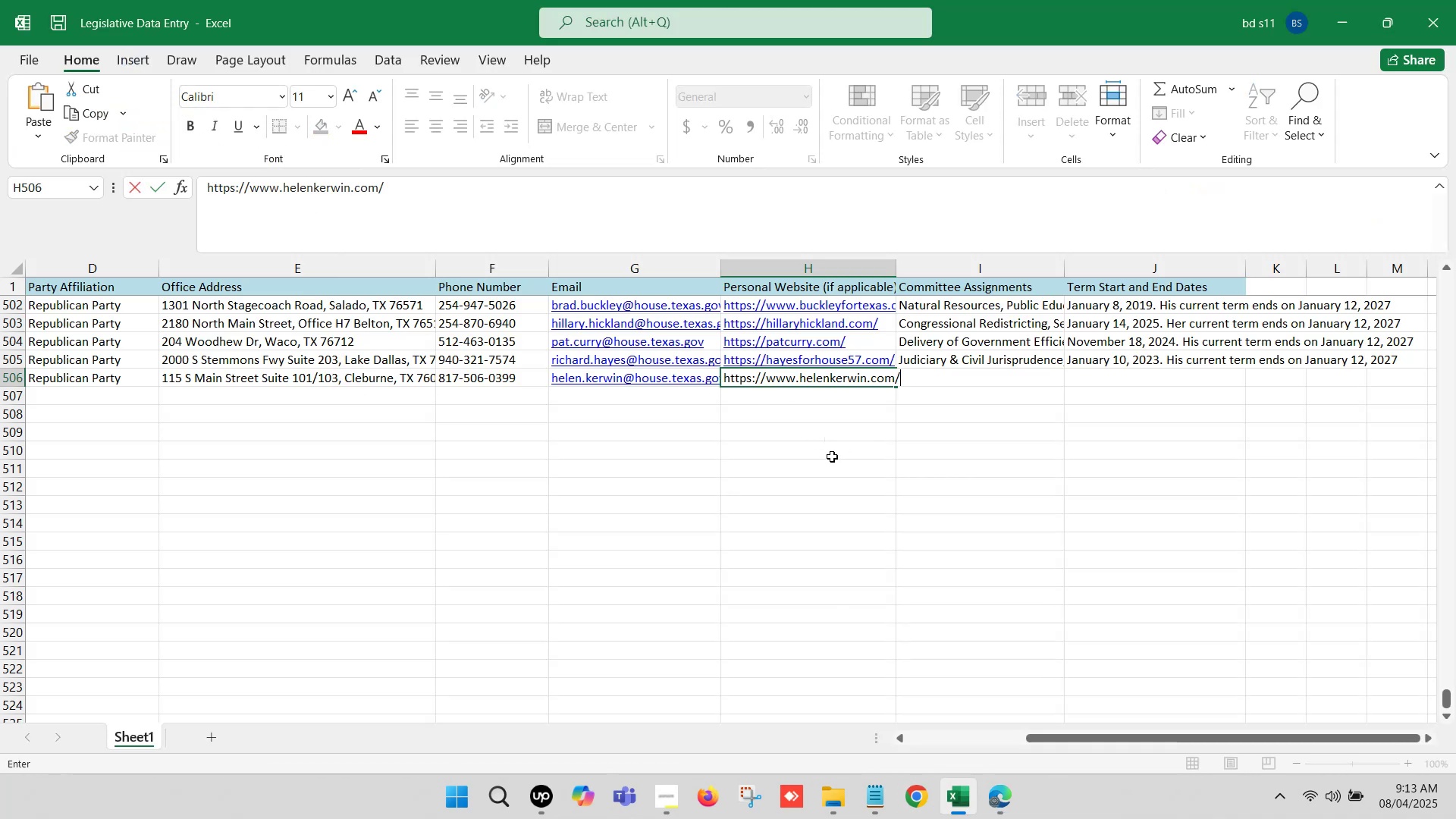 
left_click([832, 457])
 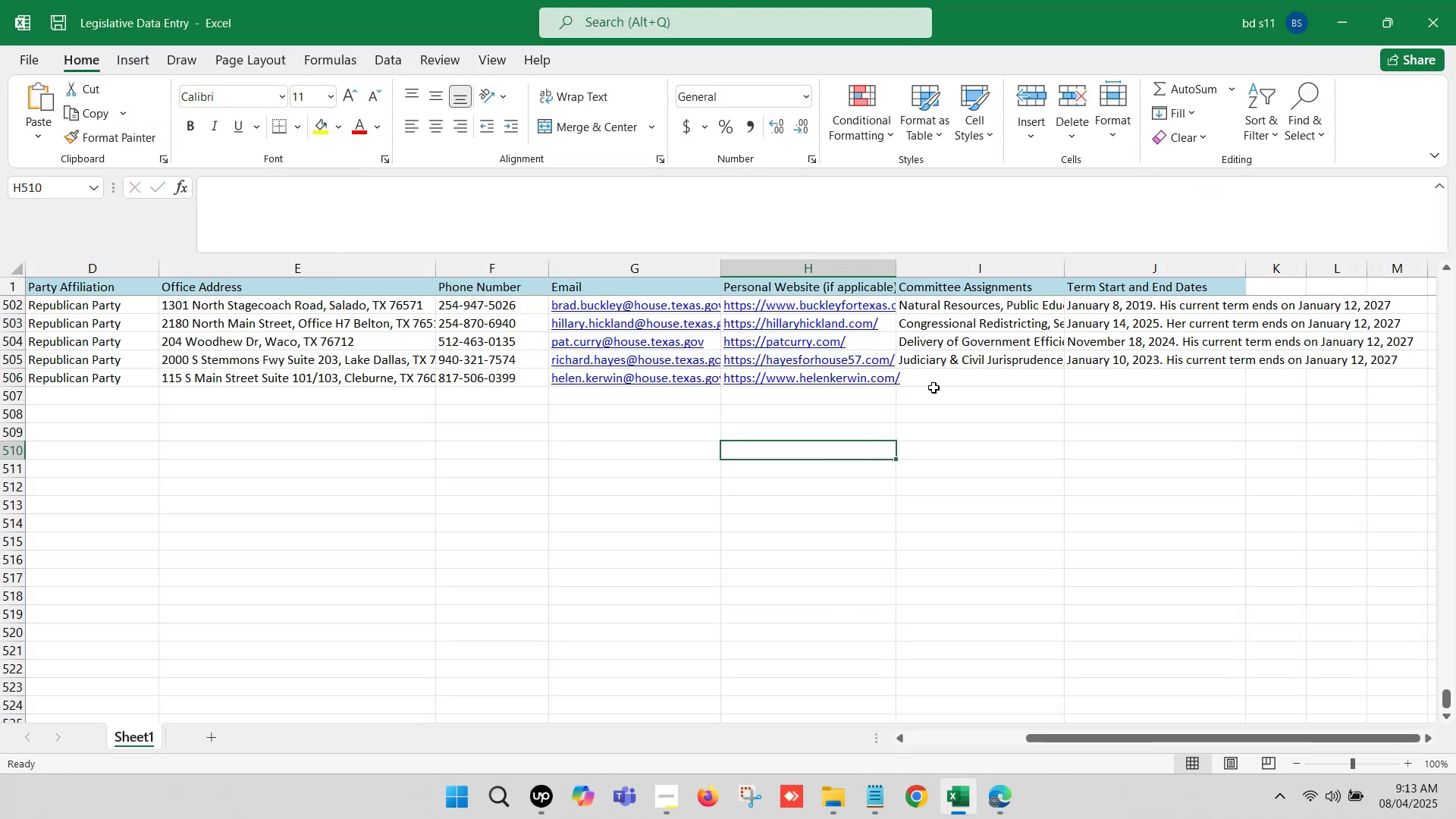 
left_click([934, 385])
 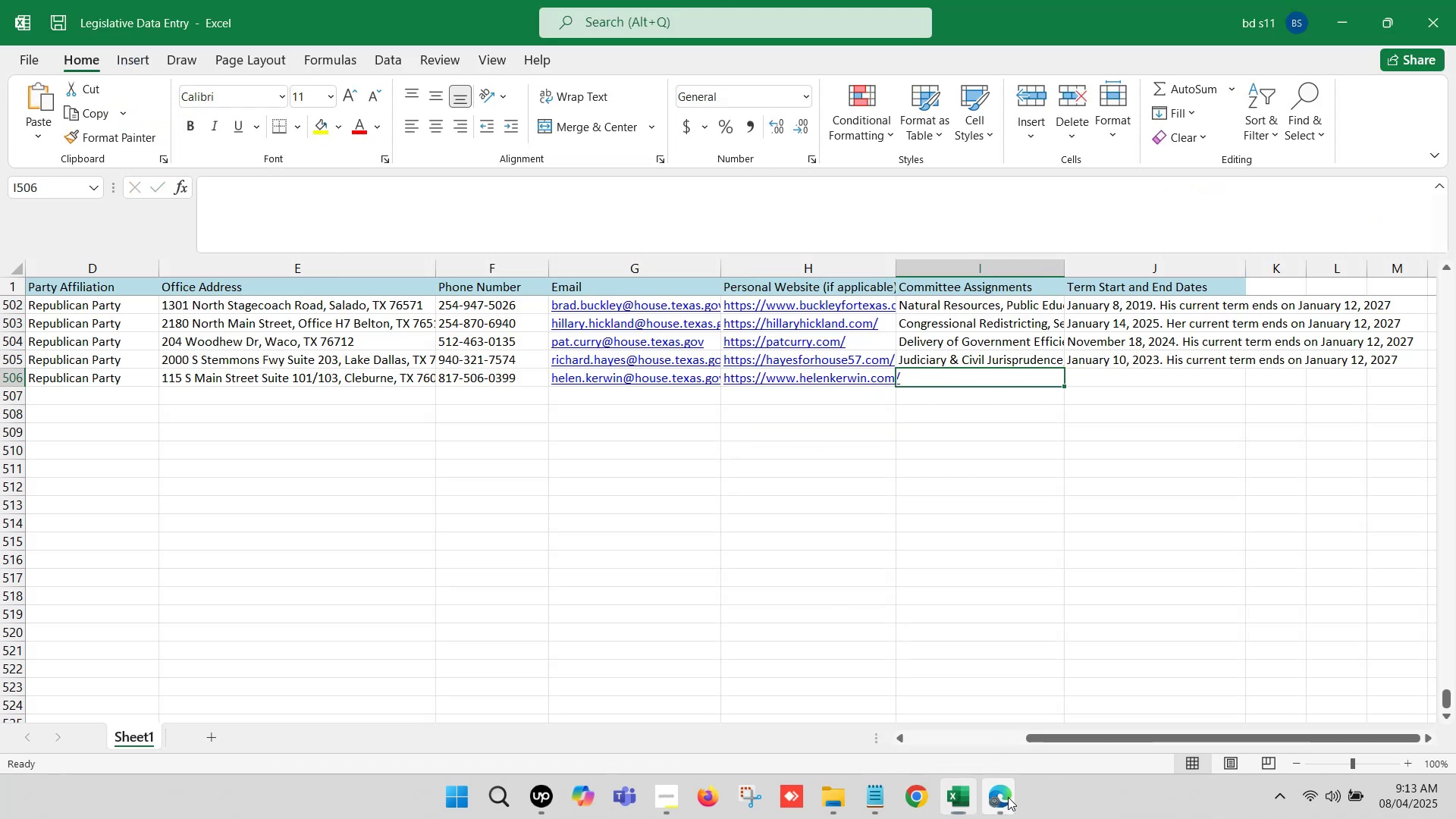 
left_click([924, 700])
 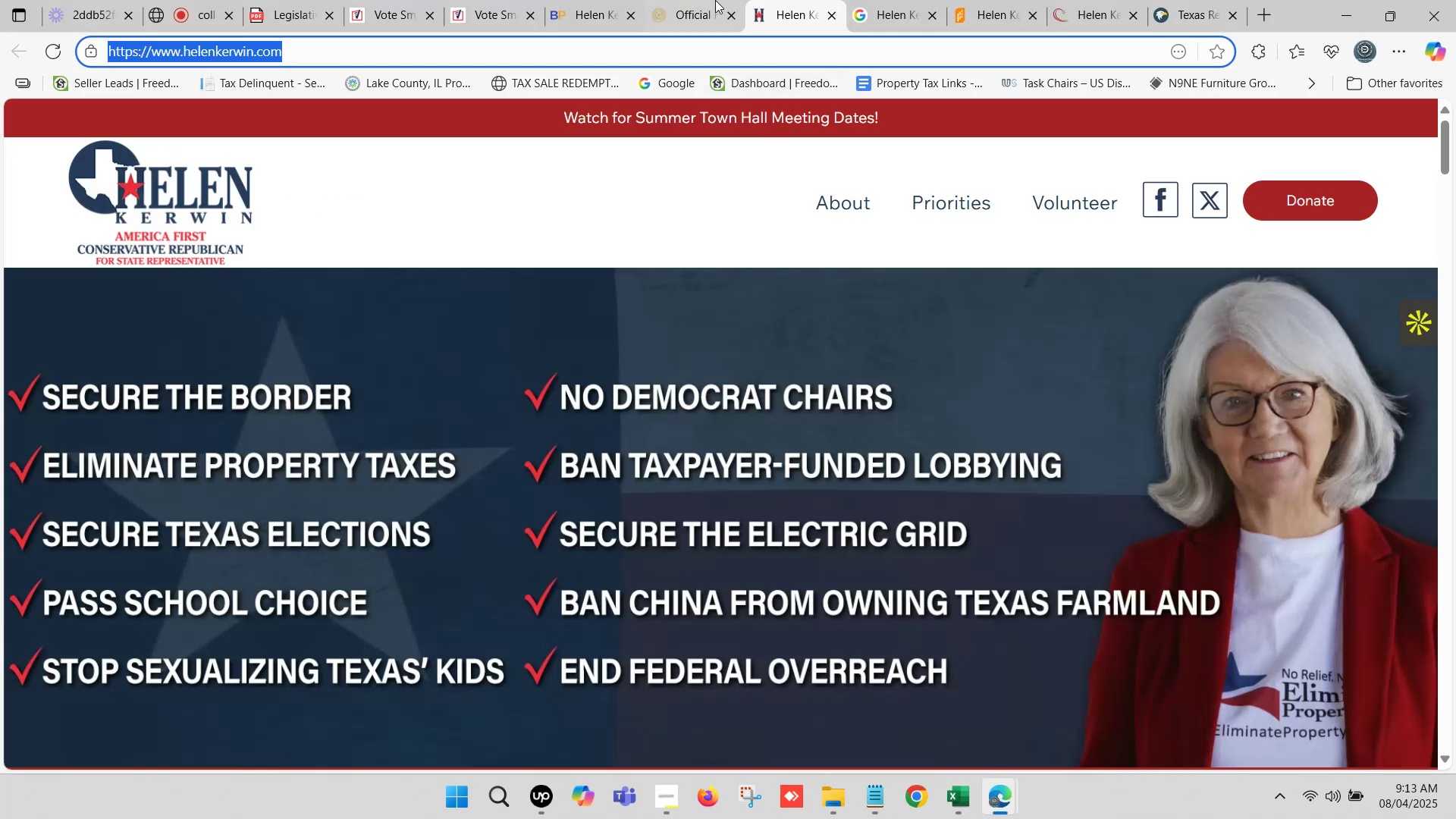 
left_click([704, 0])
 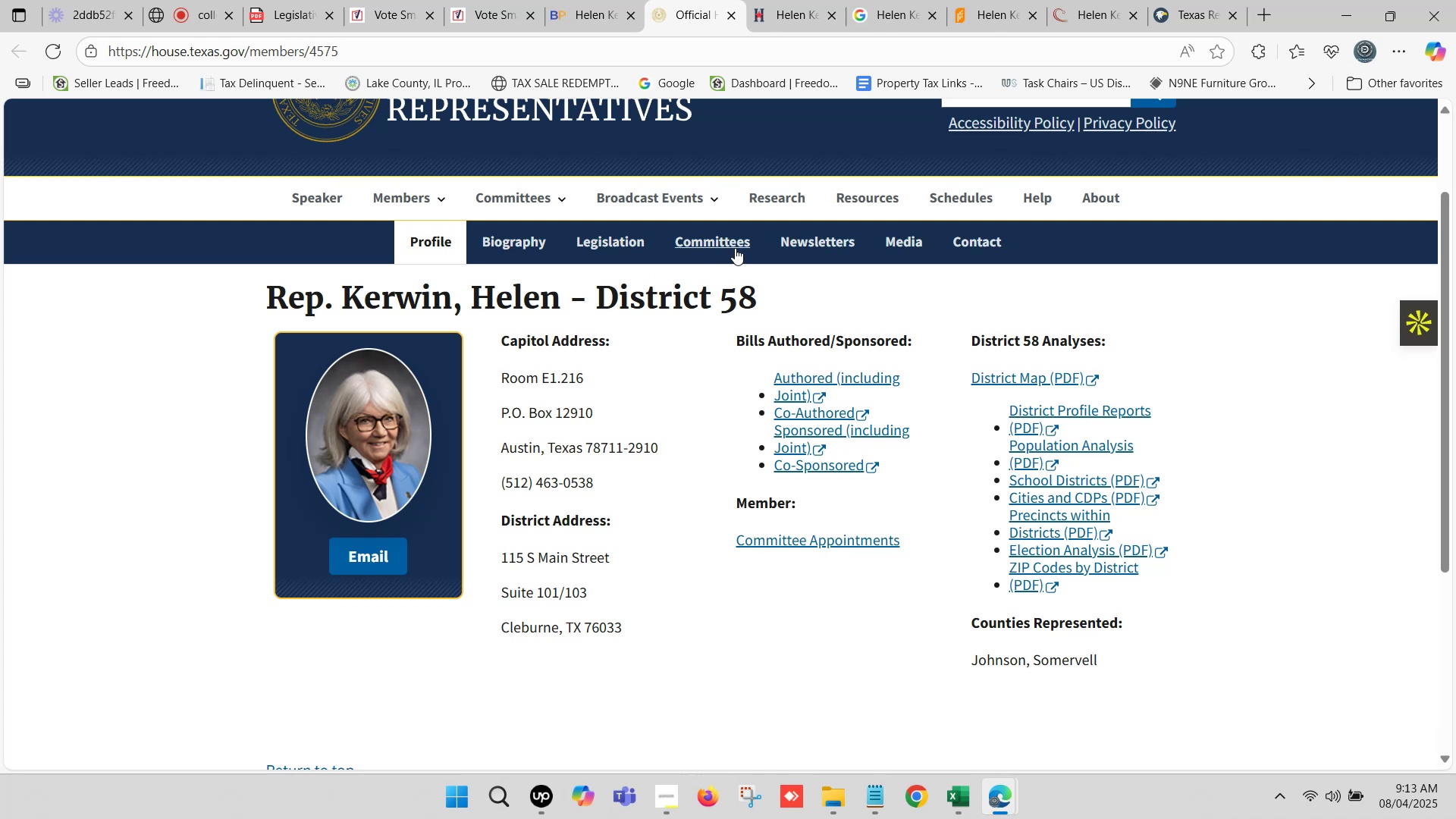 
left_click([737, 234])
 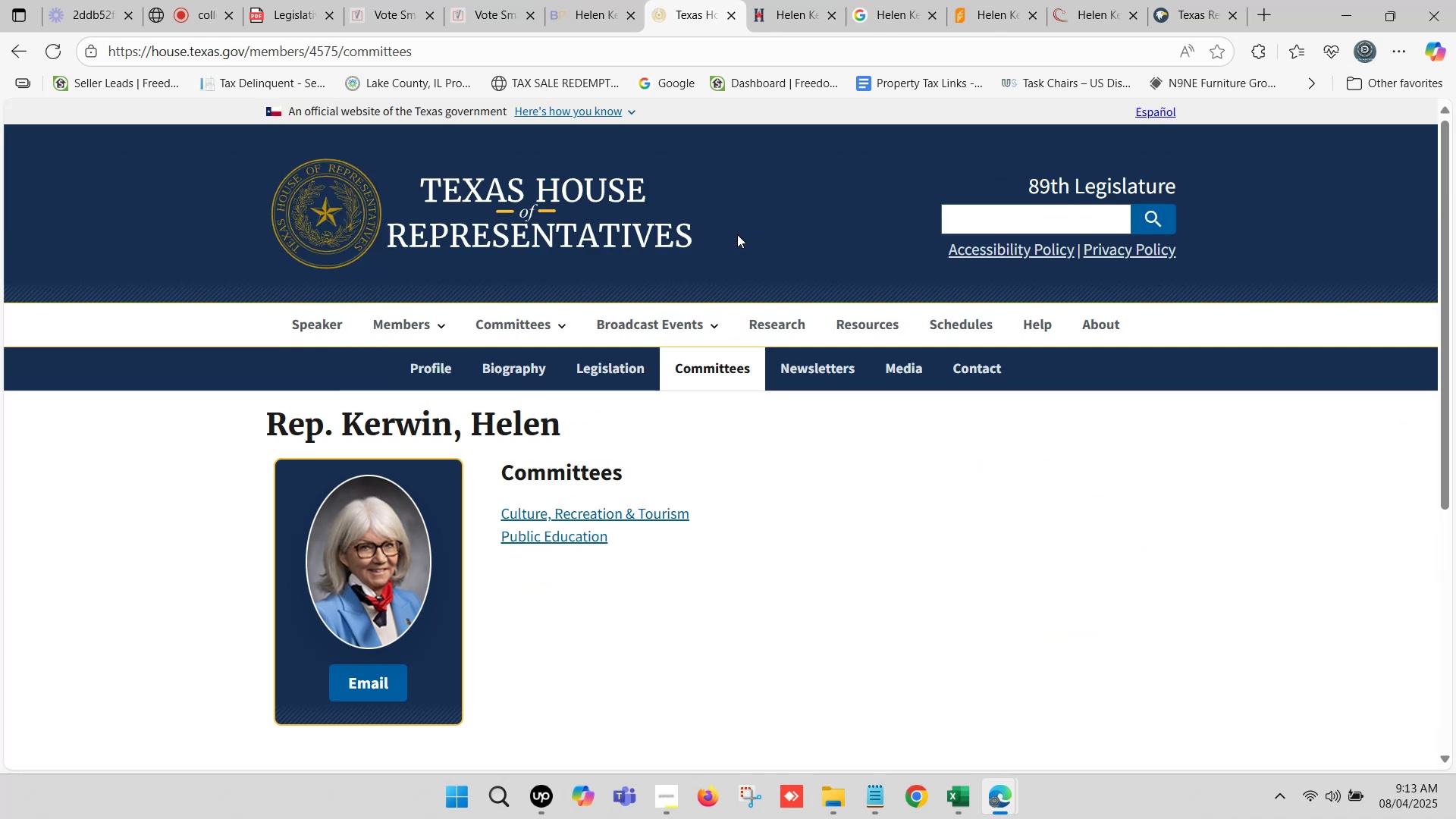 
wait(5.1)
 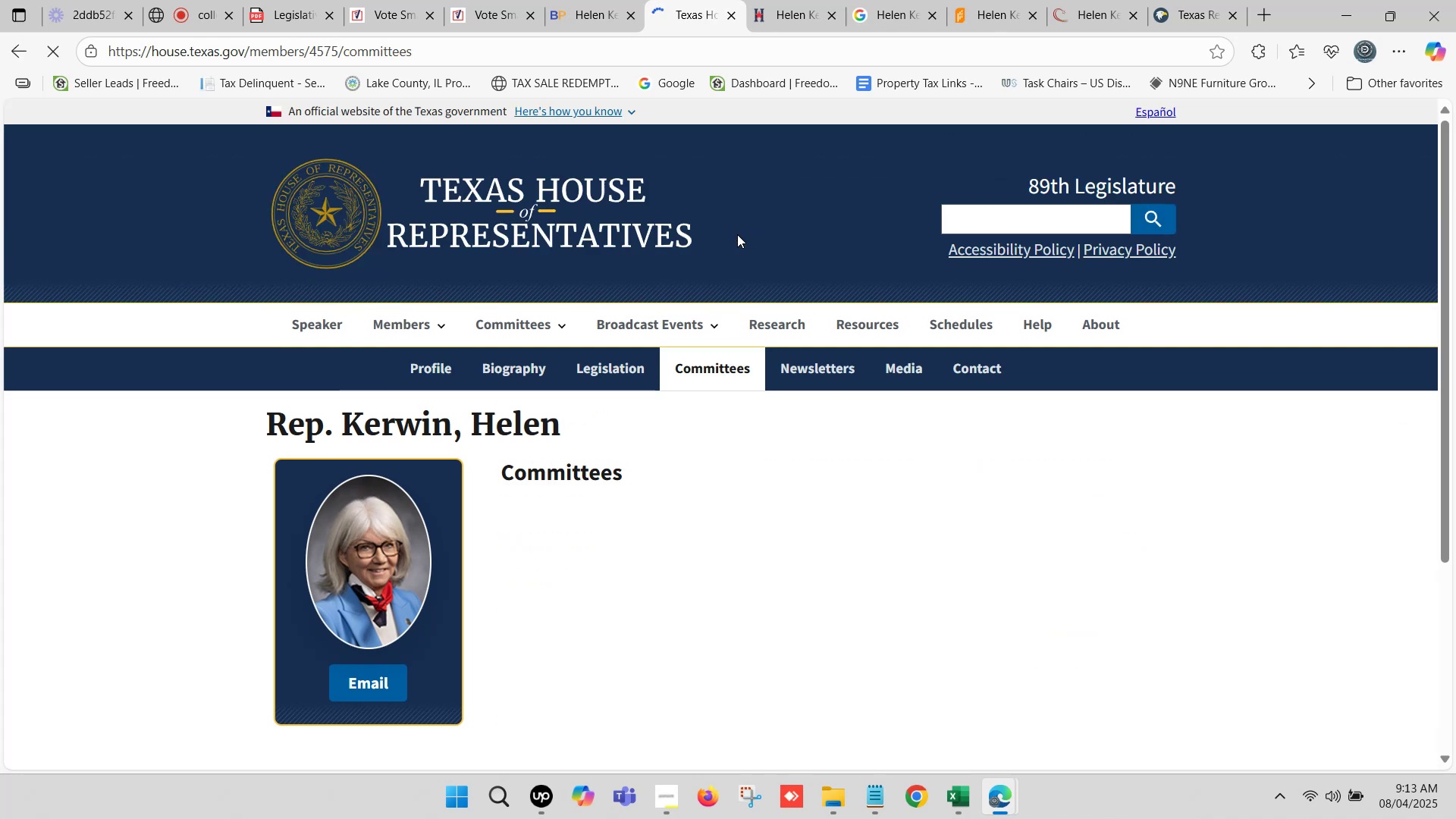 
left_click_drag(start_coordinate=[631, 535], to_coordinate=[503, 510])
 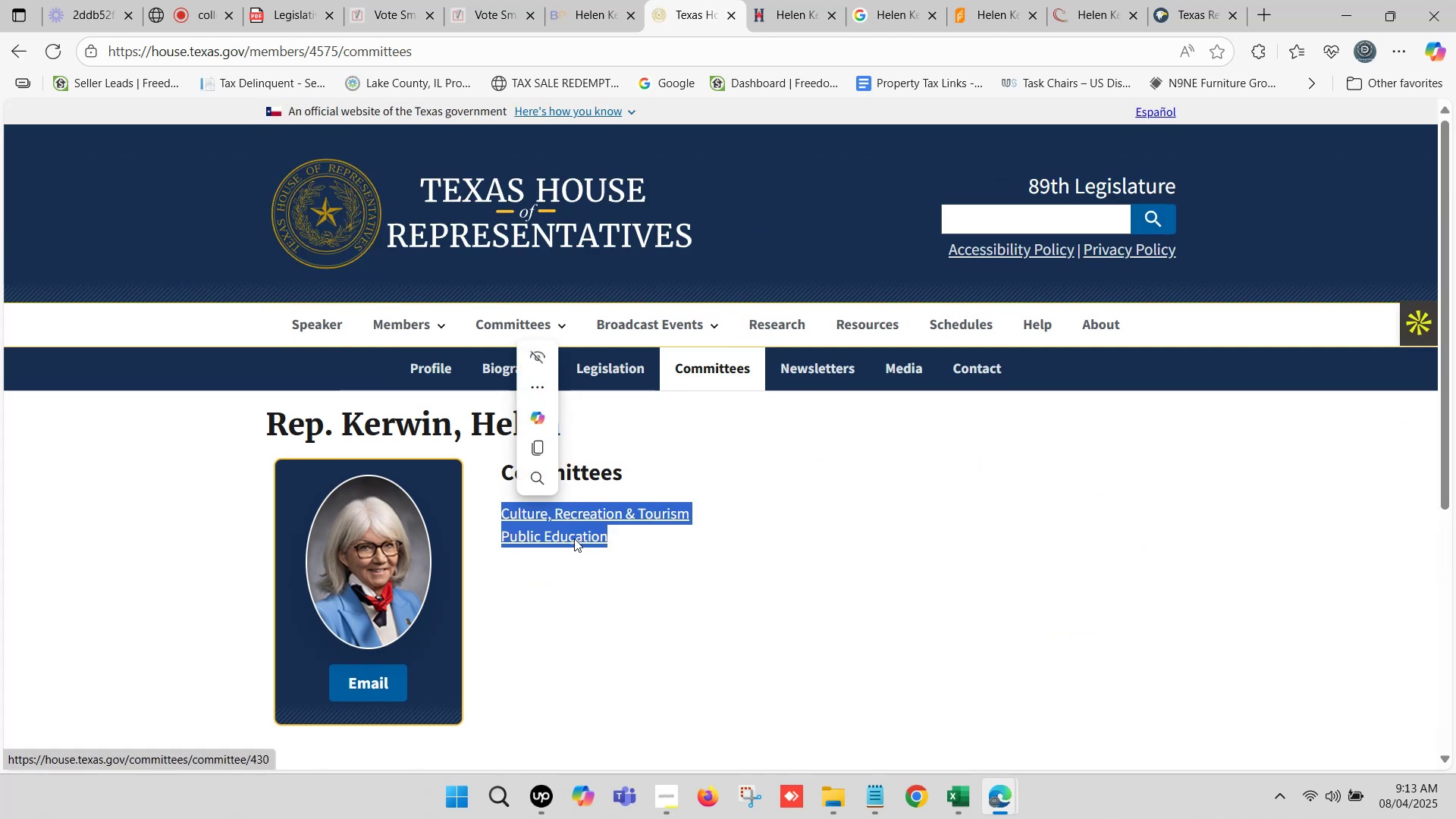 
key(Control+C)
 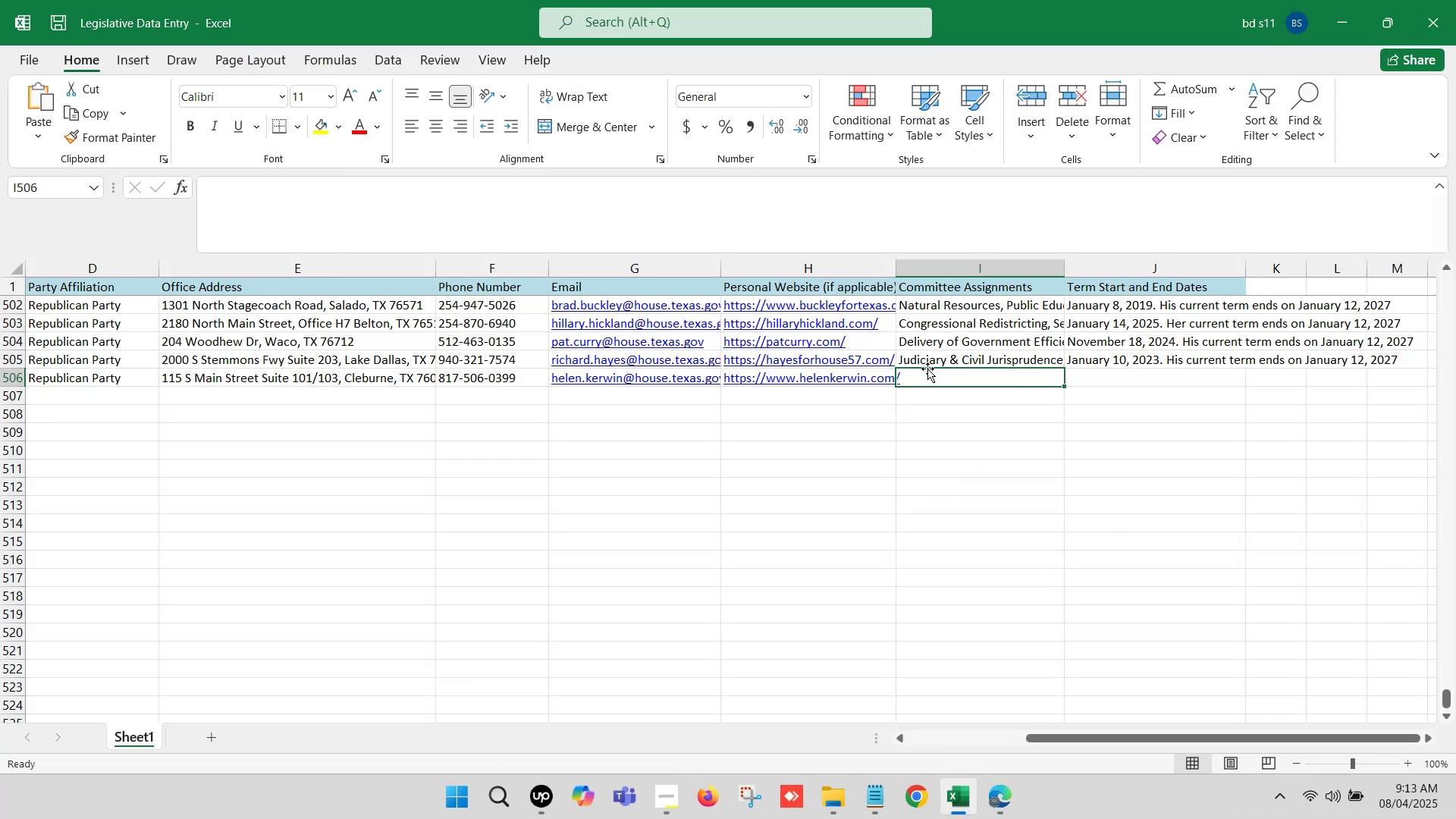 
double_click([925, 379])
 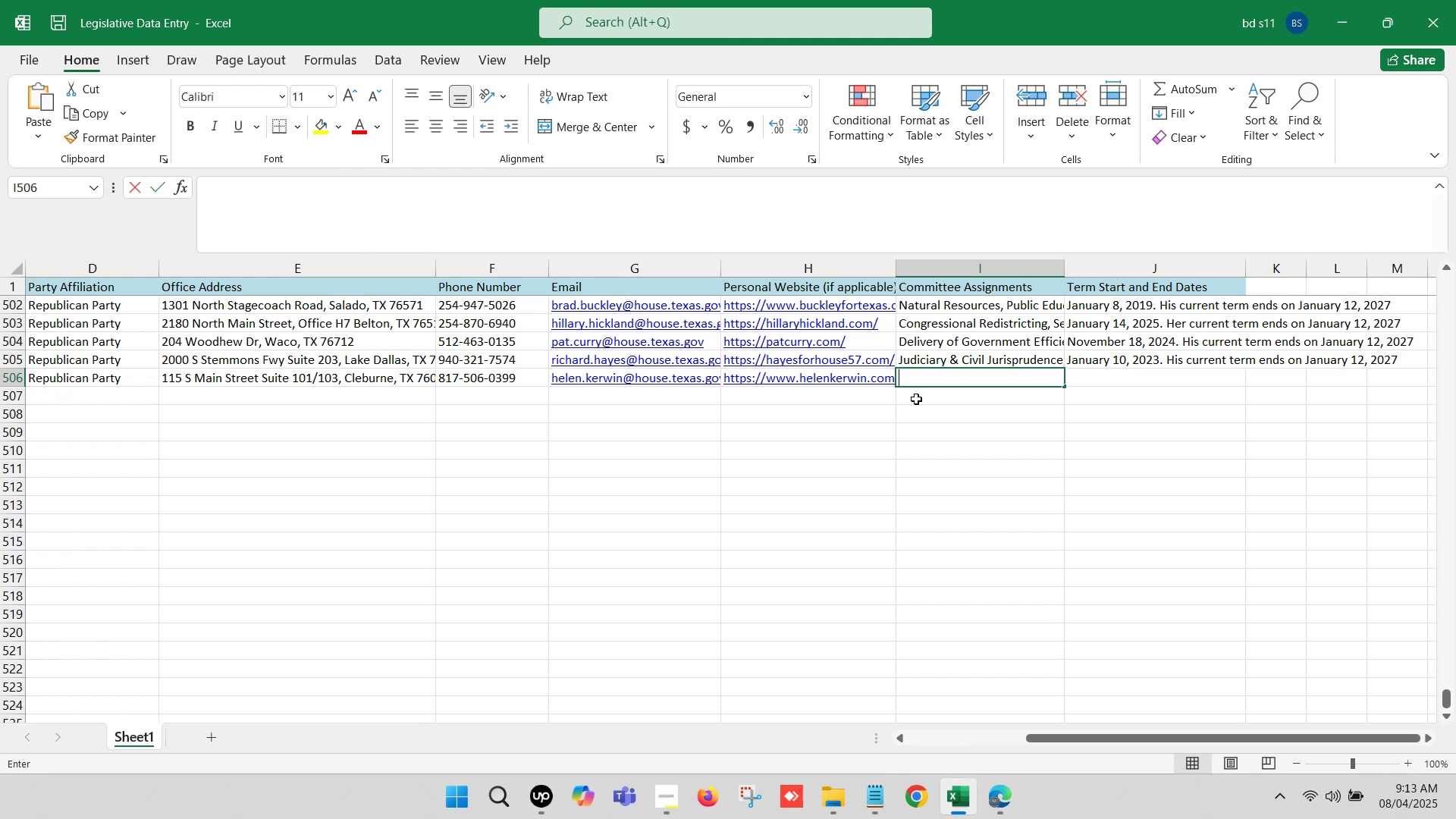 
key(Control+ControlLeft)
 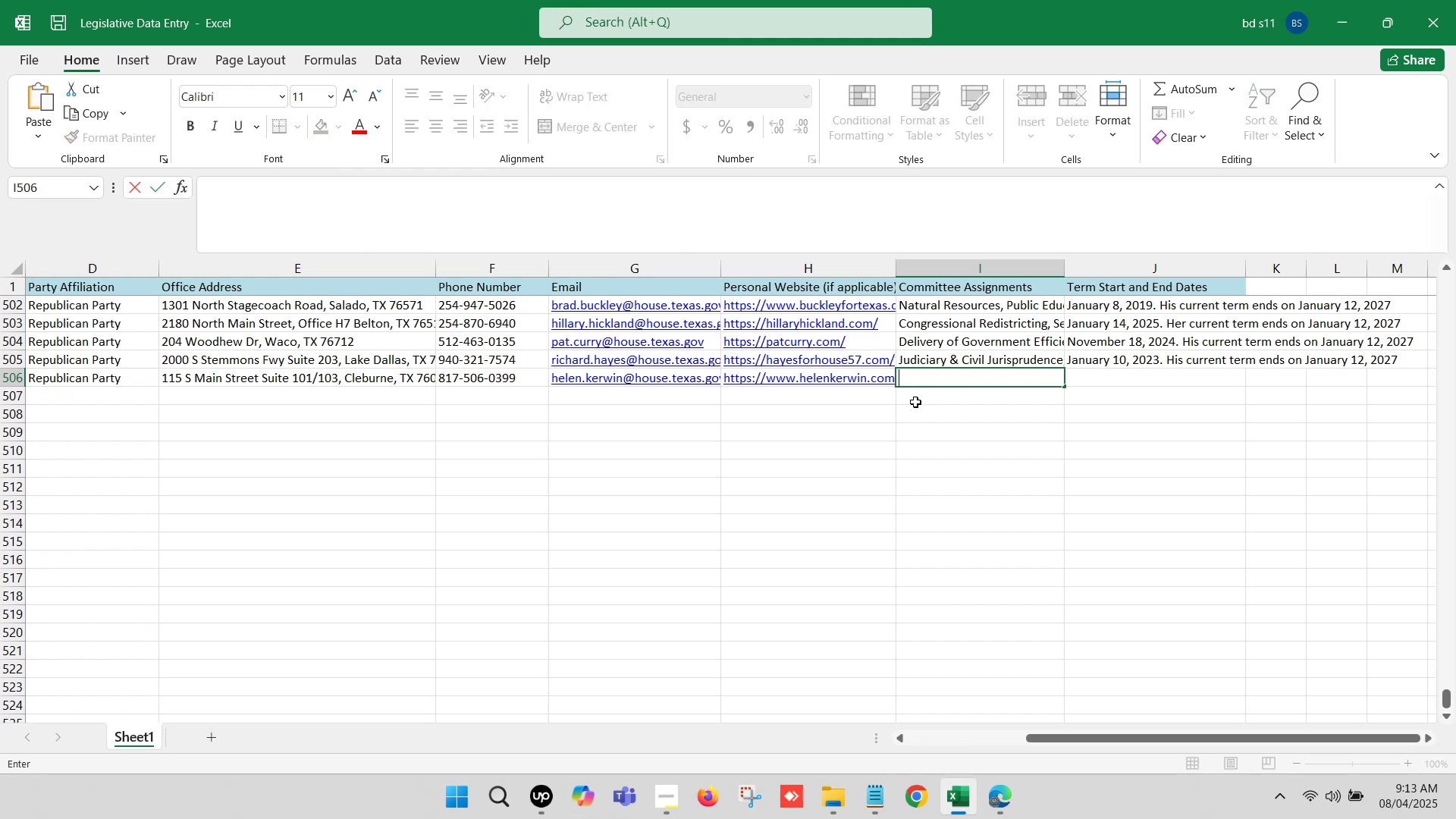 
key(Control+V)
 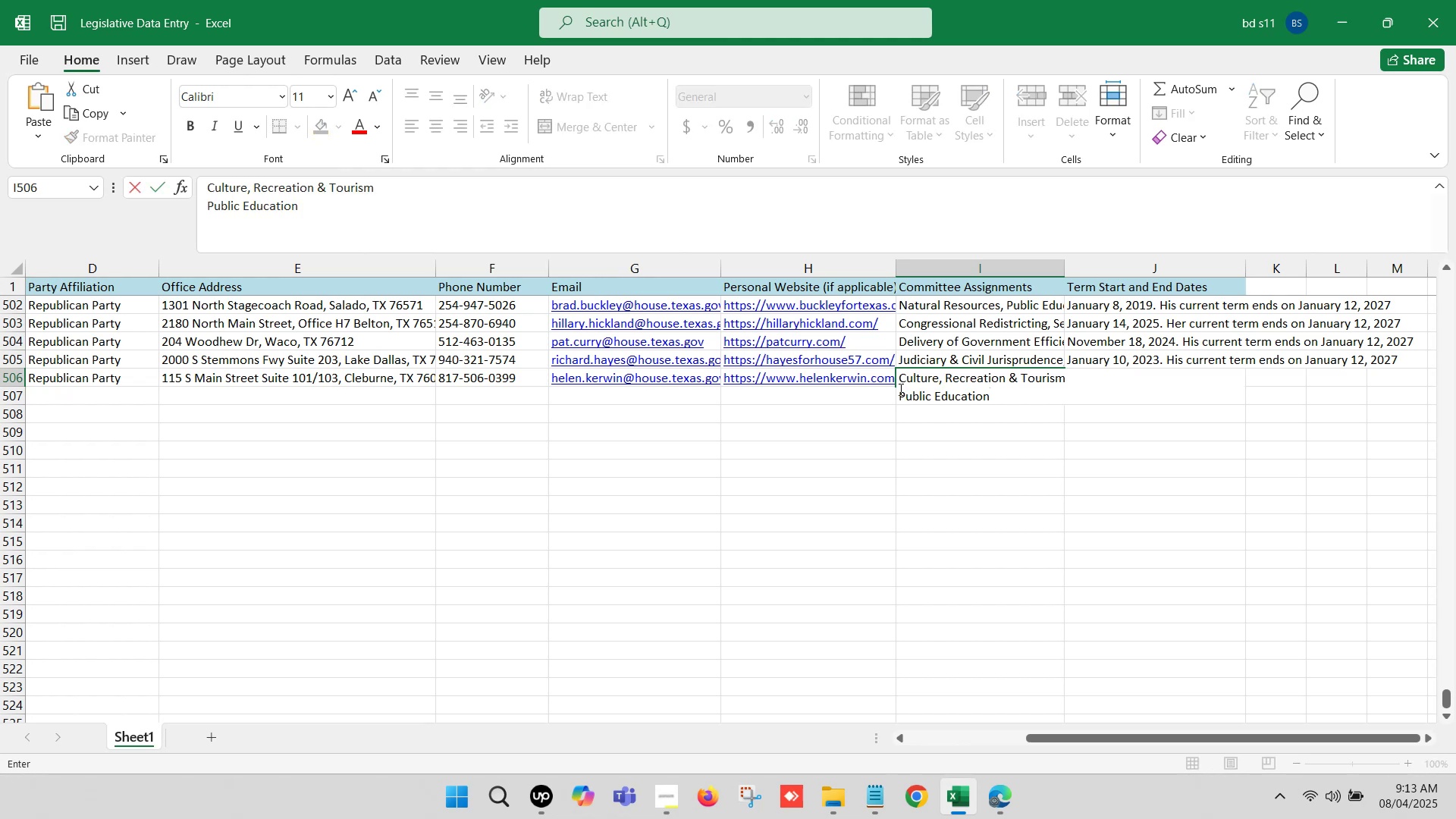 
left_click([899, 389])
 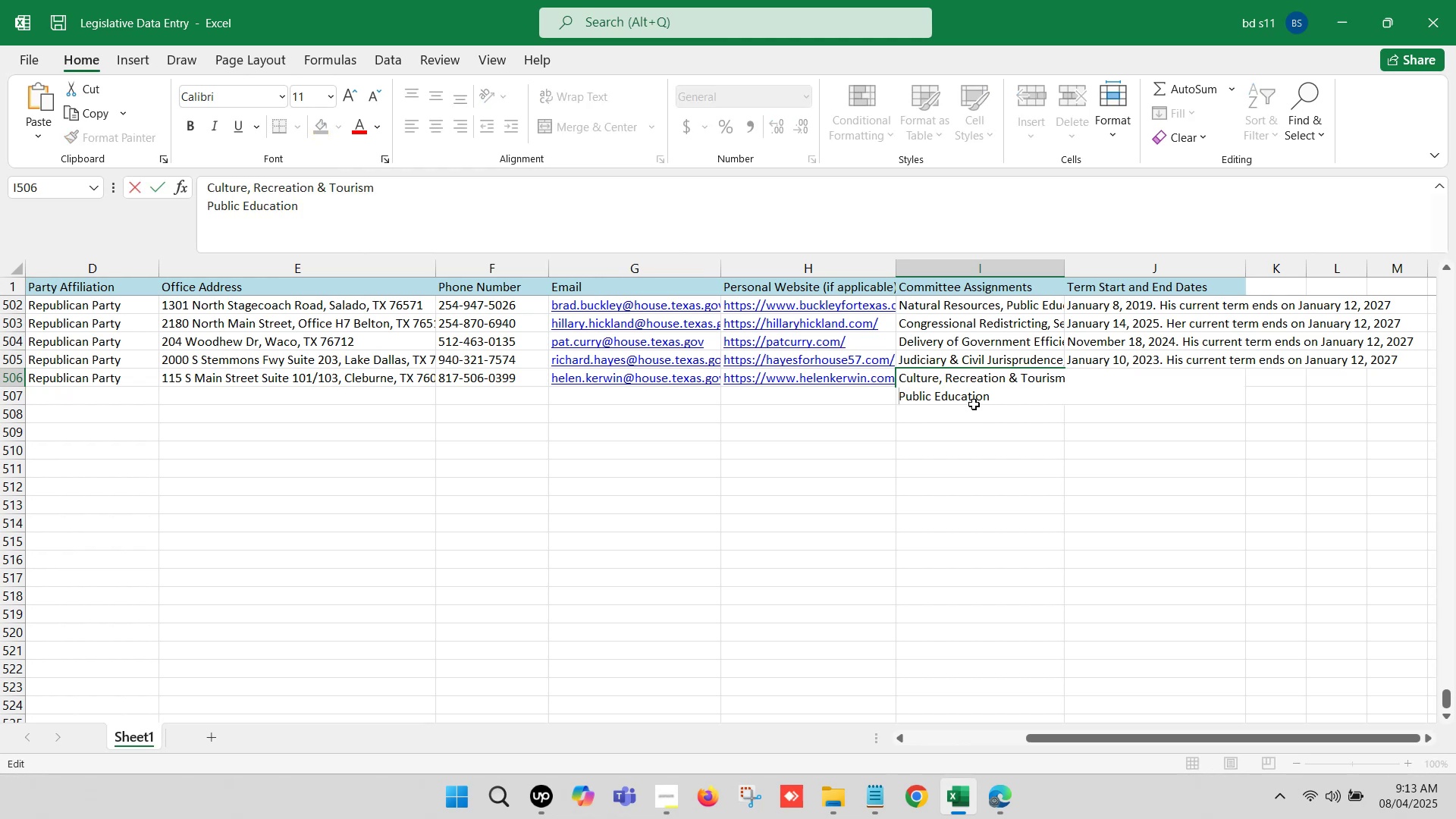 
key(Backspace)
 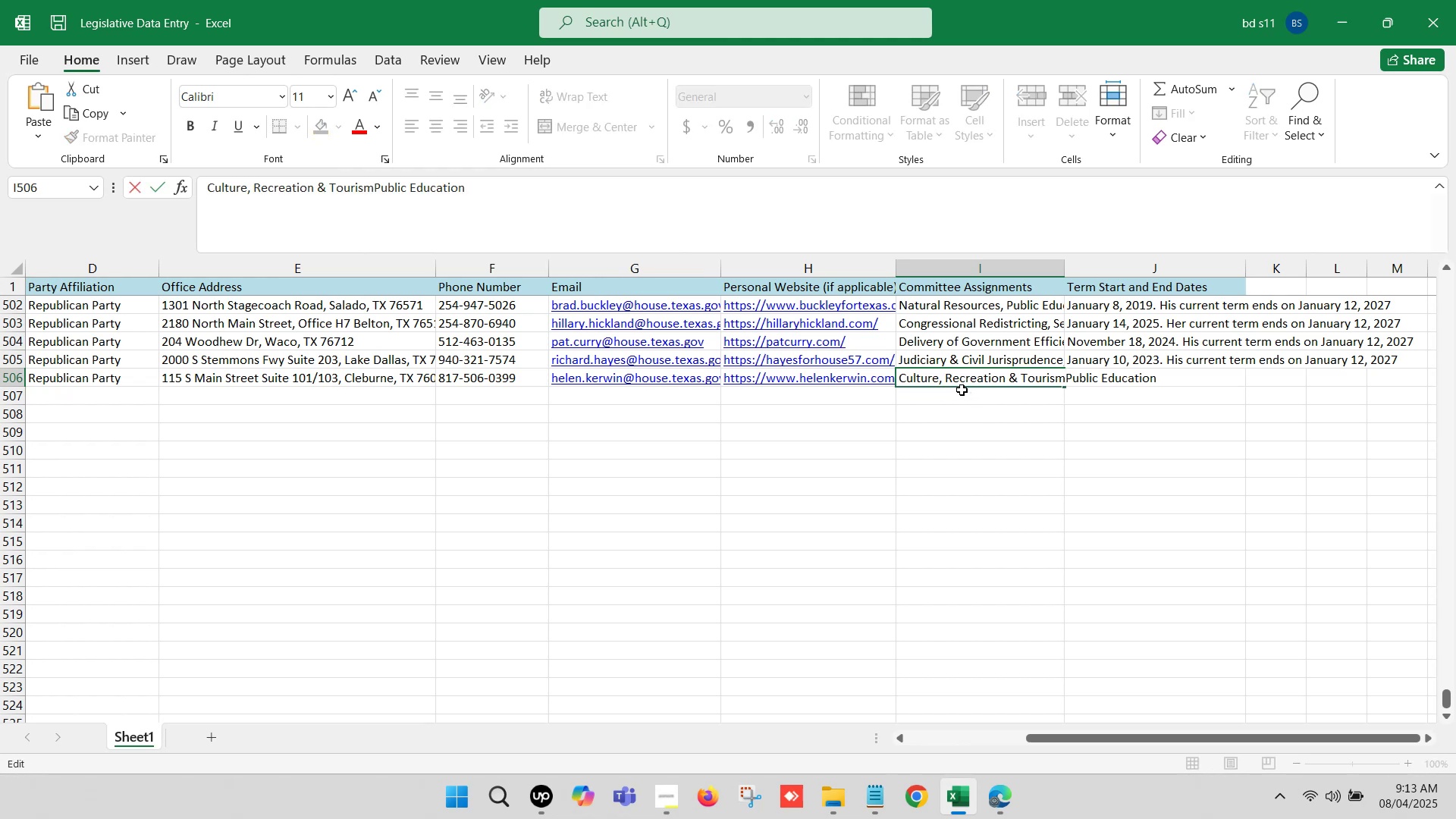 
key(Comma)
 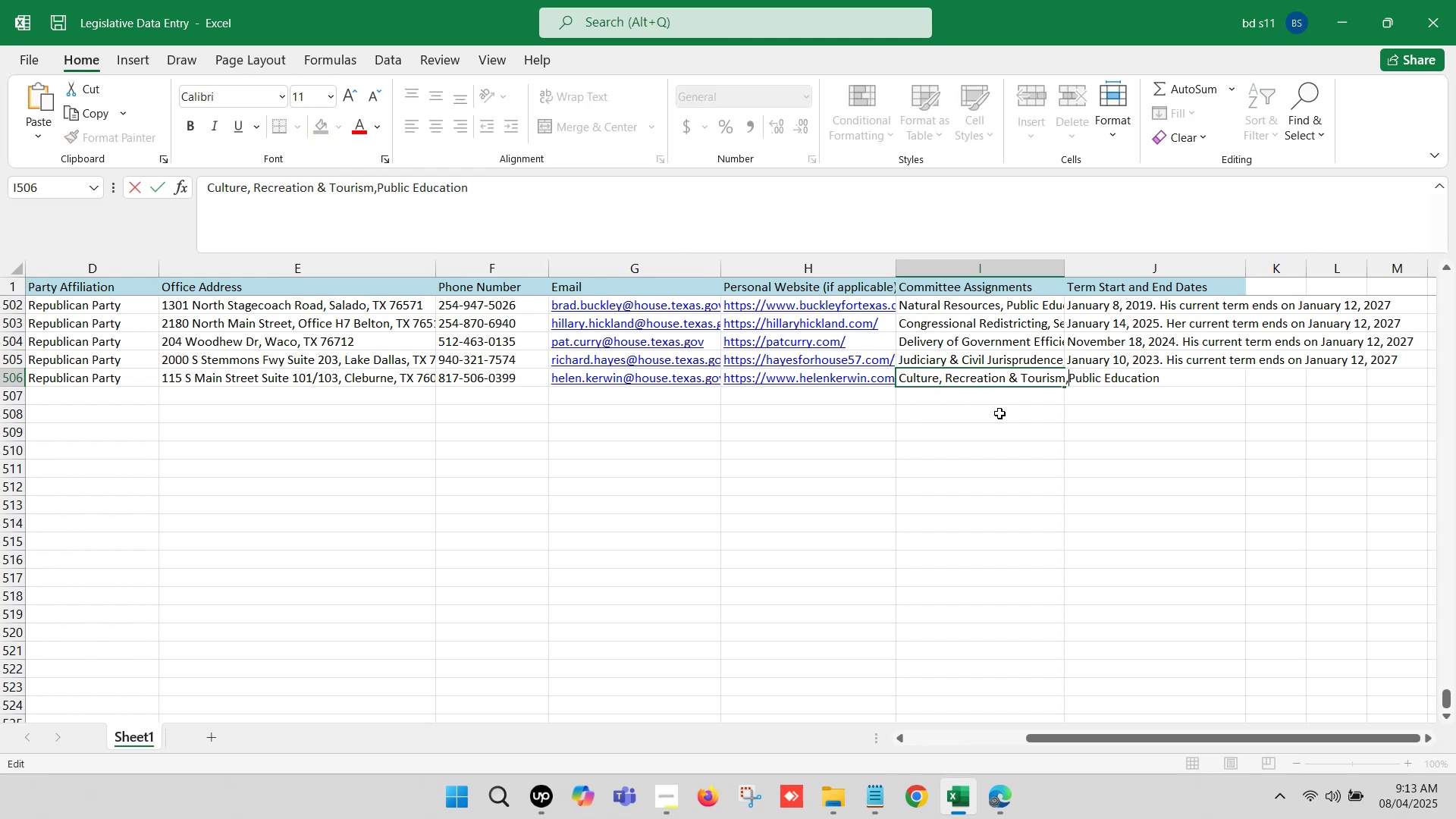 
key(Space)
 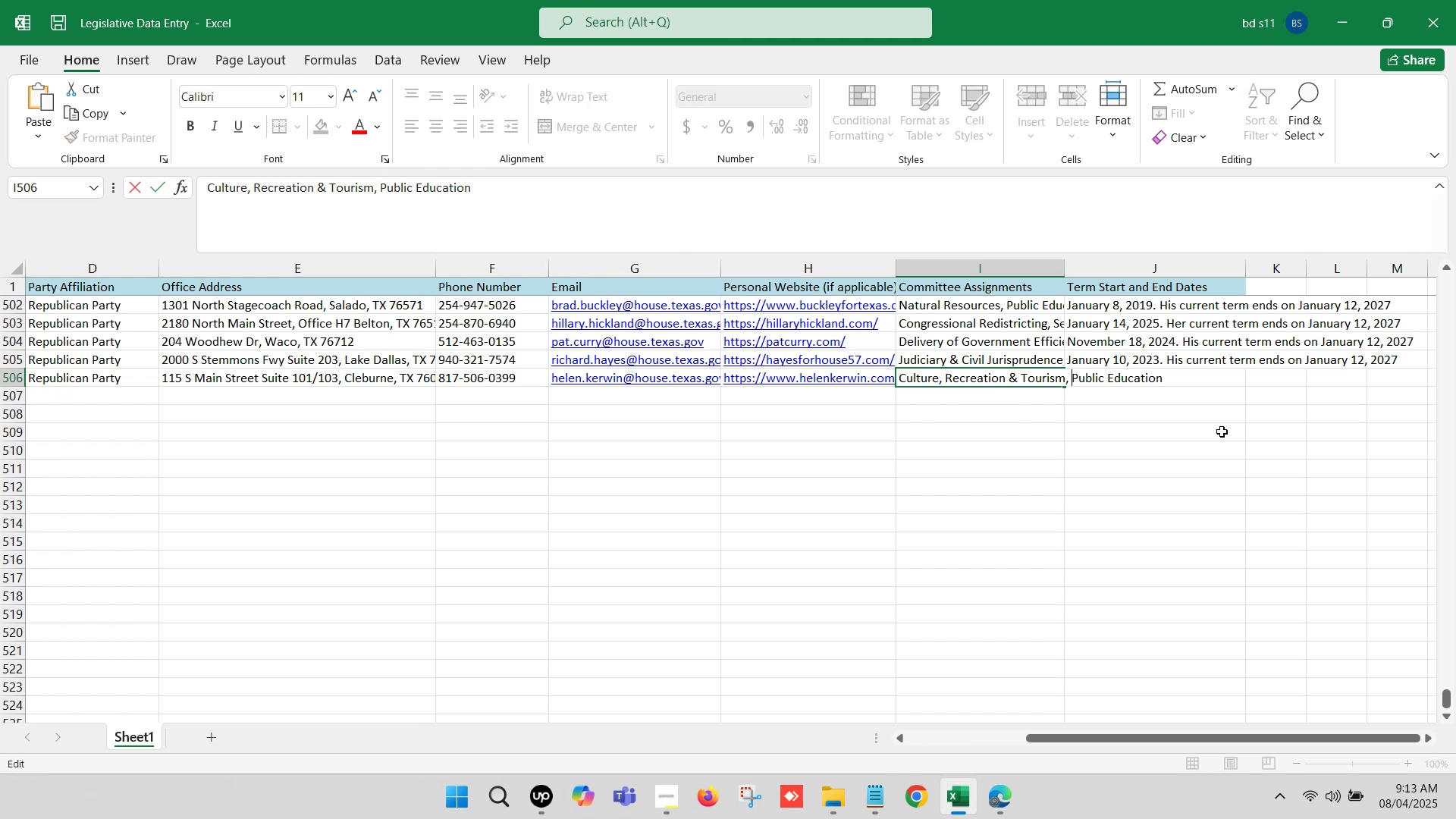 
left_click([1228, 428])
 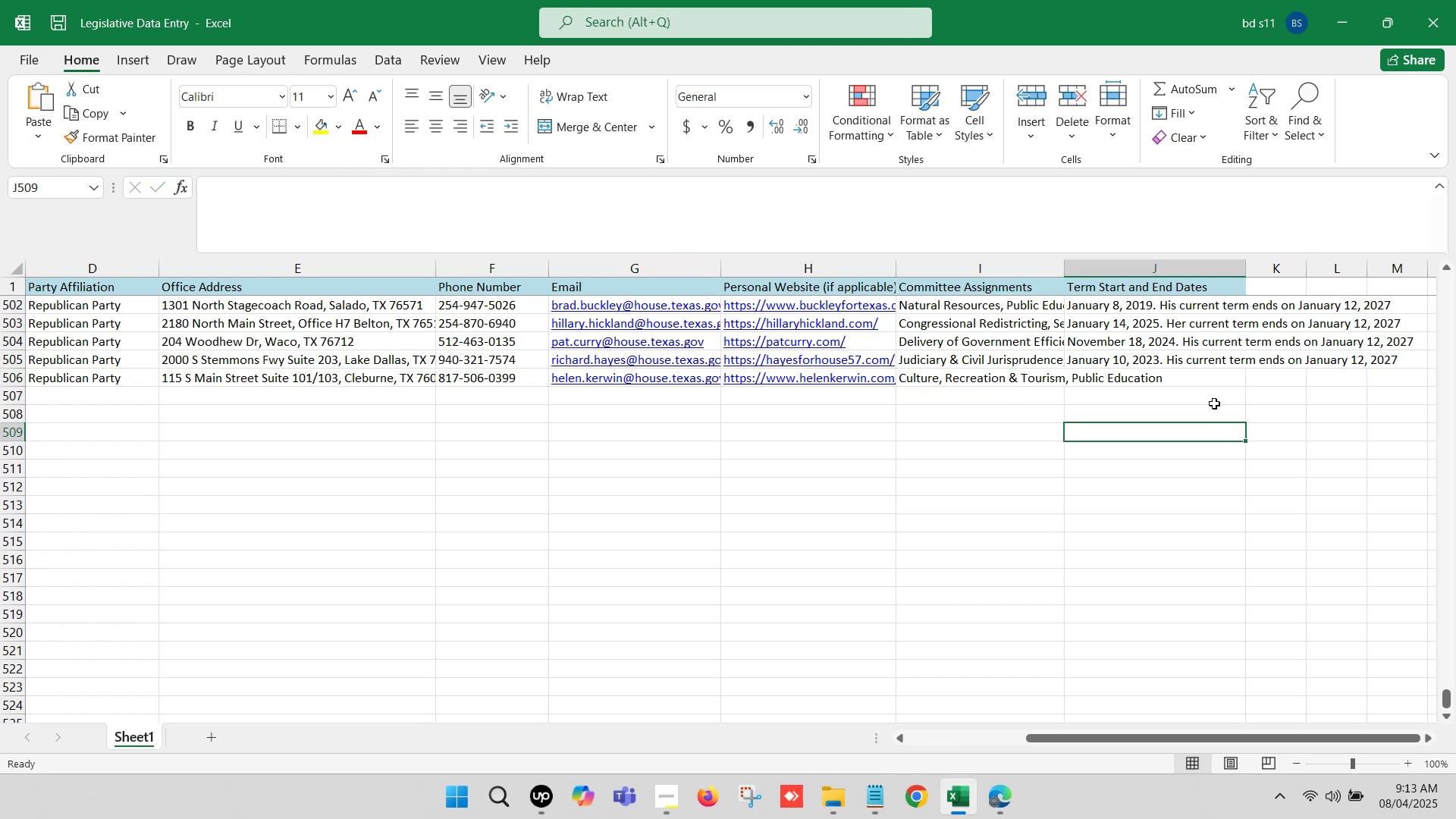 
key(ArrowRight)
 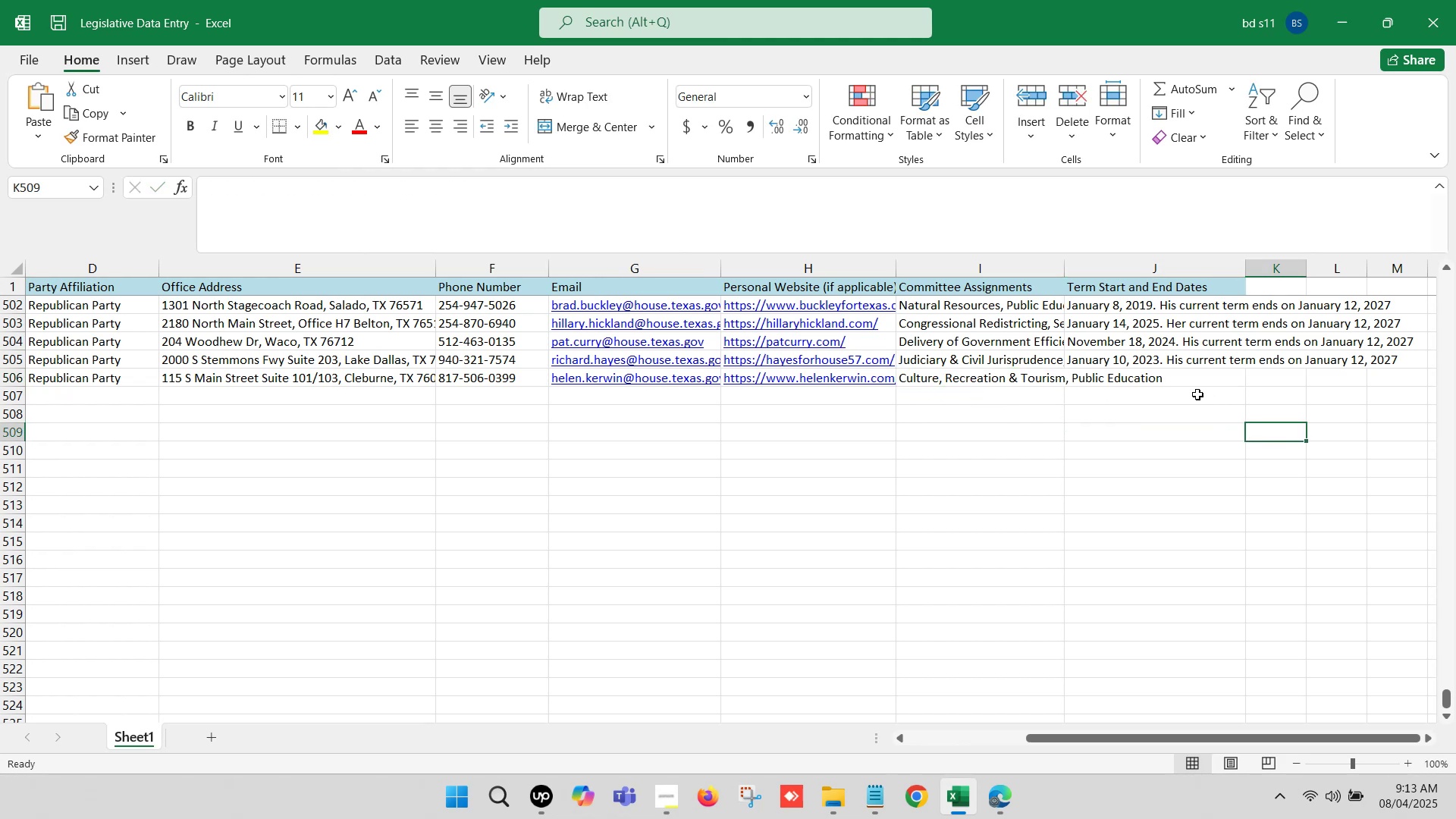 
key(ArrowRight)
 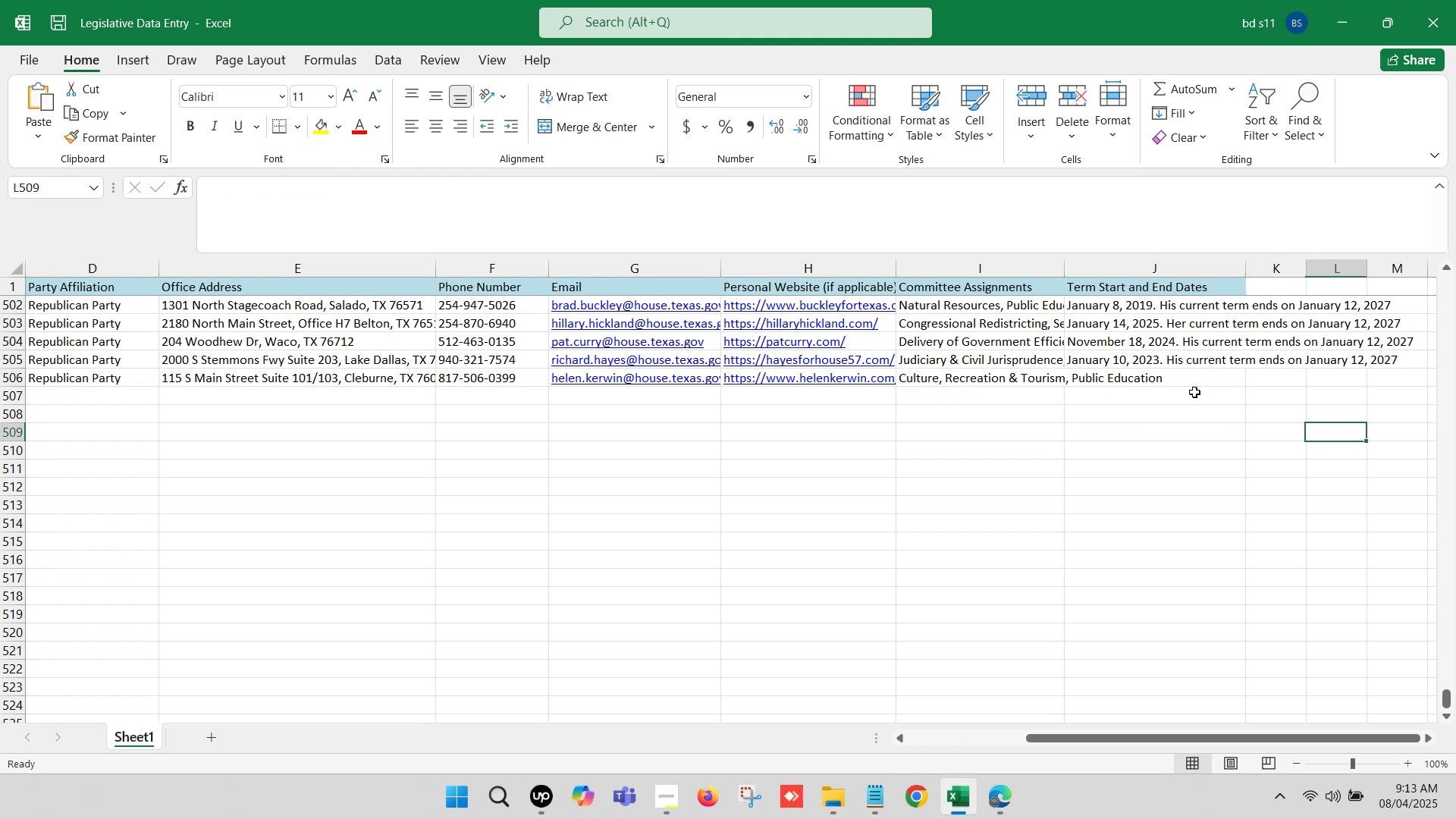 
key(ArrowRight)
 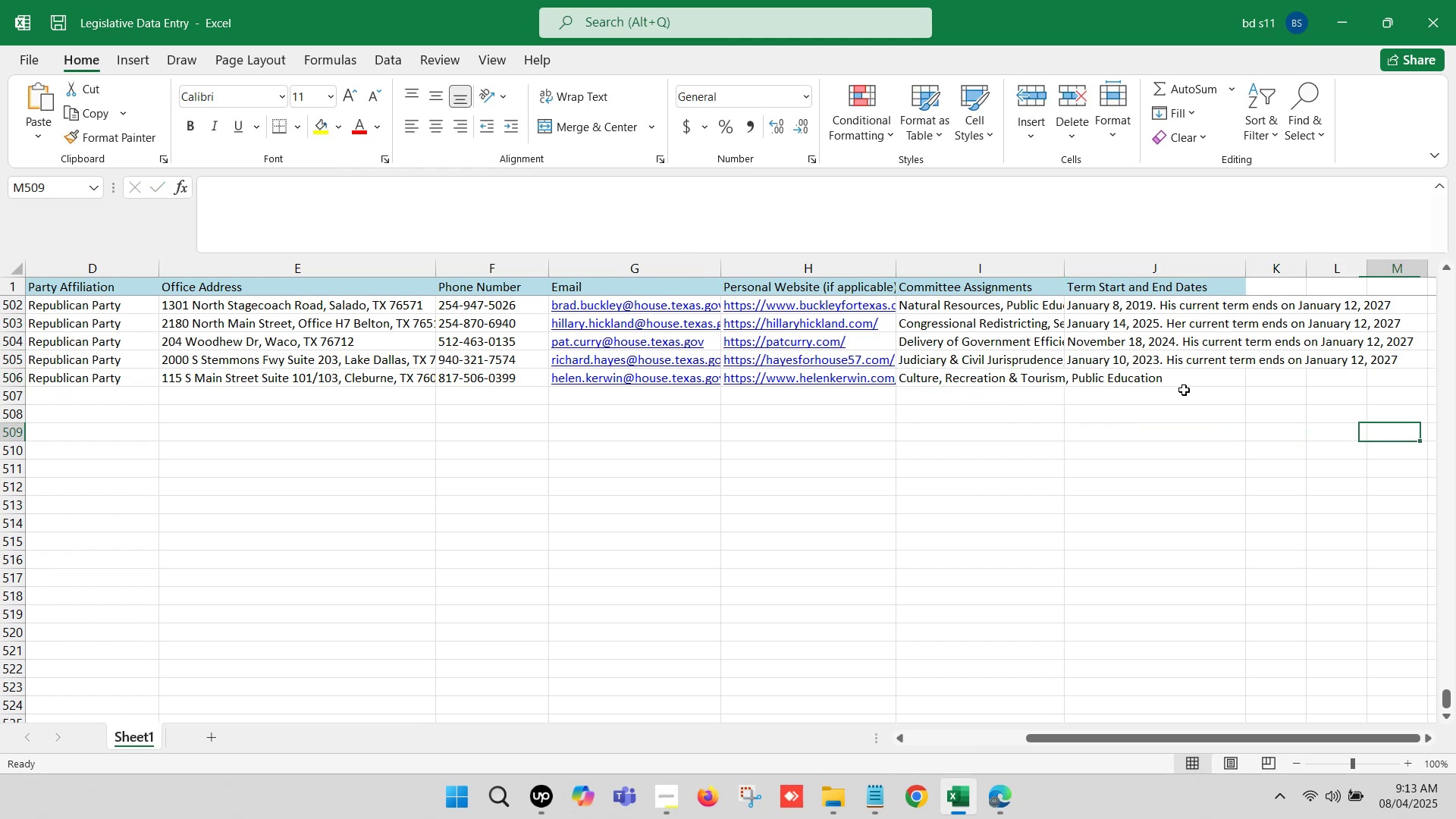 
key(ArrowRight)
 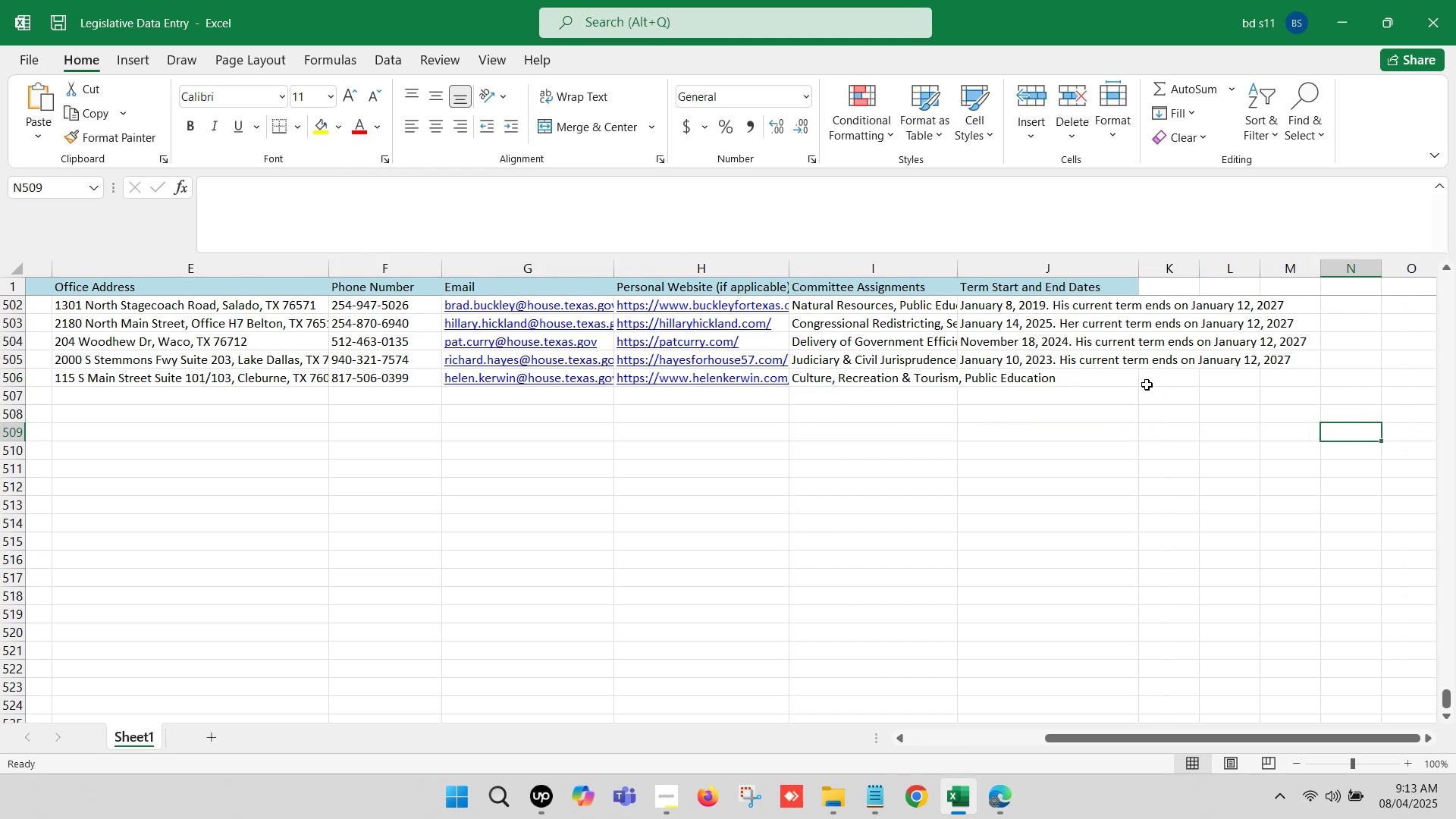 
key(ArrowRight)
 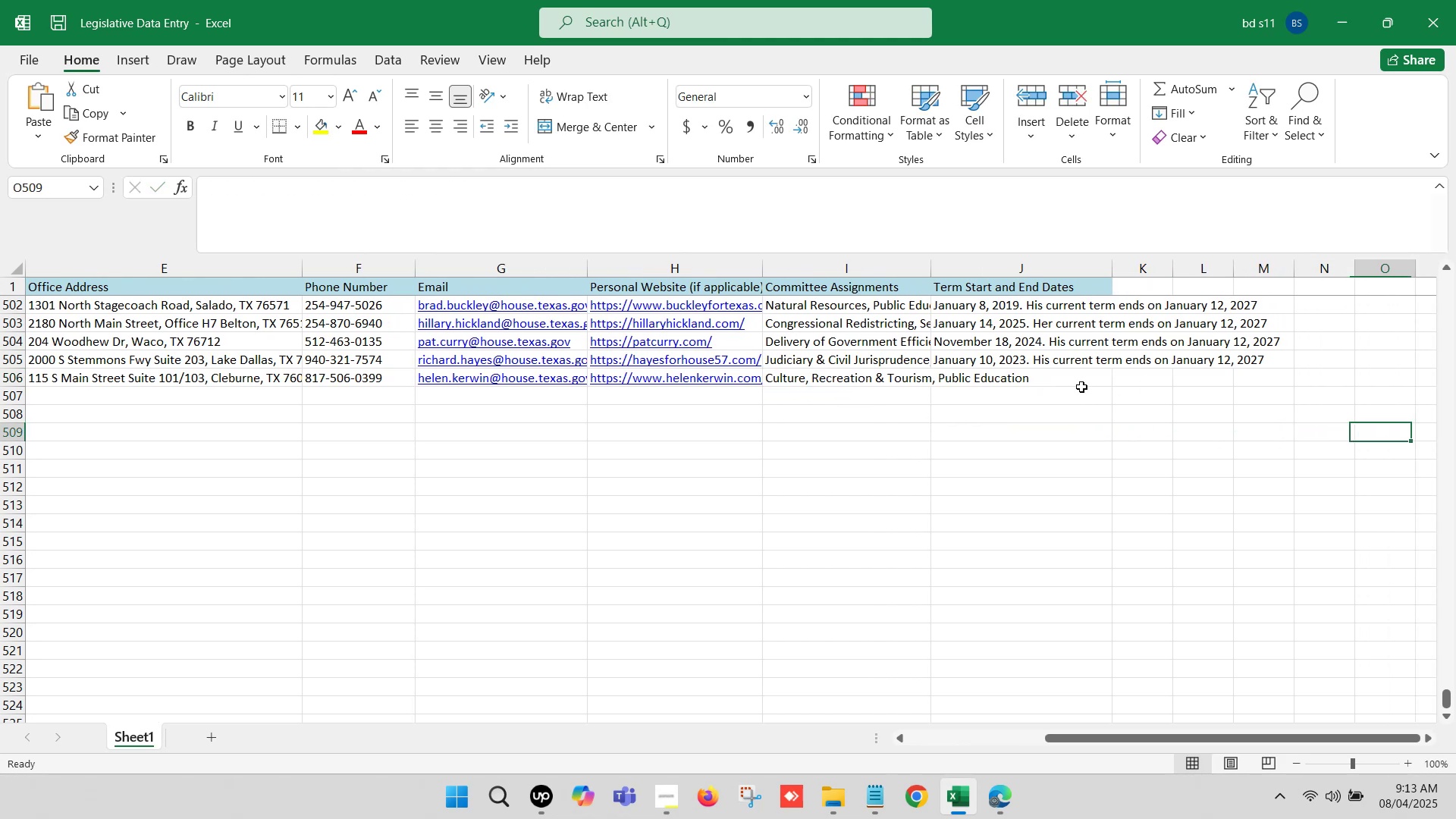 
key(ArrowRight)
 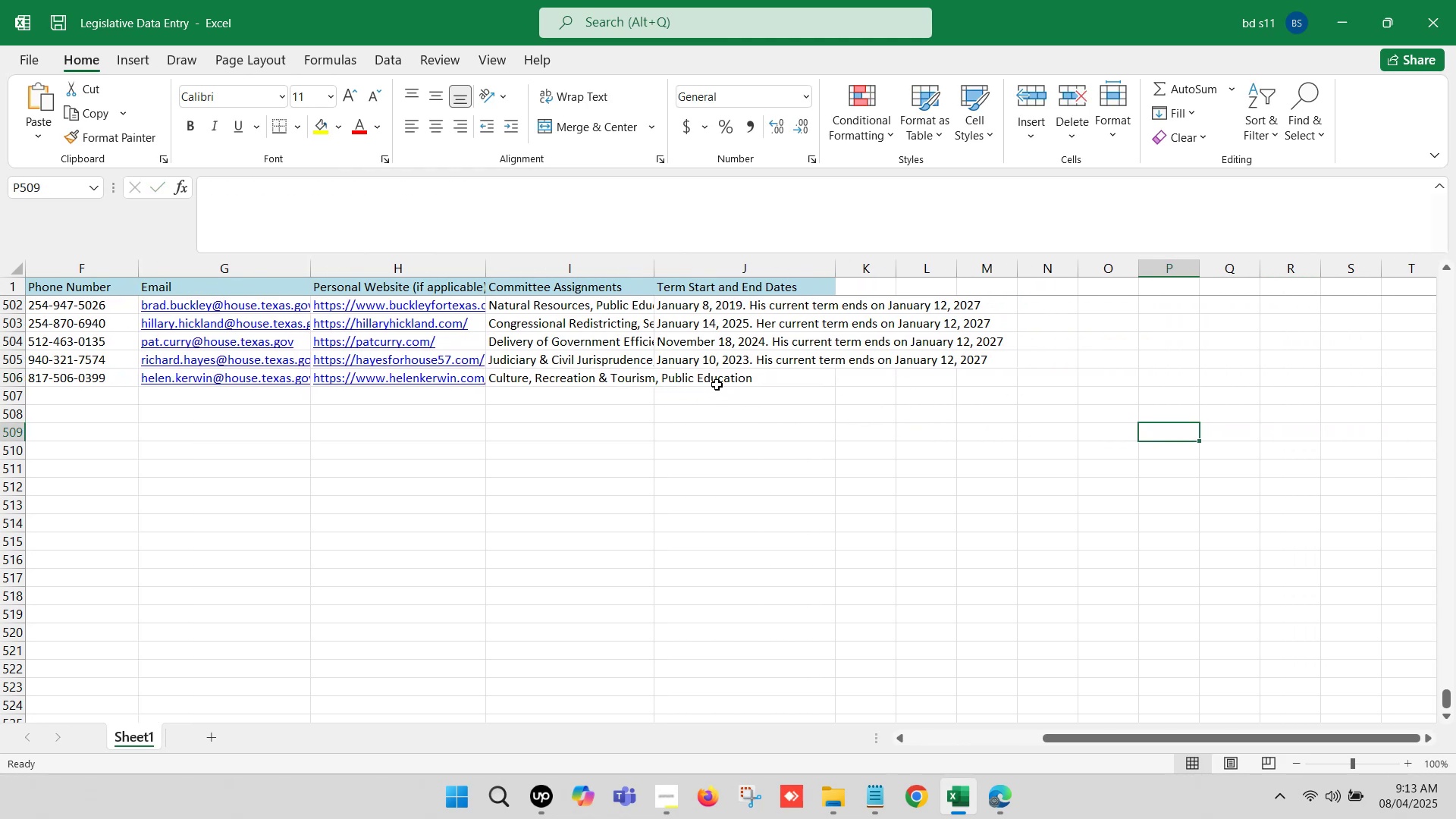 
left_click([715, 381])
 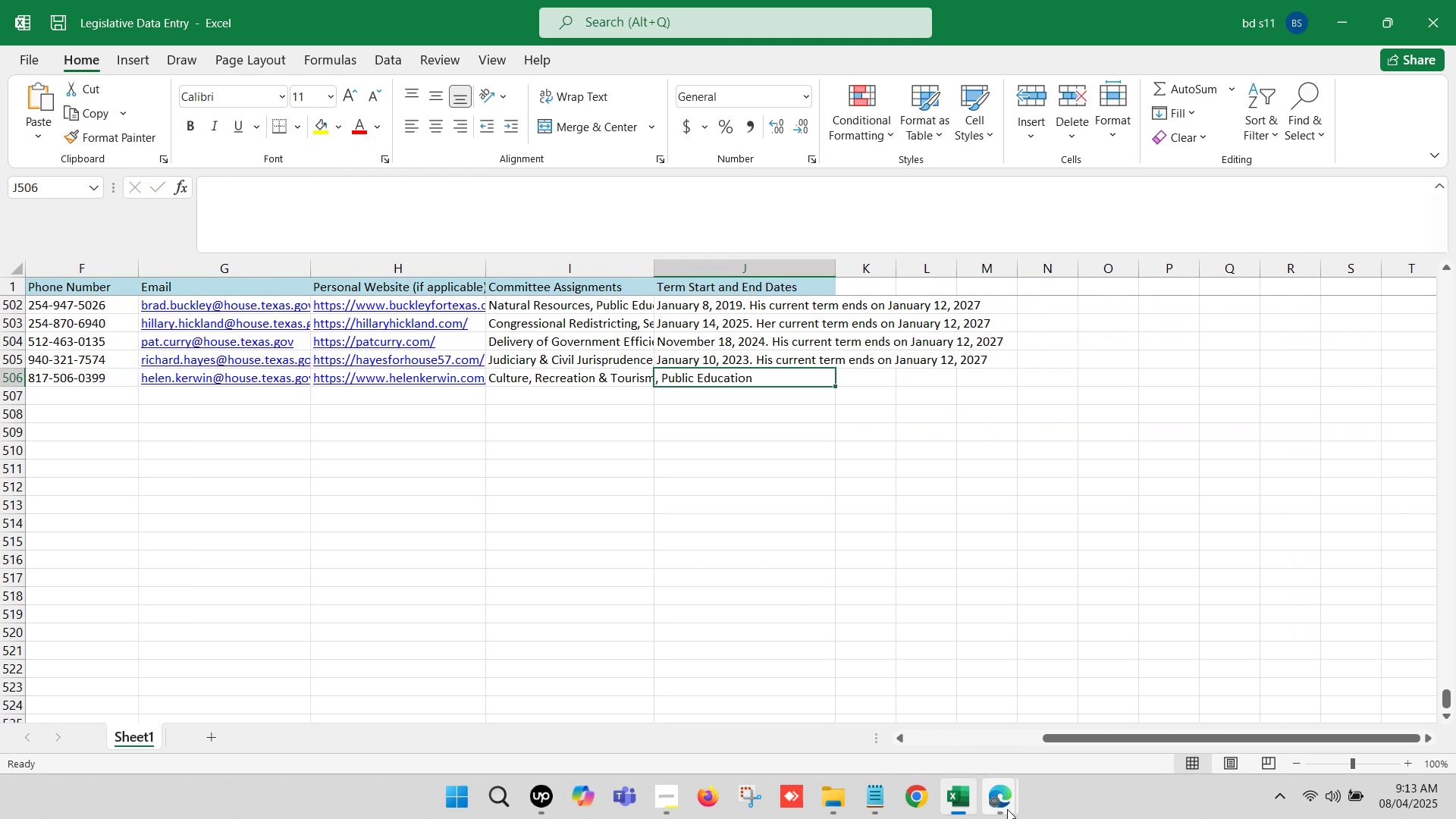 
left_click([1007, 806])
 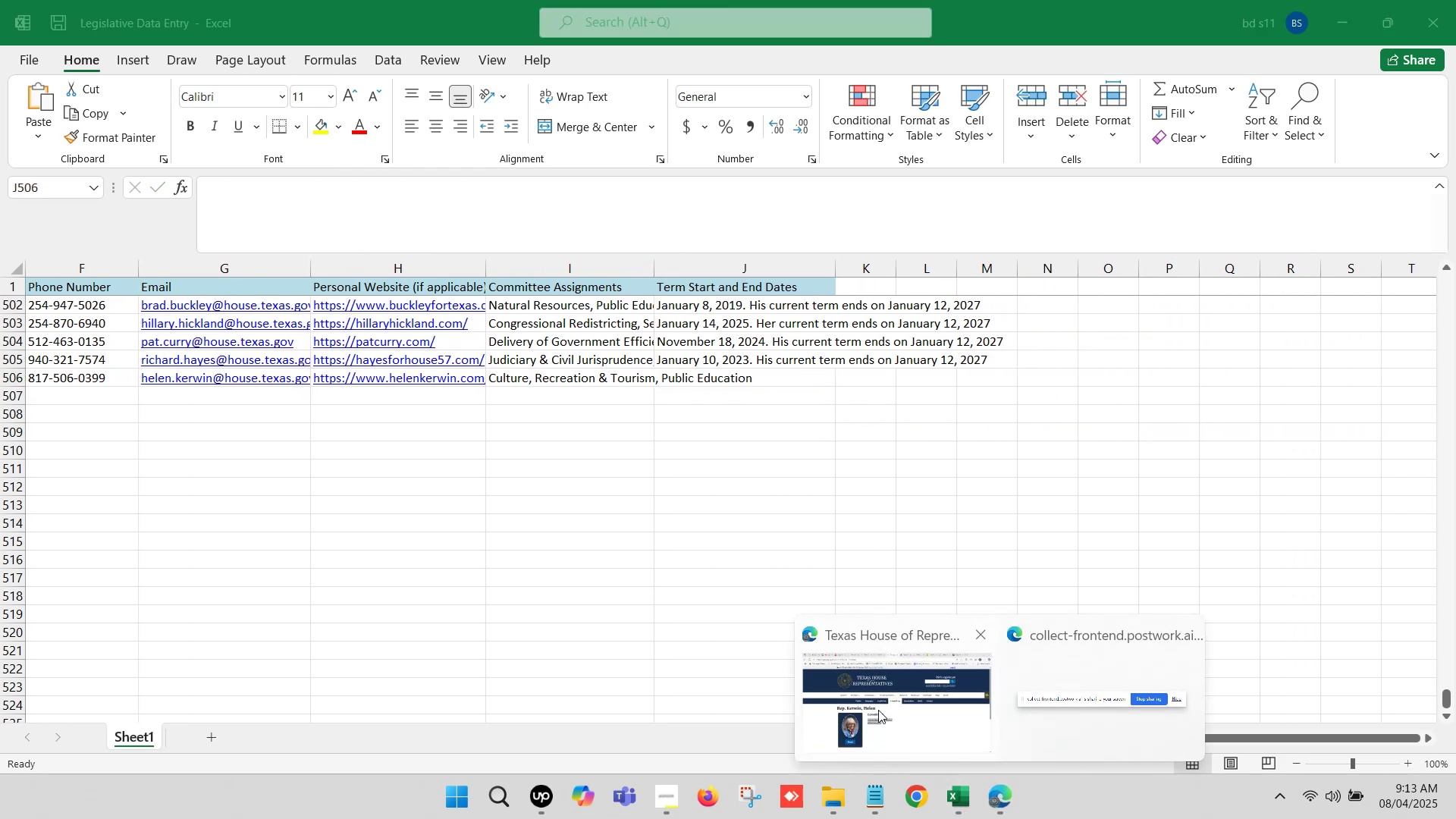 
left_click([874, 708])
 